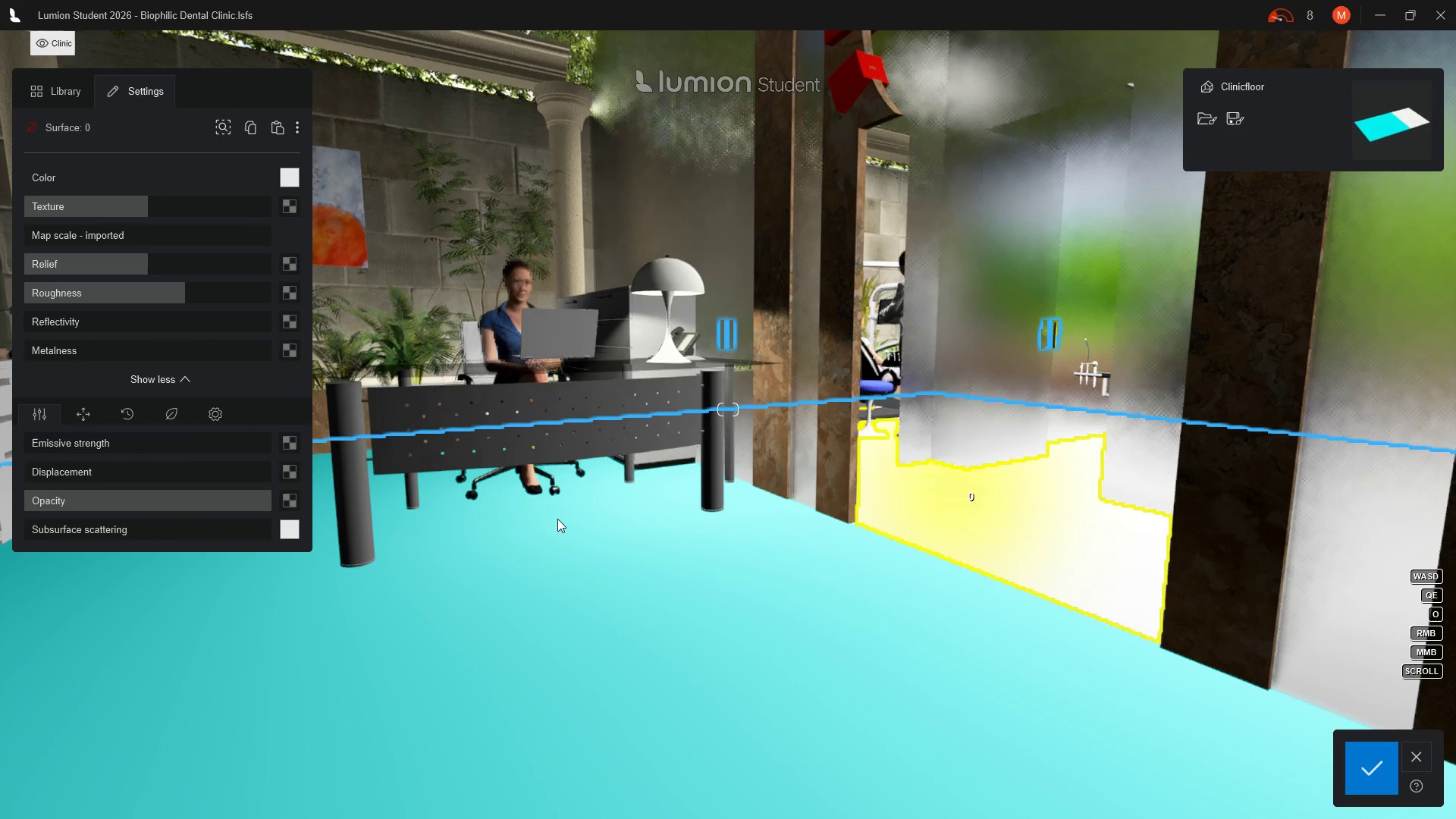 
left_click([996, 505])
 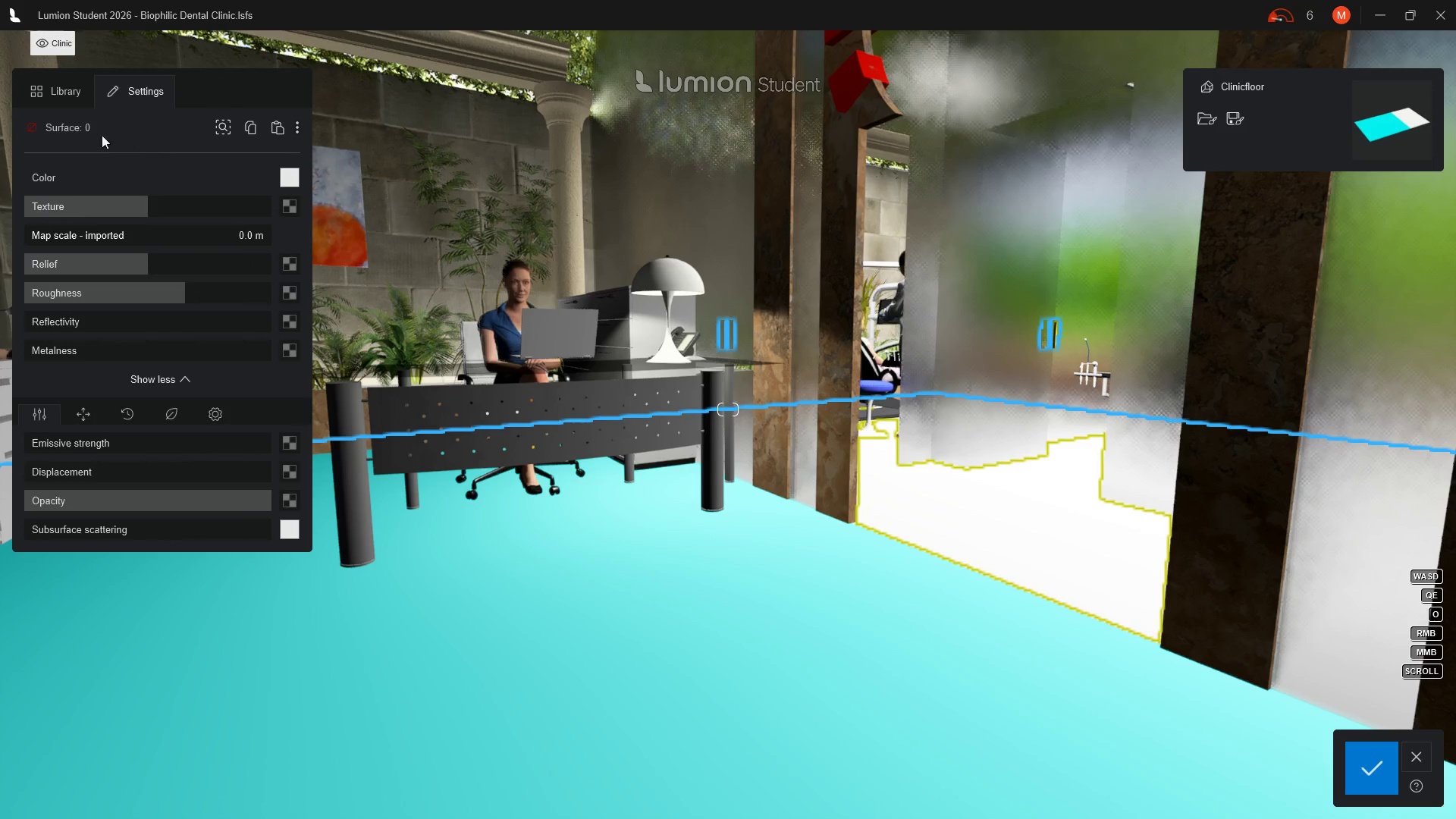 
left_click([69, 89])
 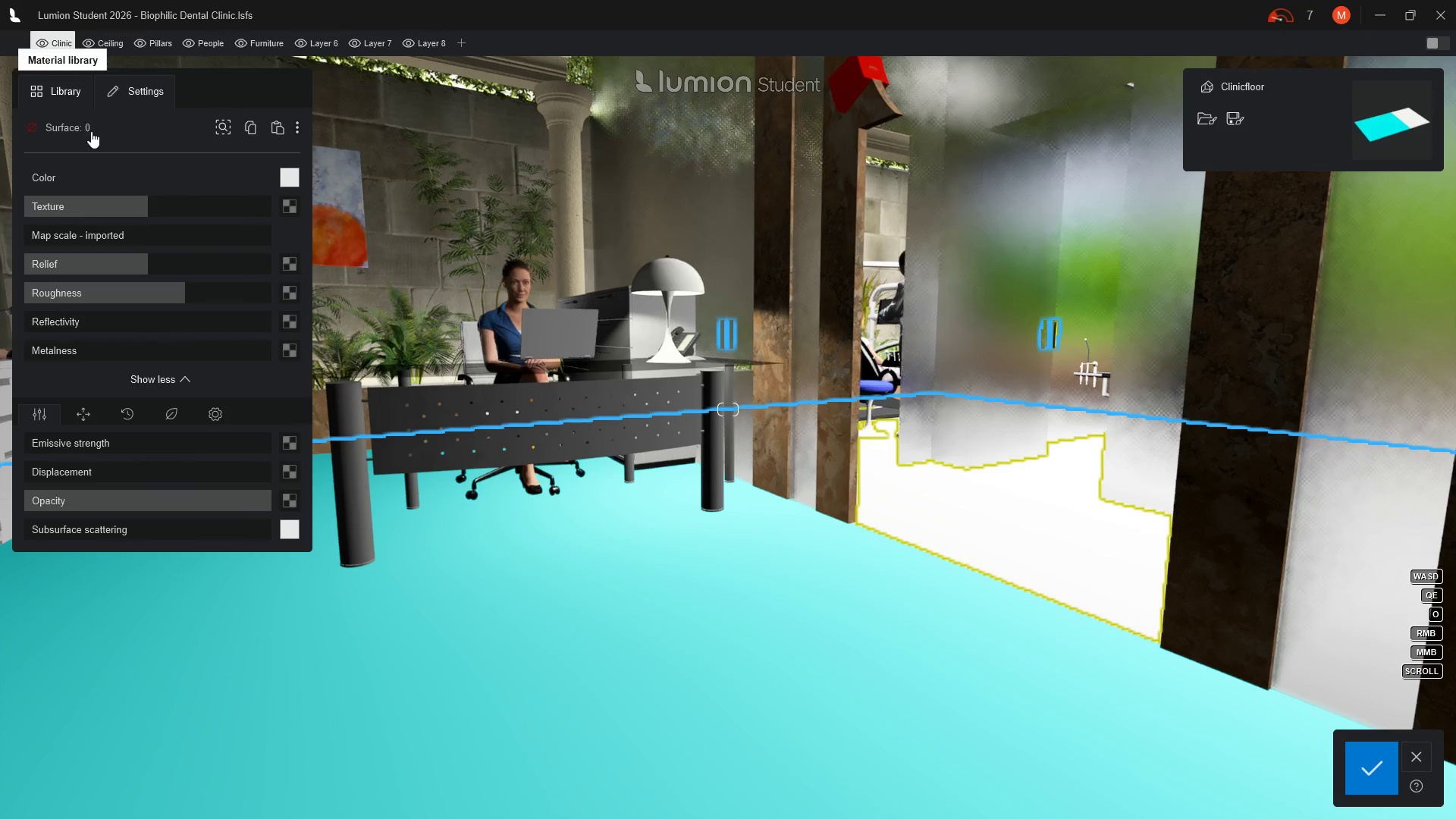 
mouse_move([99, 145])
 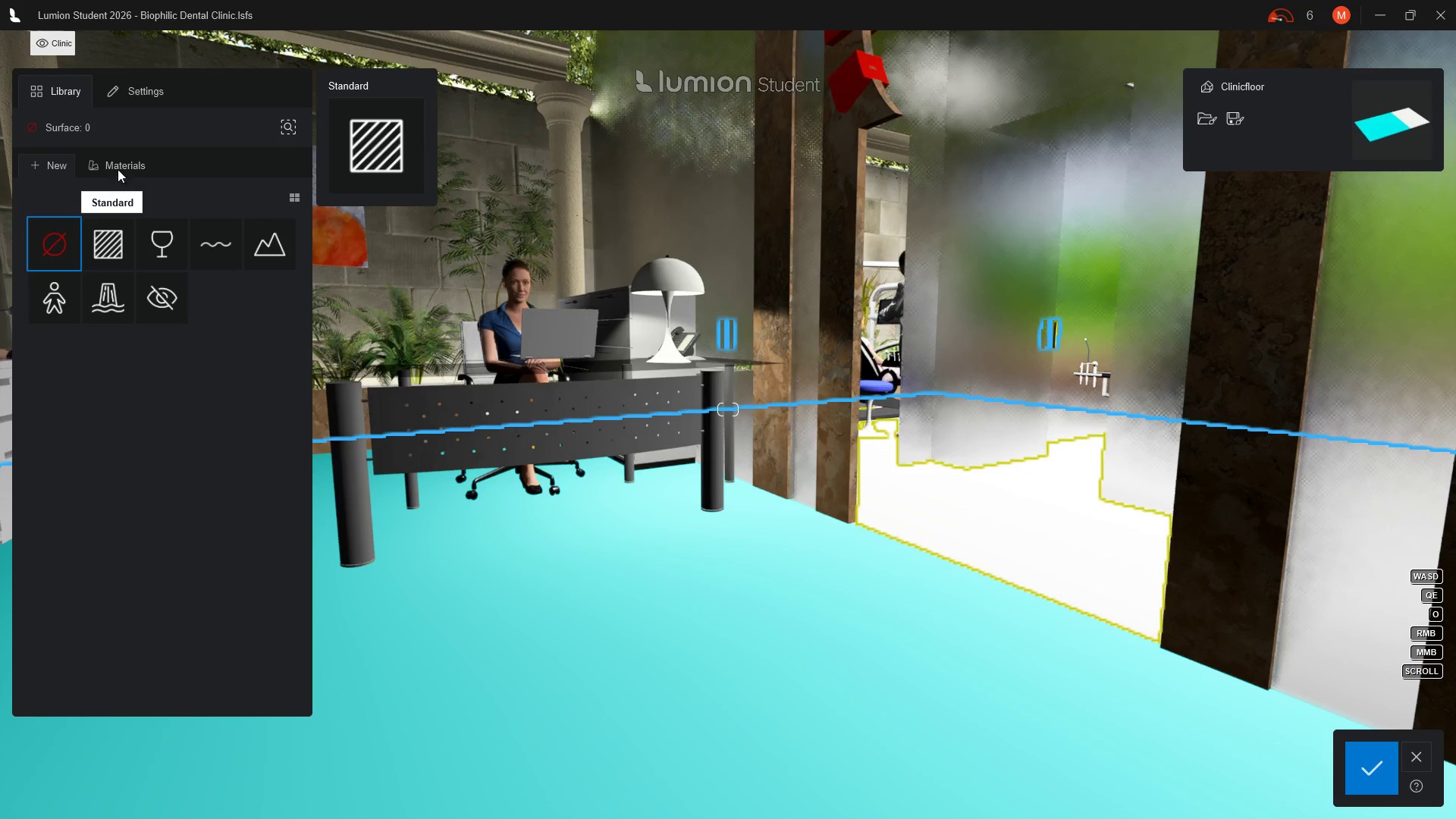 
left_click([118, 164])
 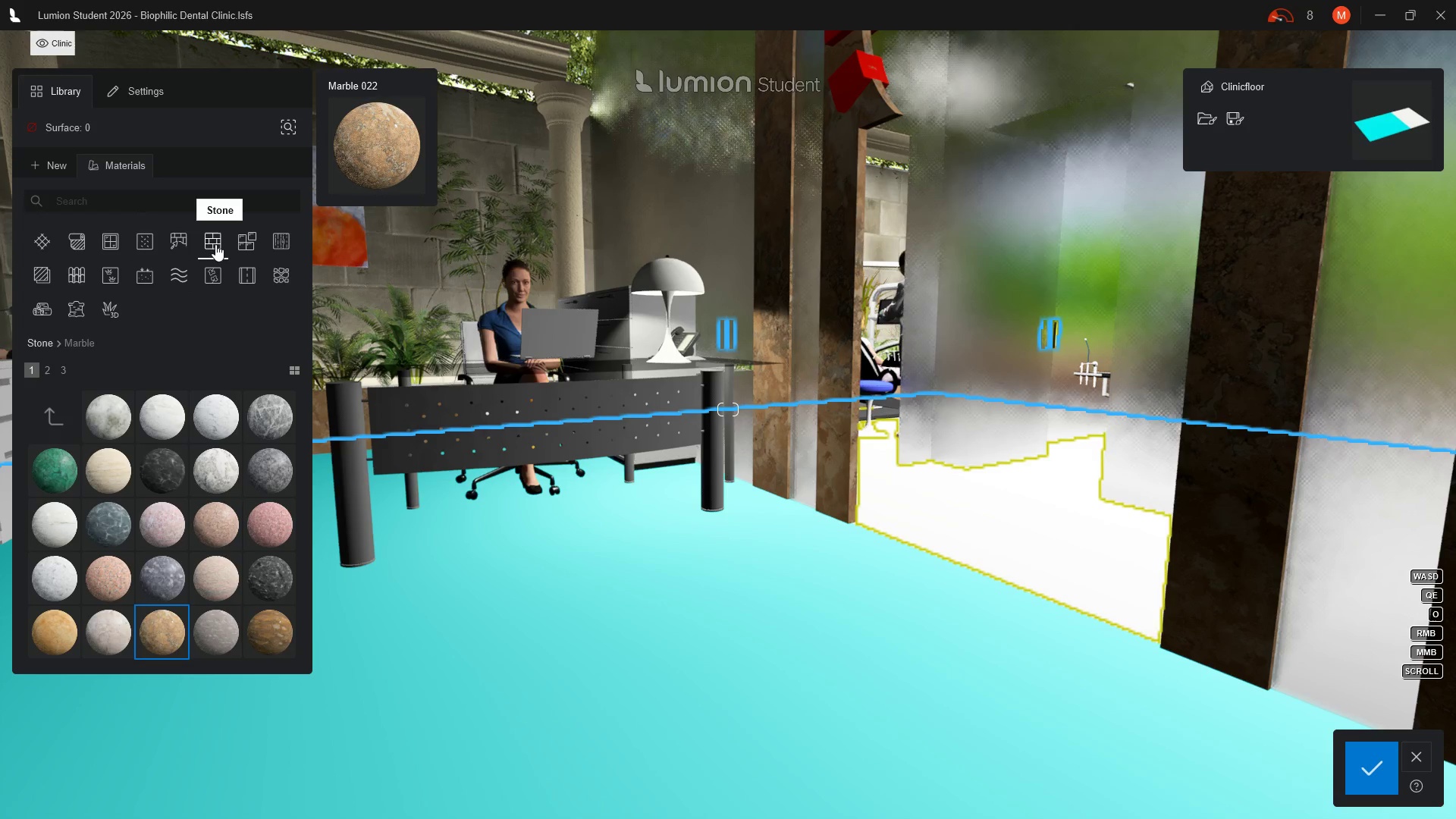 
wait(5.61)
 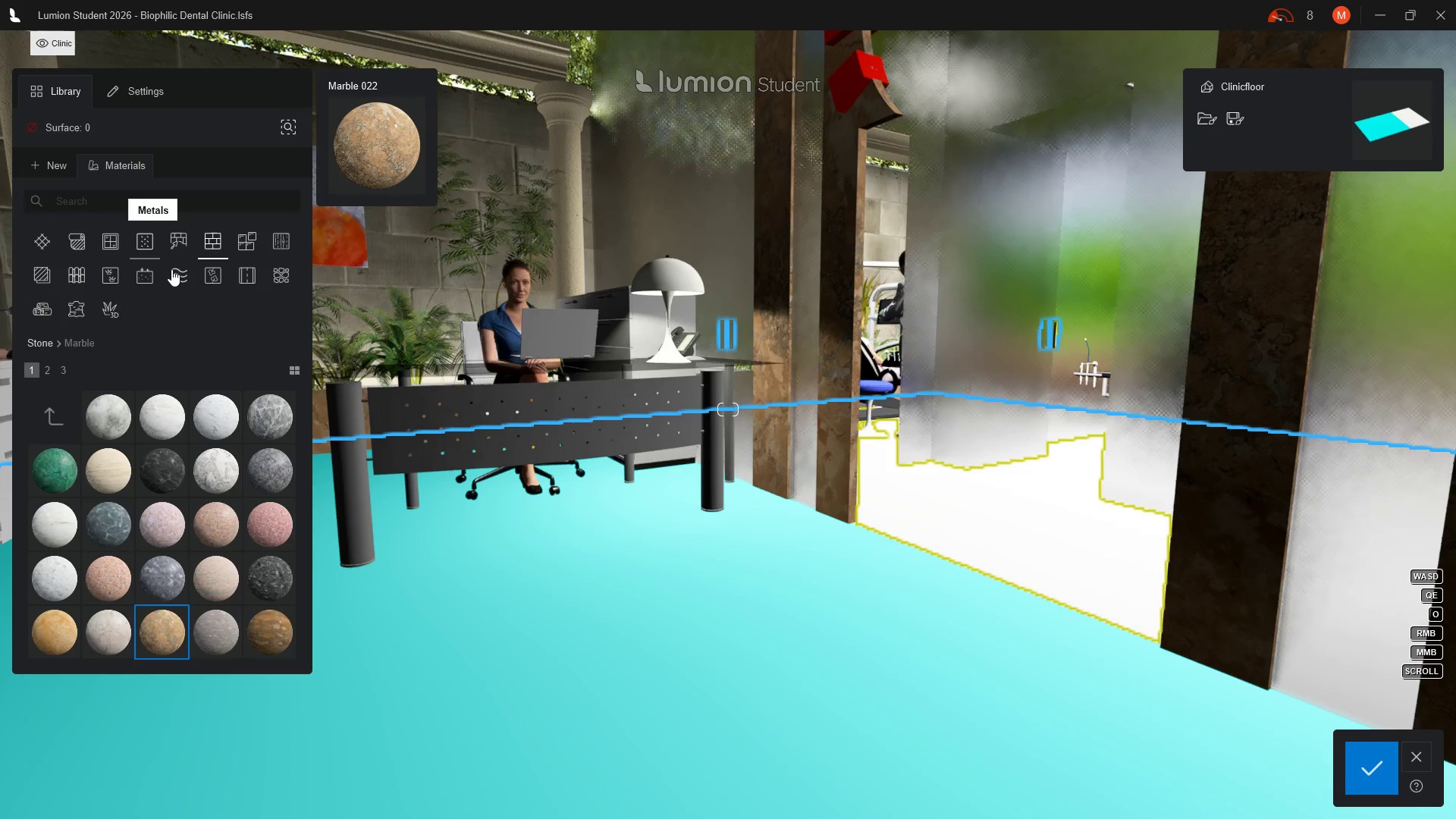 
left_click([245, 243])
 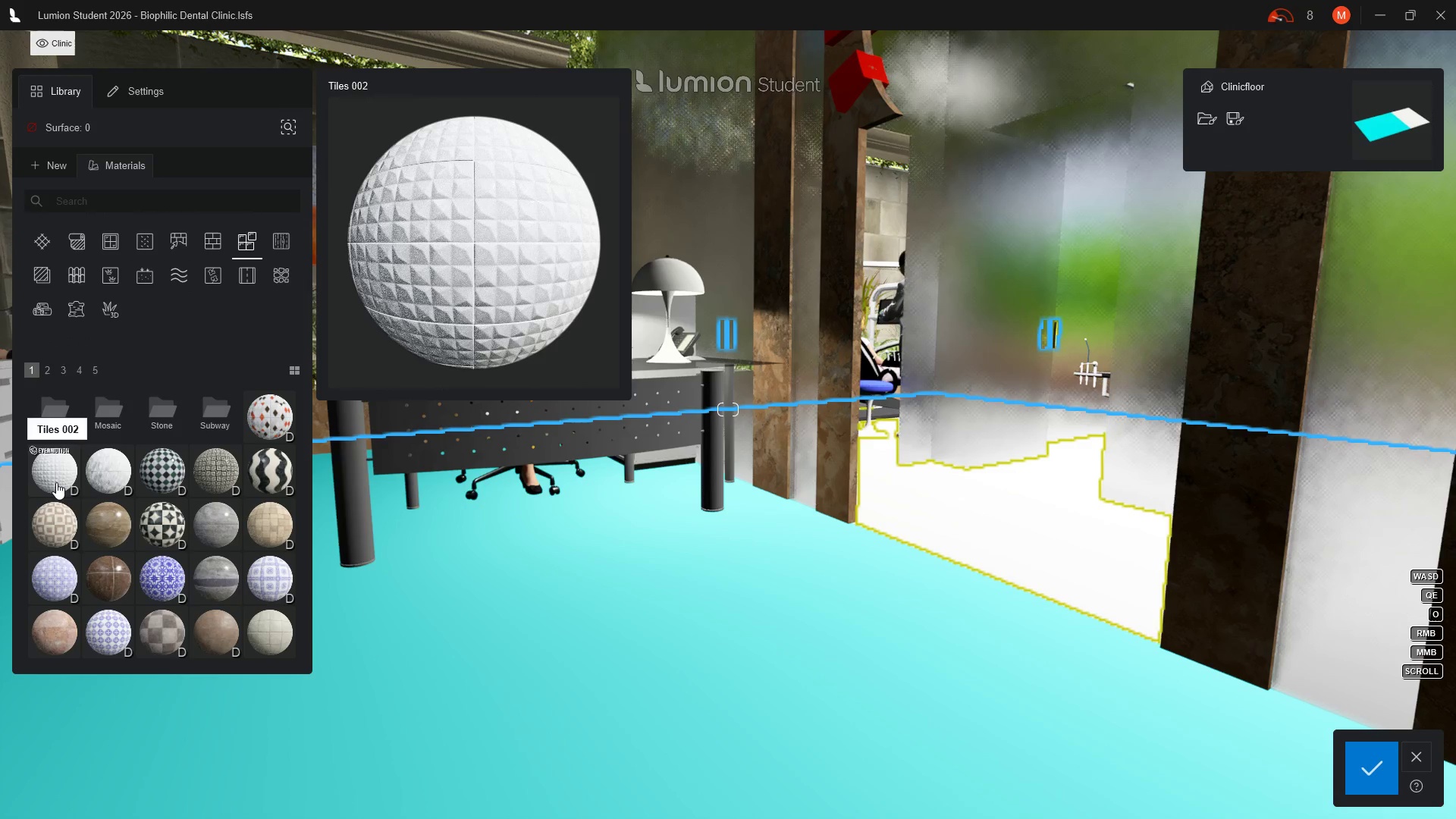 
wait(6.92)
 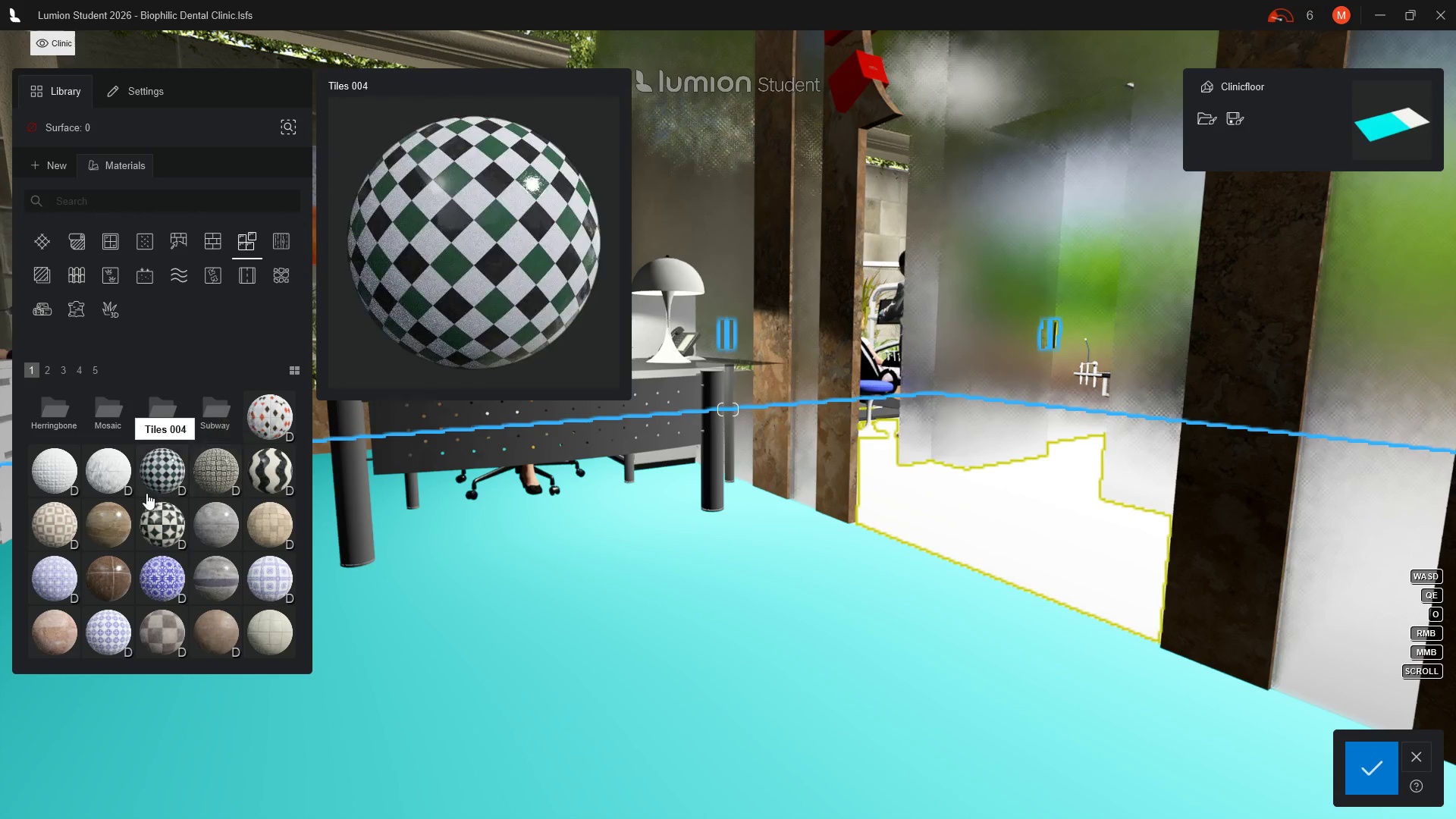 
mouse_move([180, 582])
 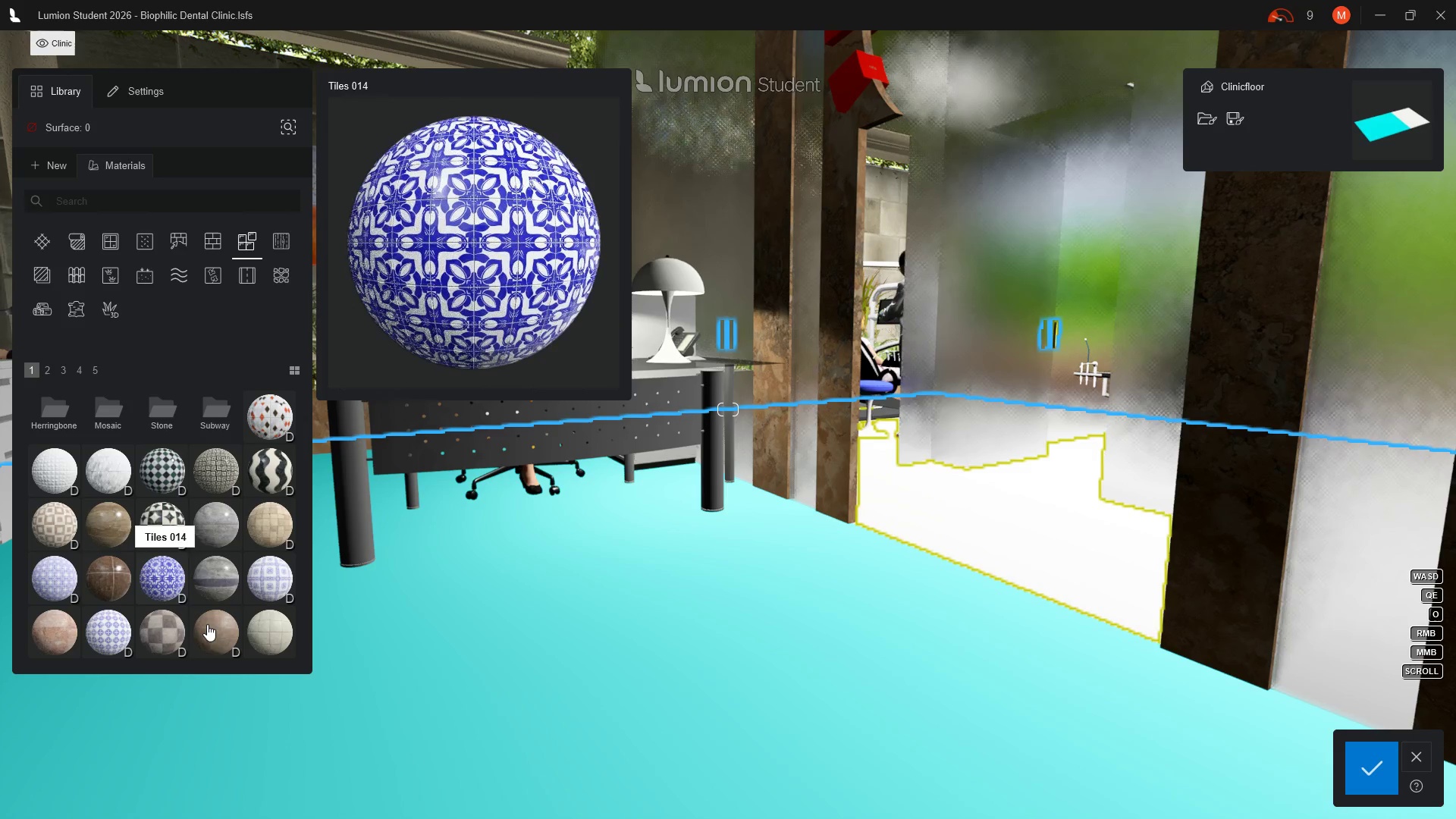 
mouse_move([204, 599])
 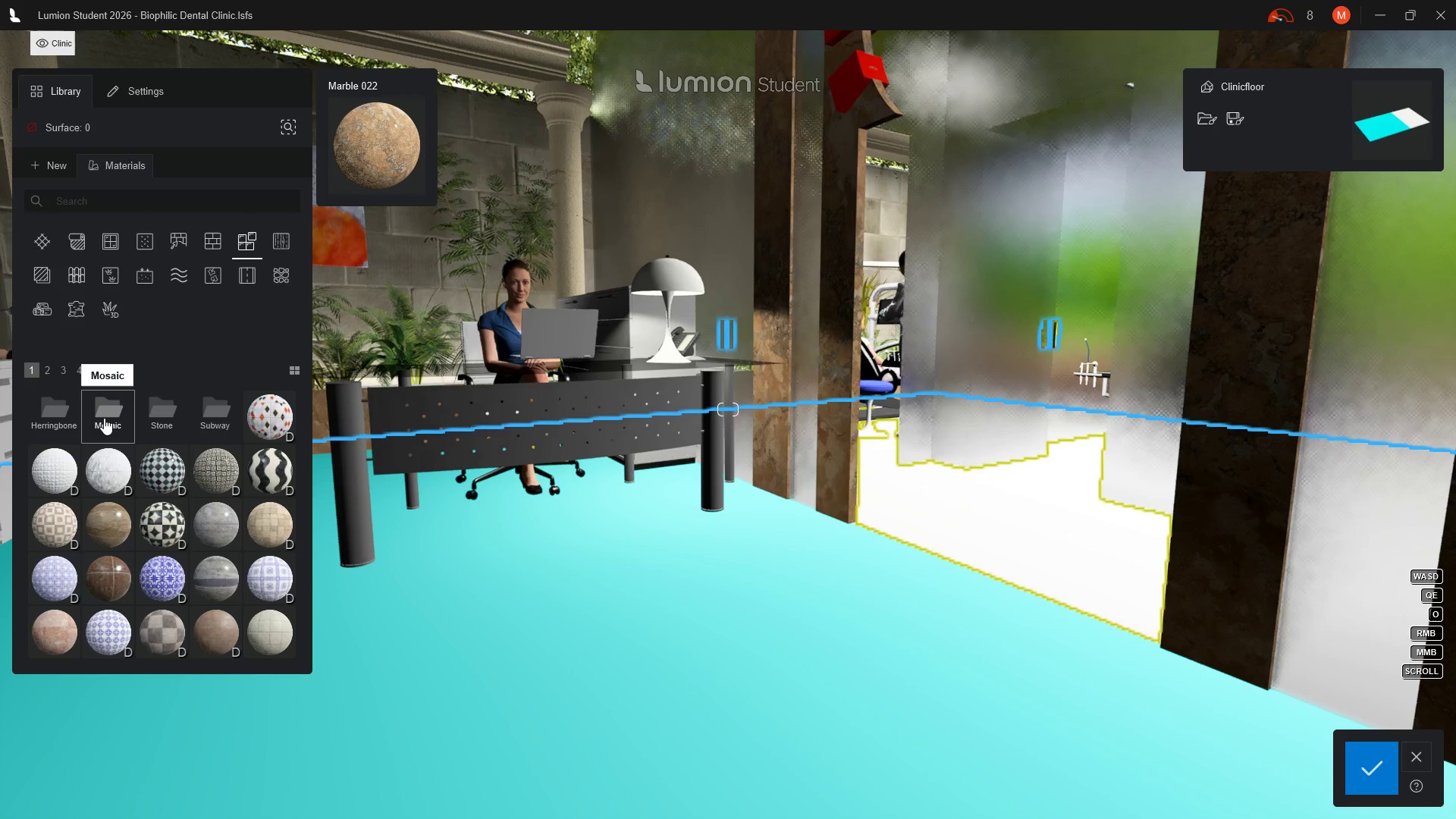 
left_click([104, 418])
 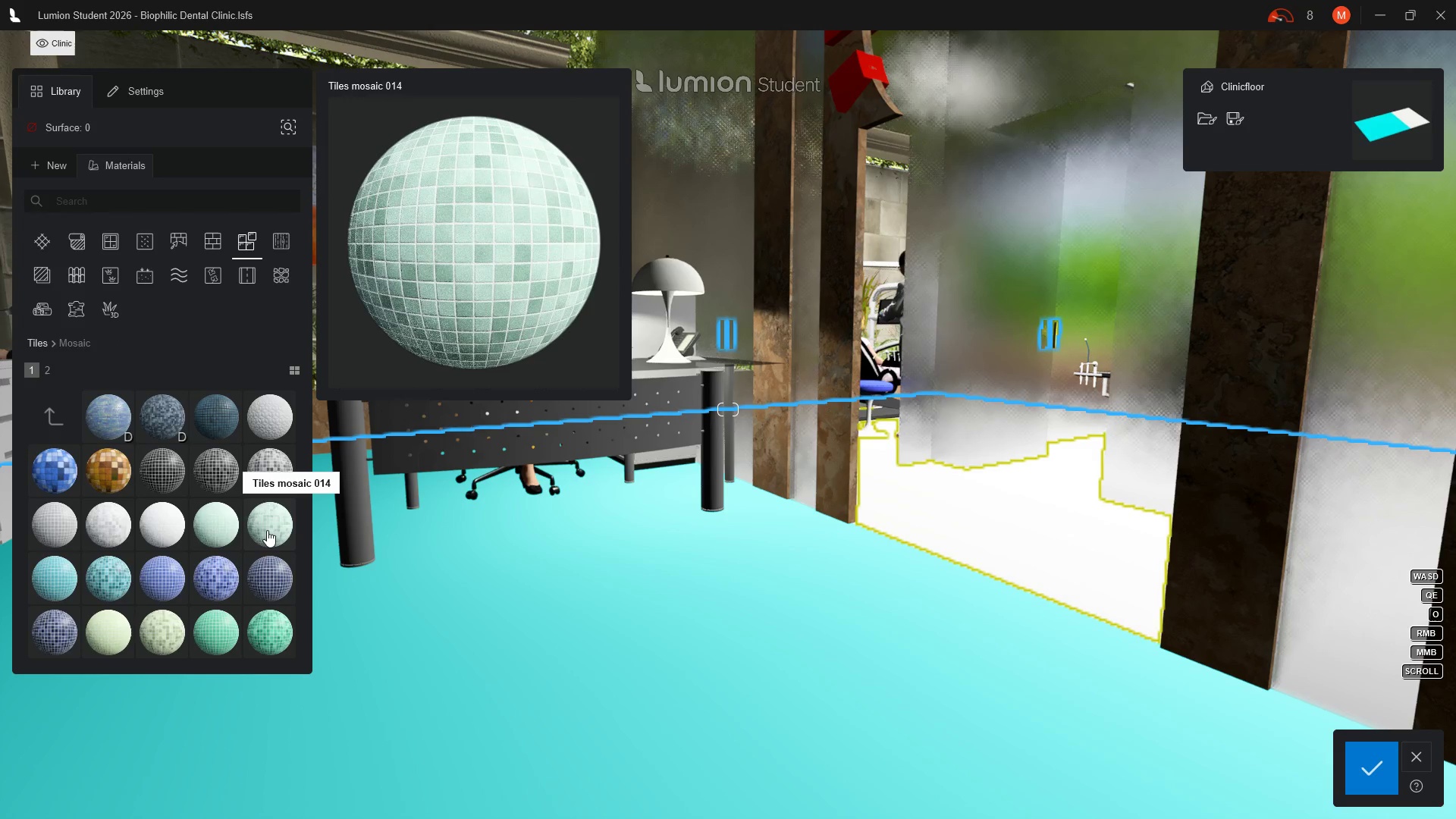 
wait(6.11)
 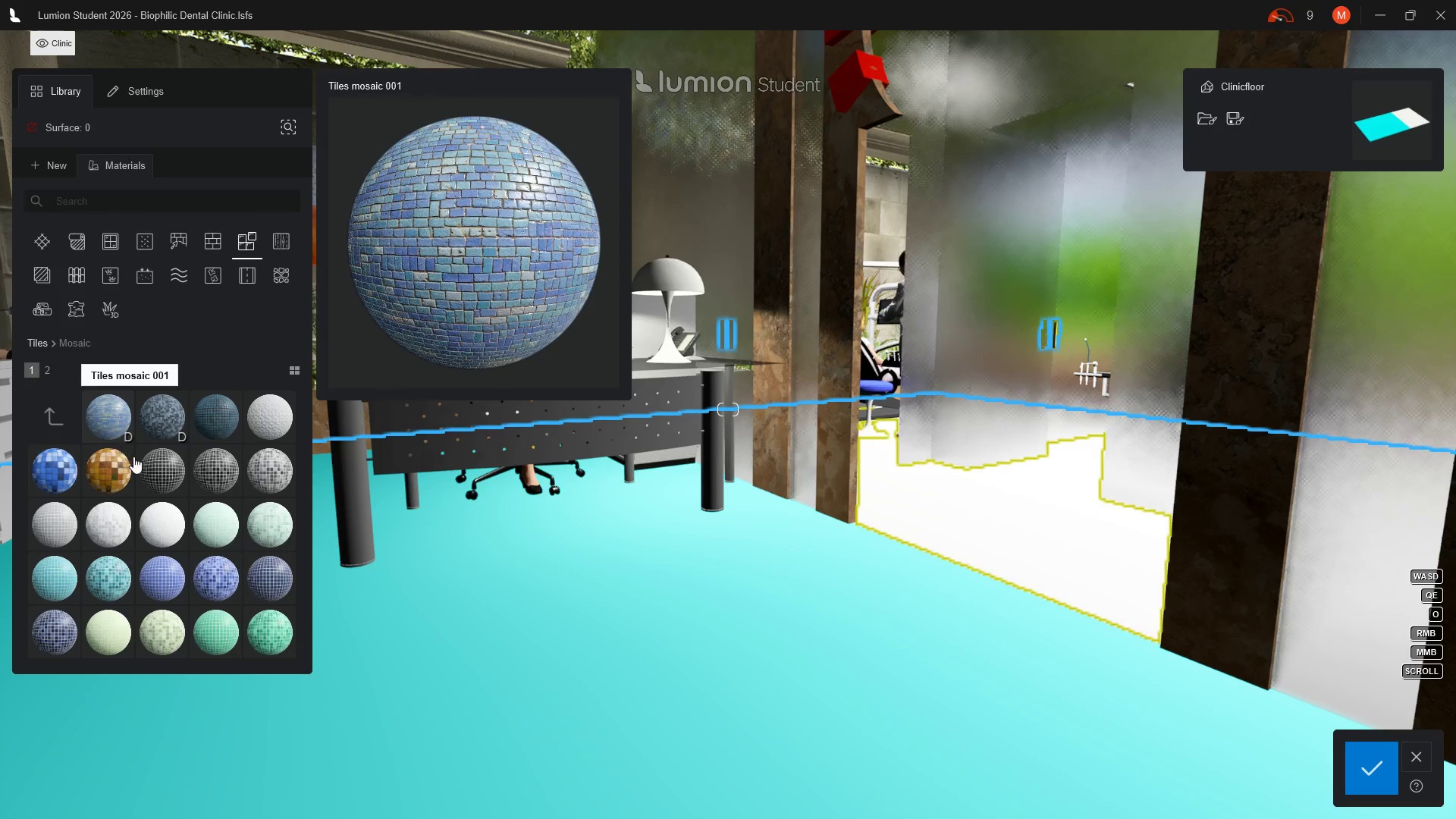 
left_click([267, 530])
 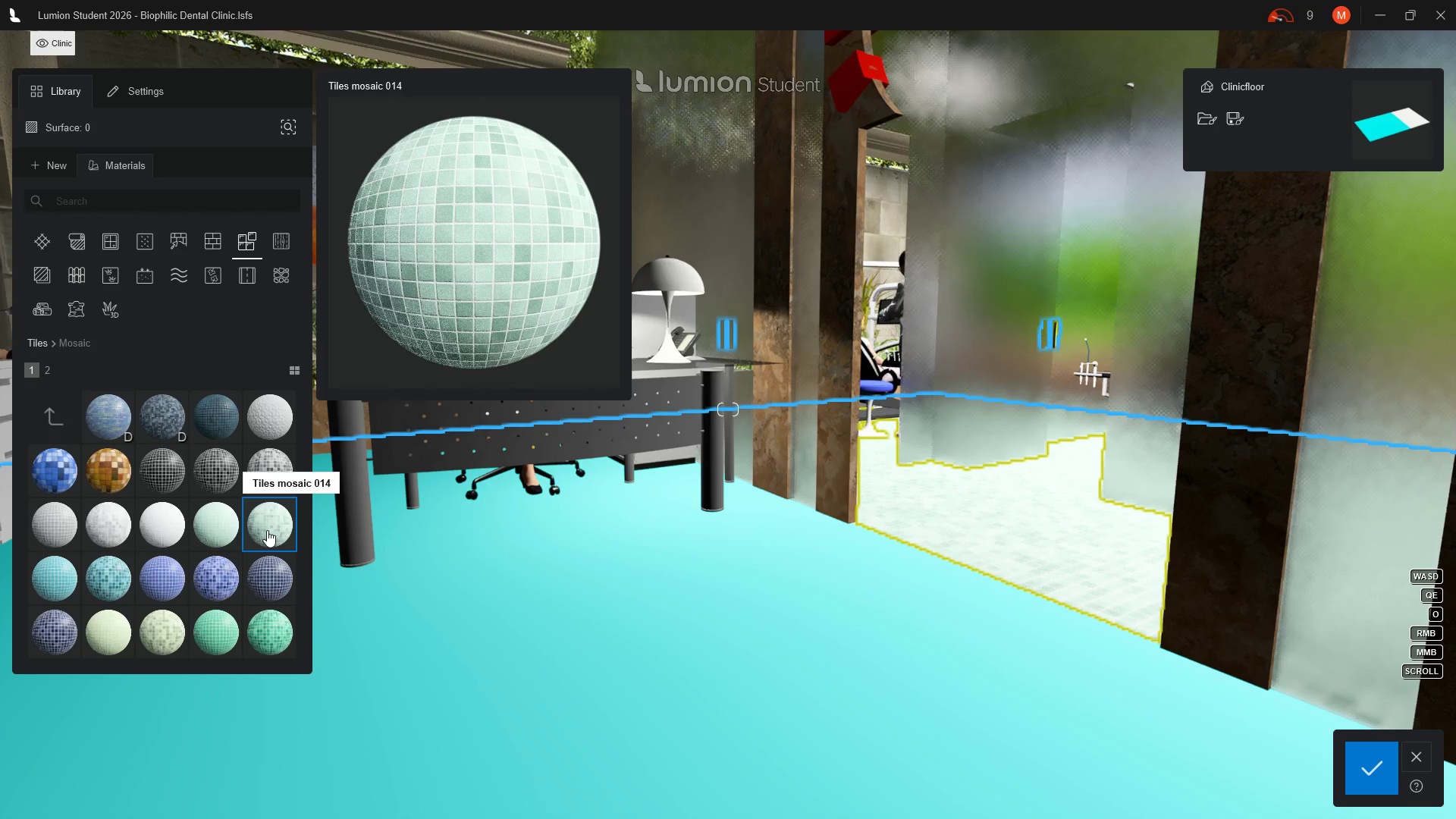 
left_click([218, 530])
 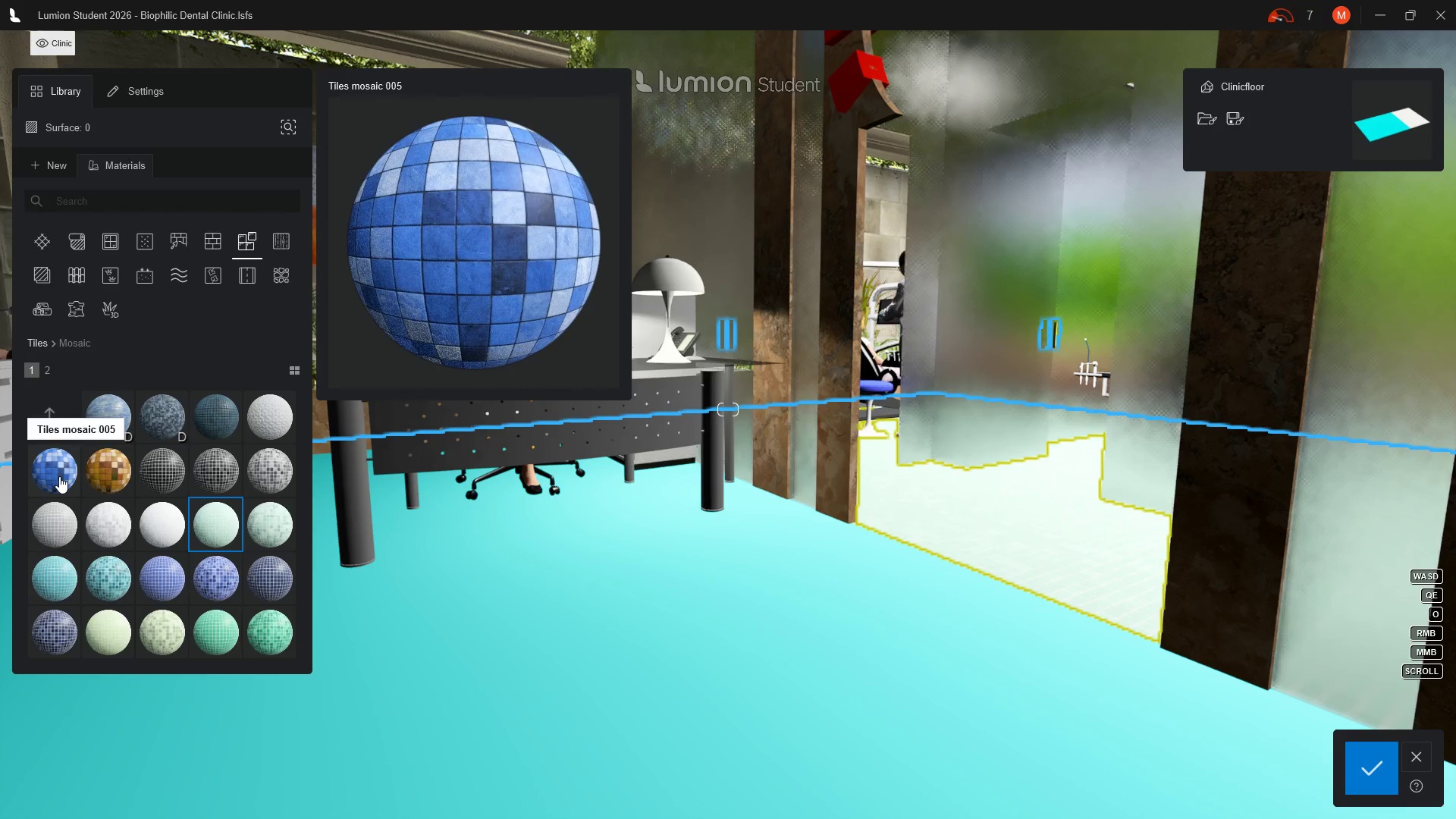 
left_click([59, 476])
 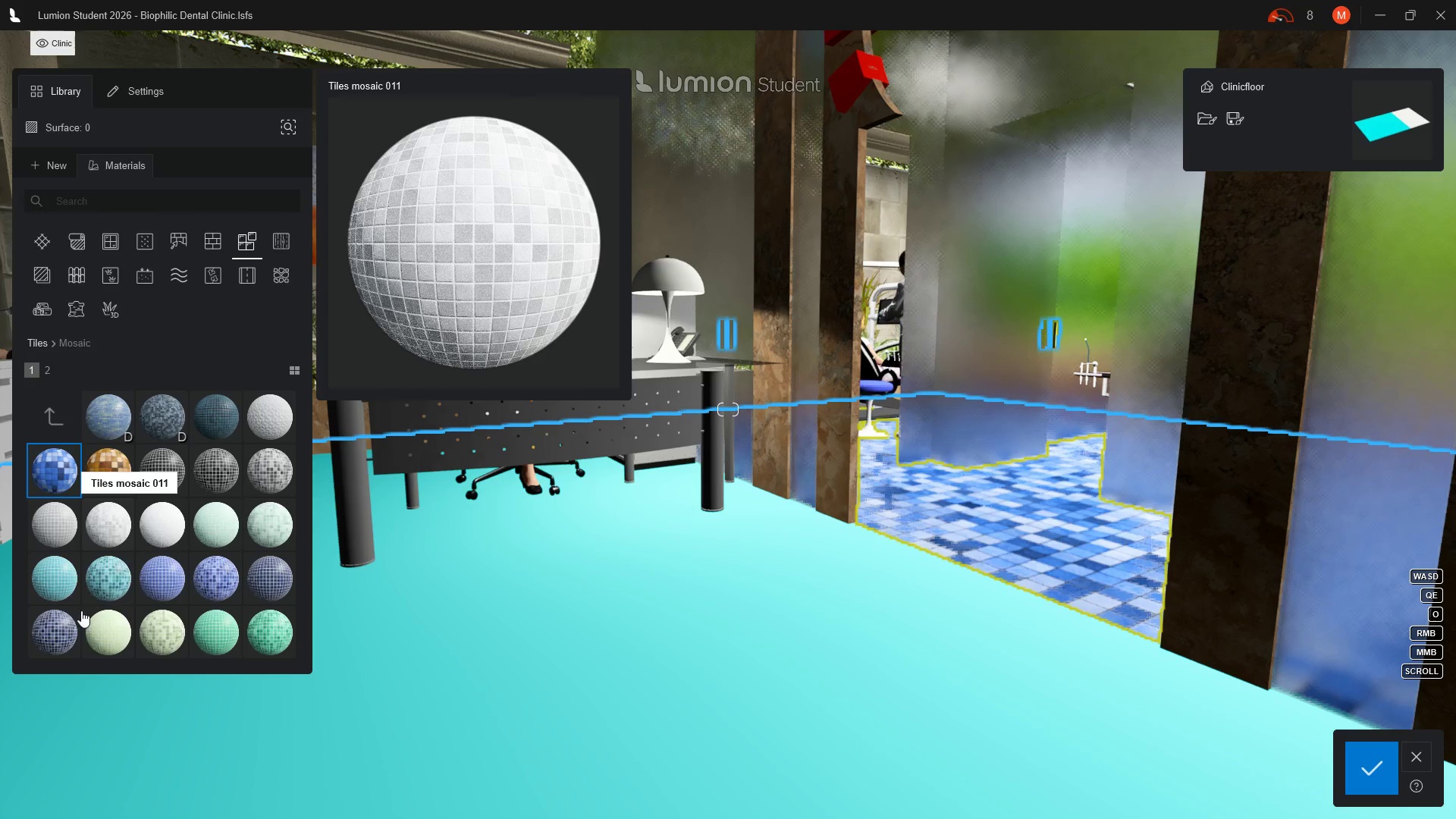 
wait(5.64)
 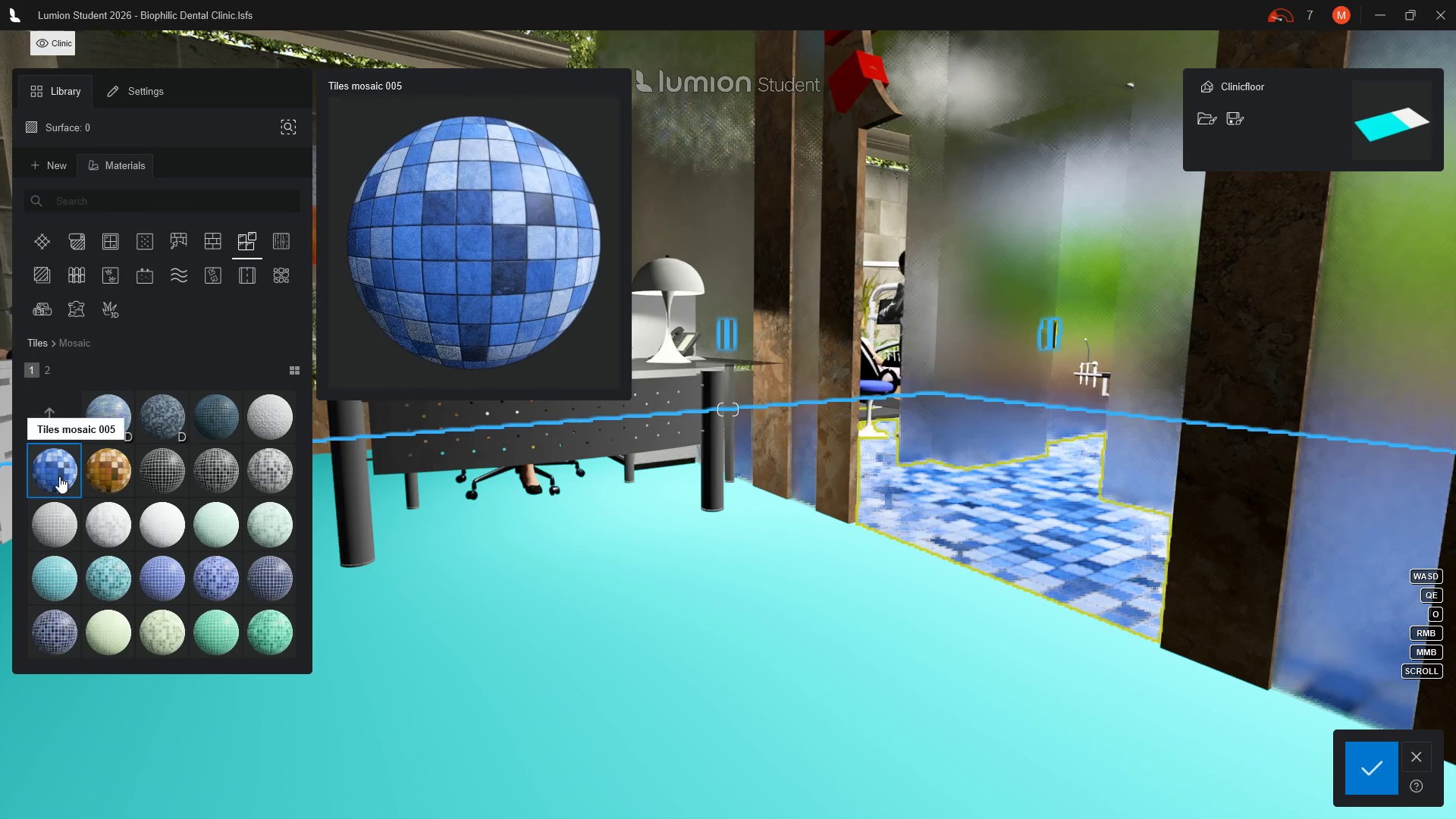 
left_click([66, 627])
 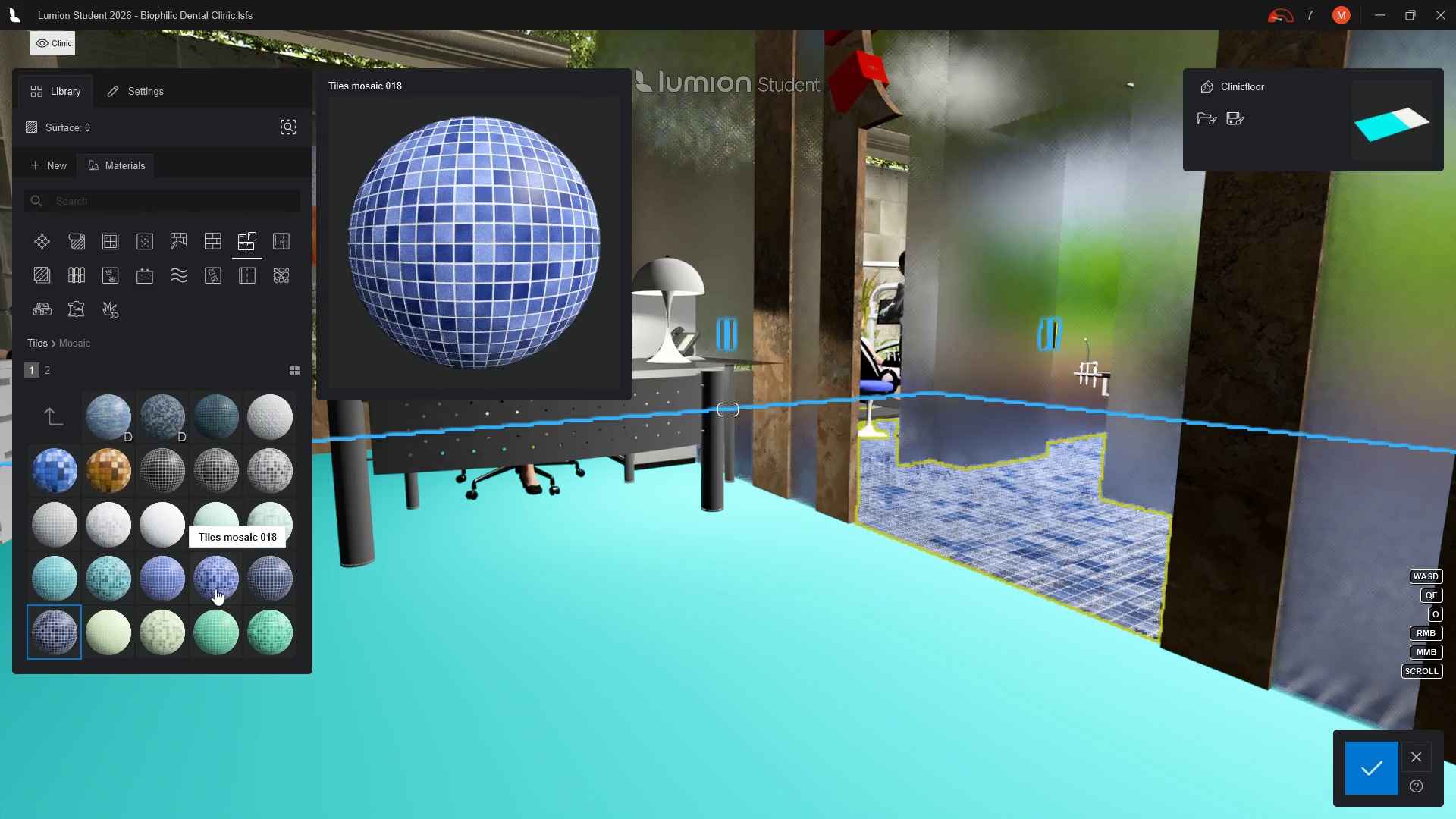 
left_click([215, 588])
 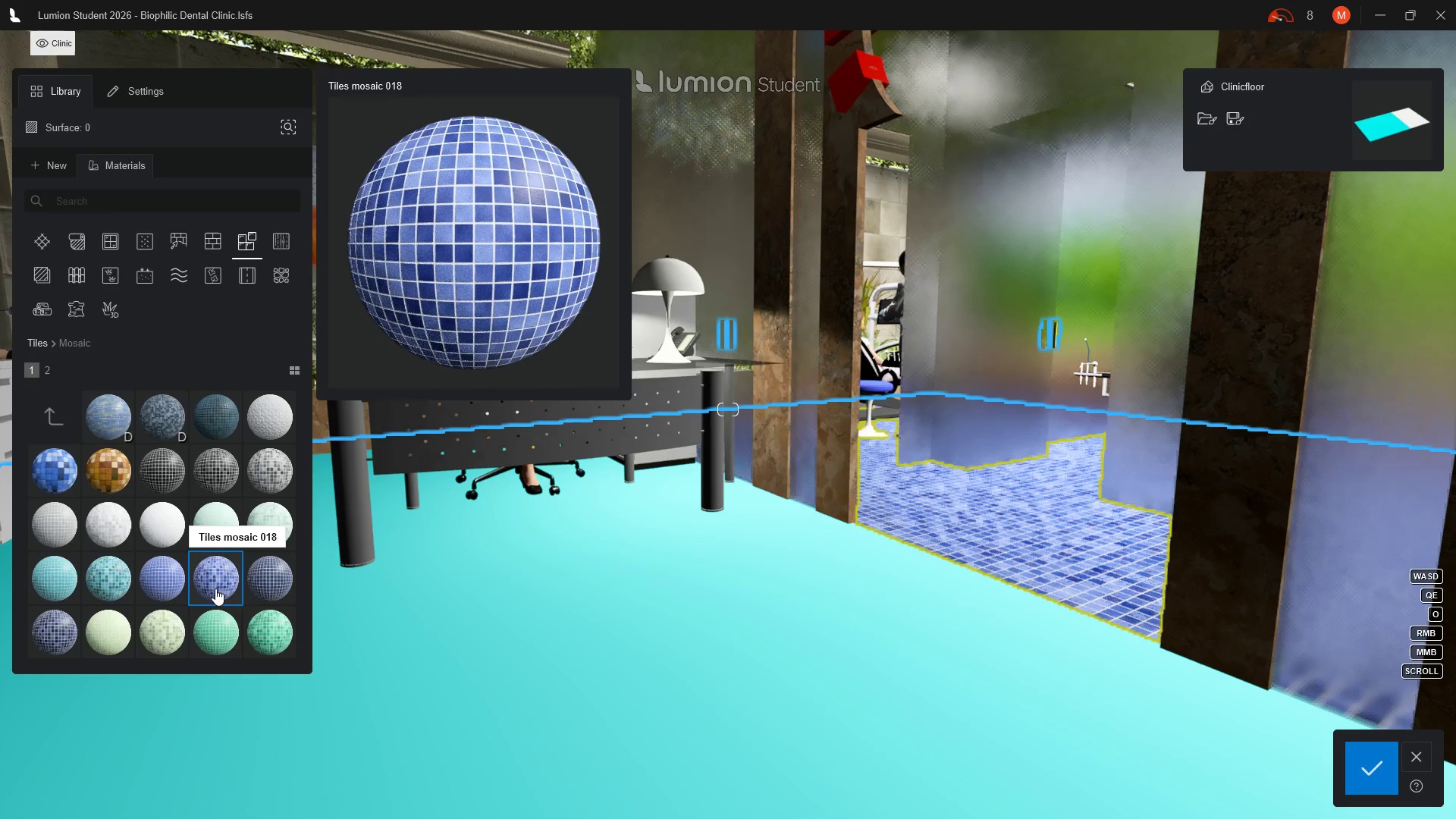 
wait(5.09)
 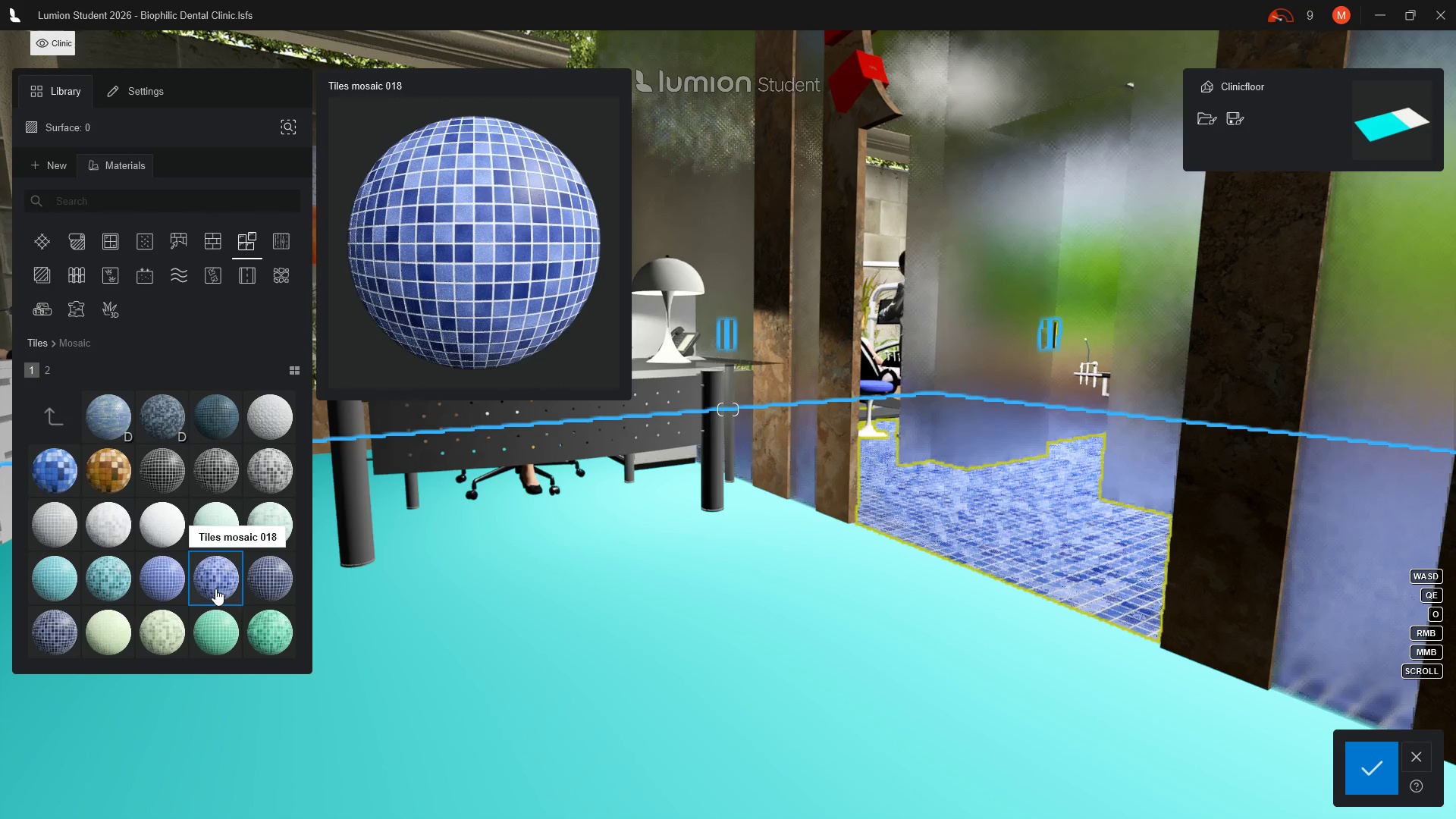 
left_click([107, 582])
 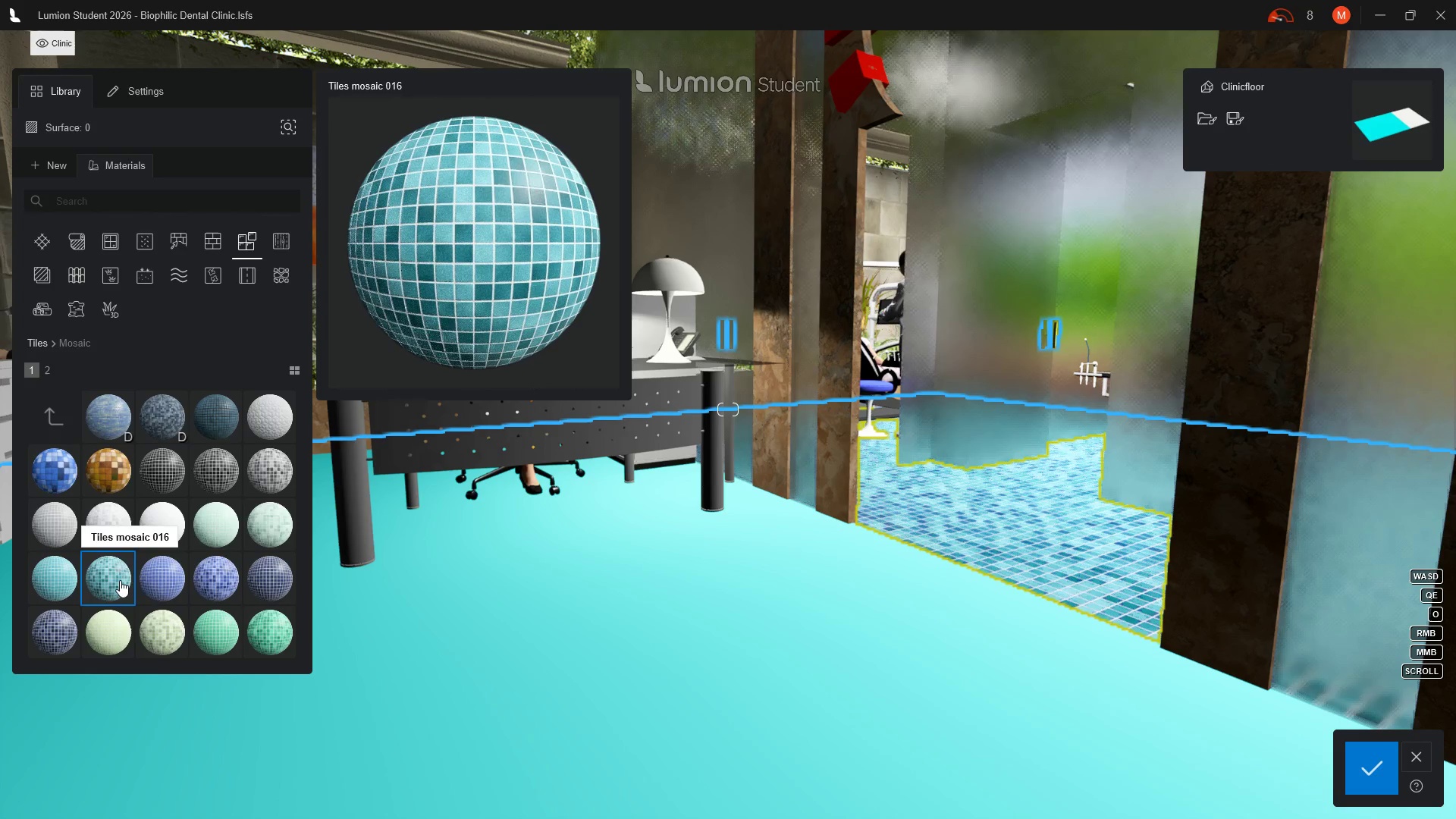 
left_click([118, 579])
 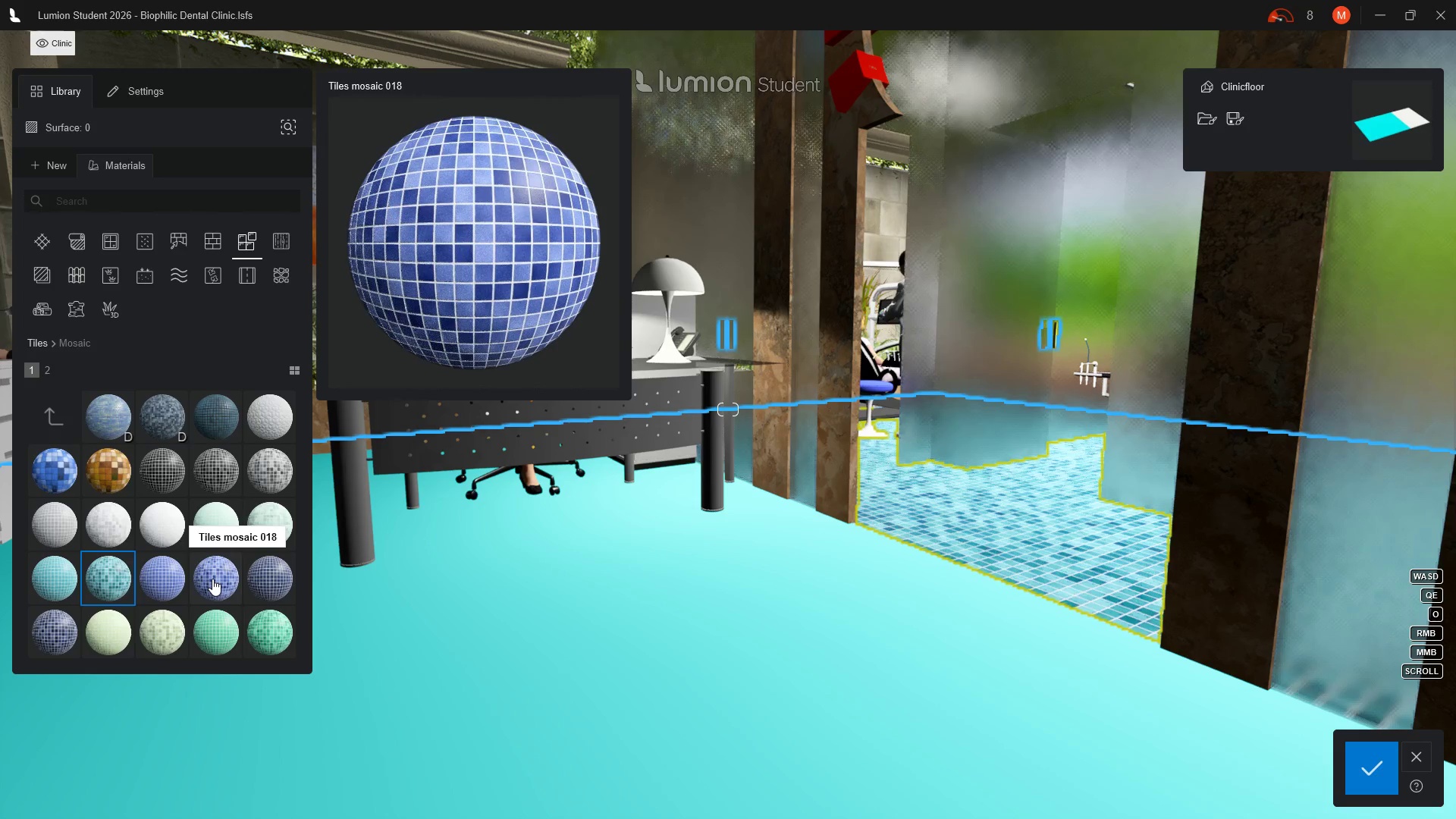 
scroll: coordinate [212, 579], scroll_direction: down, amount: 1.0
 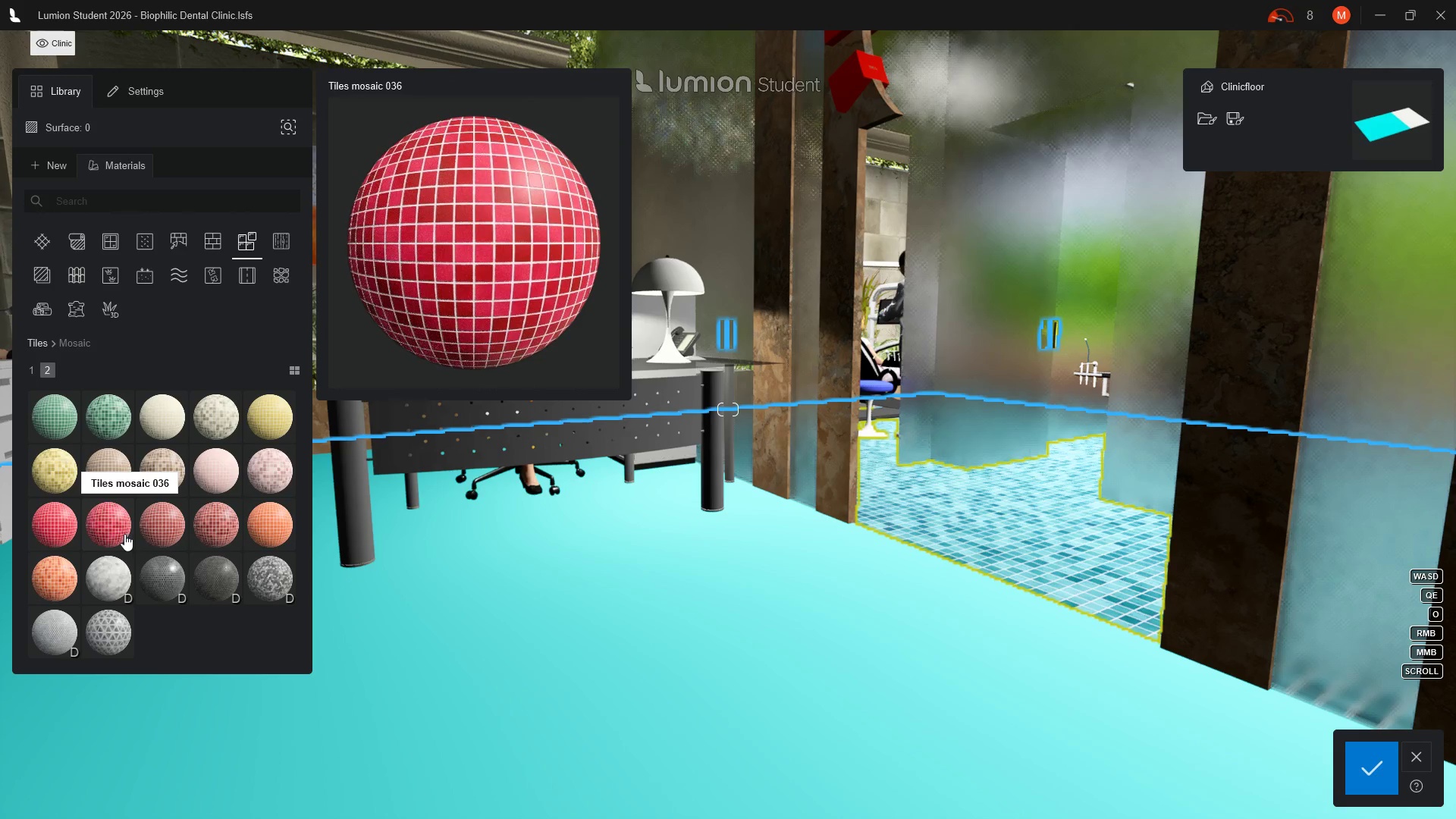 
left_click([118, 534])
 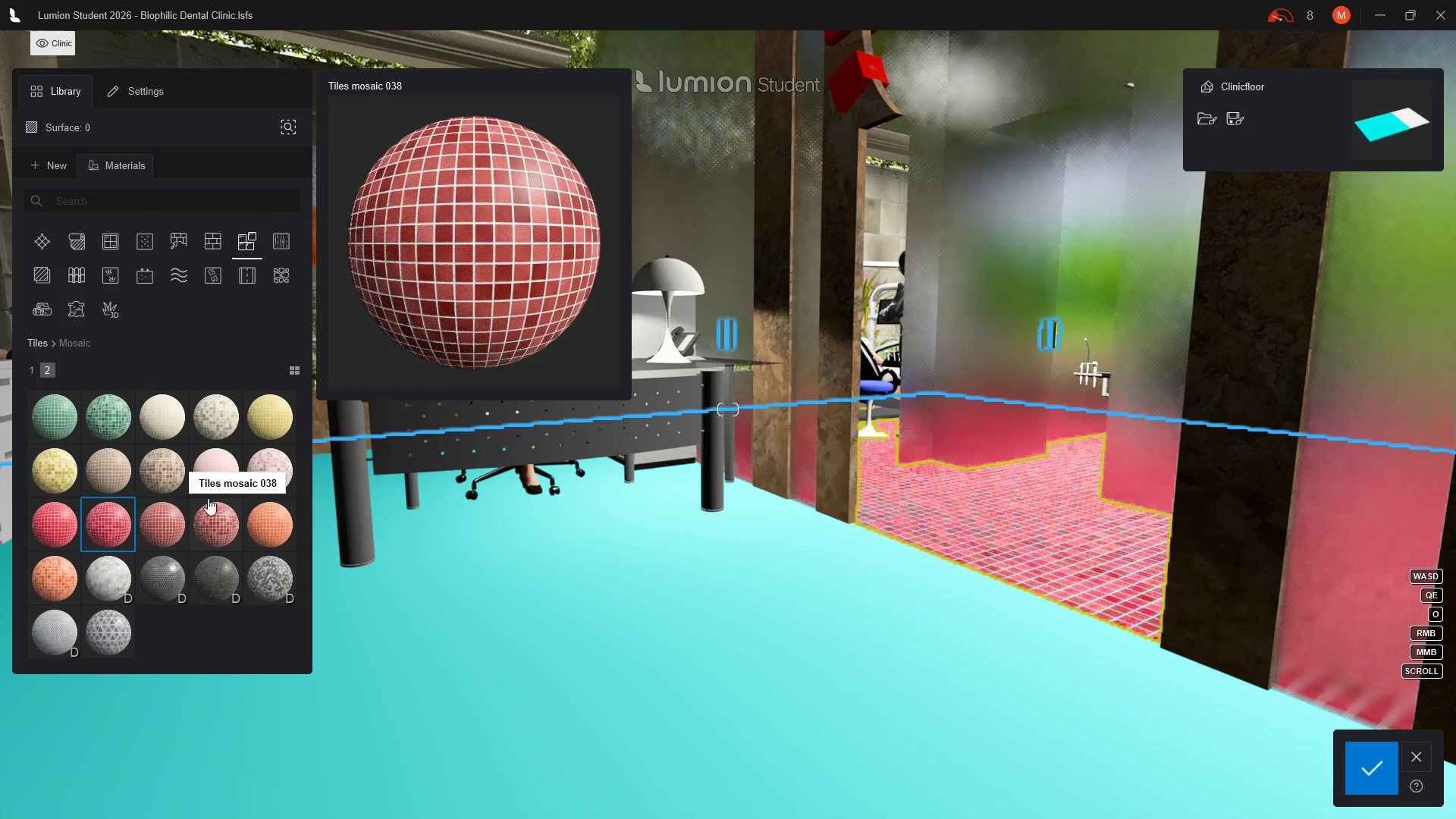 
wait(5.45)
 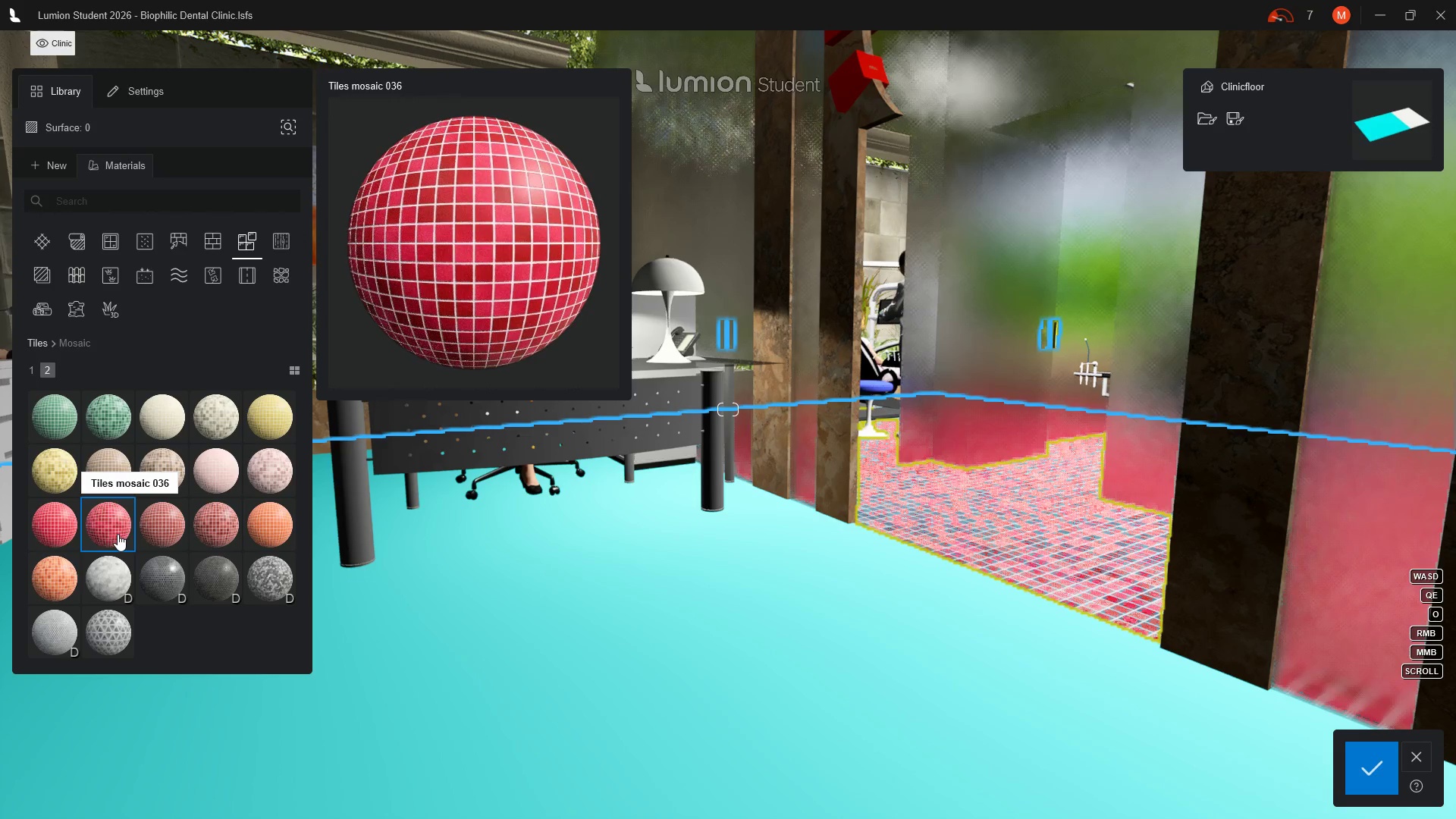 
left_click([214, 468])
 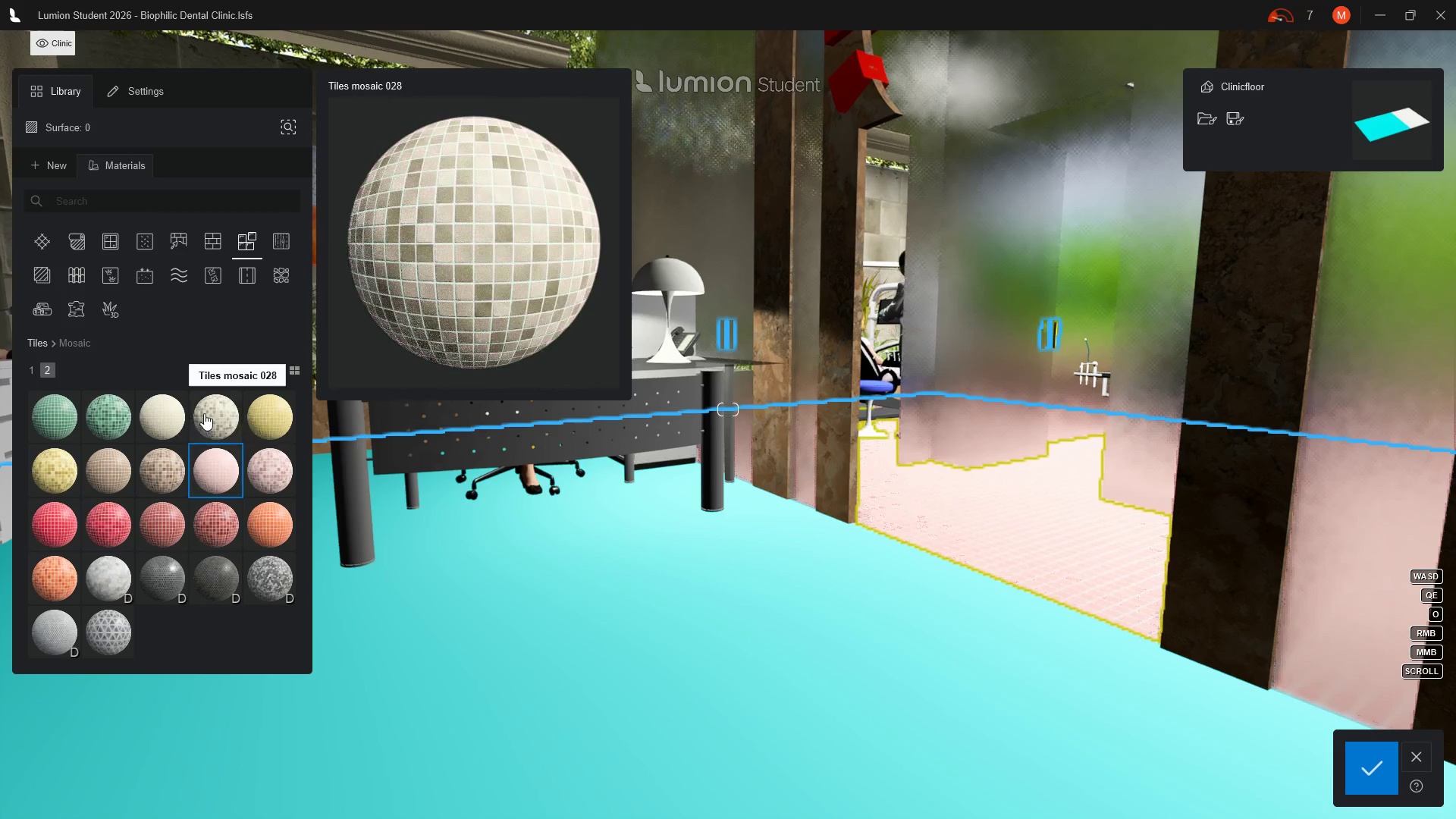 
left_click([206, 413])
 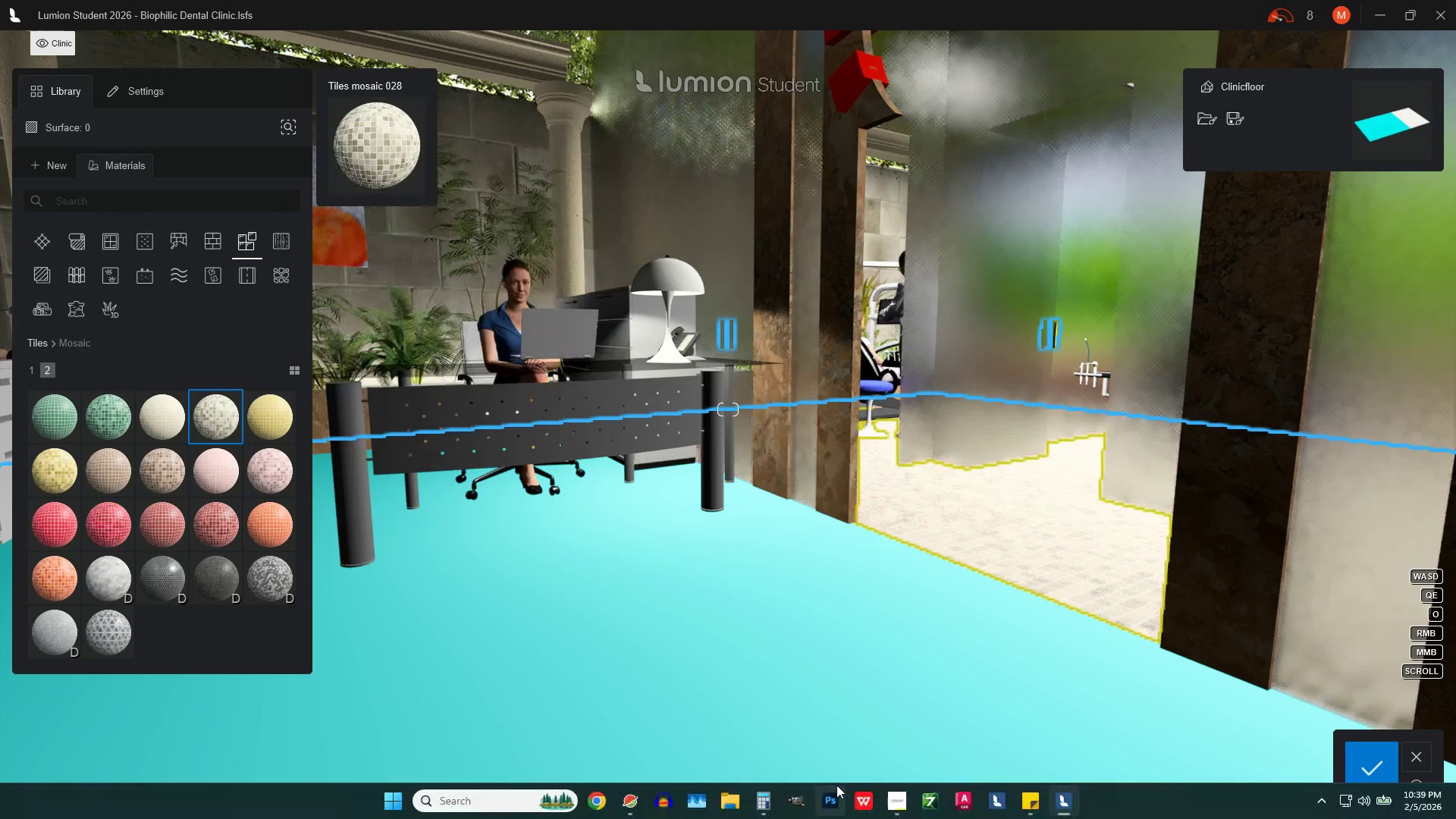 
mouse_move([870, 799])
 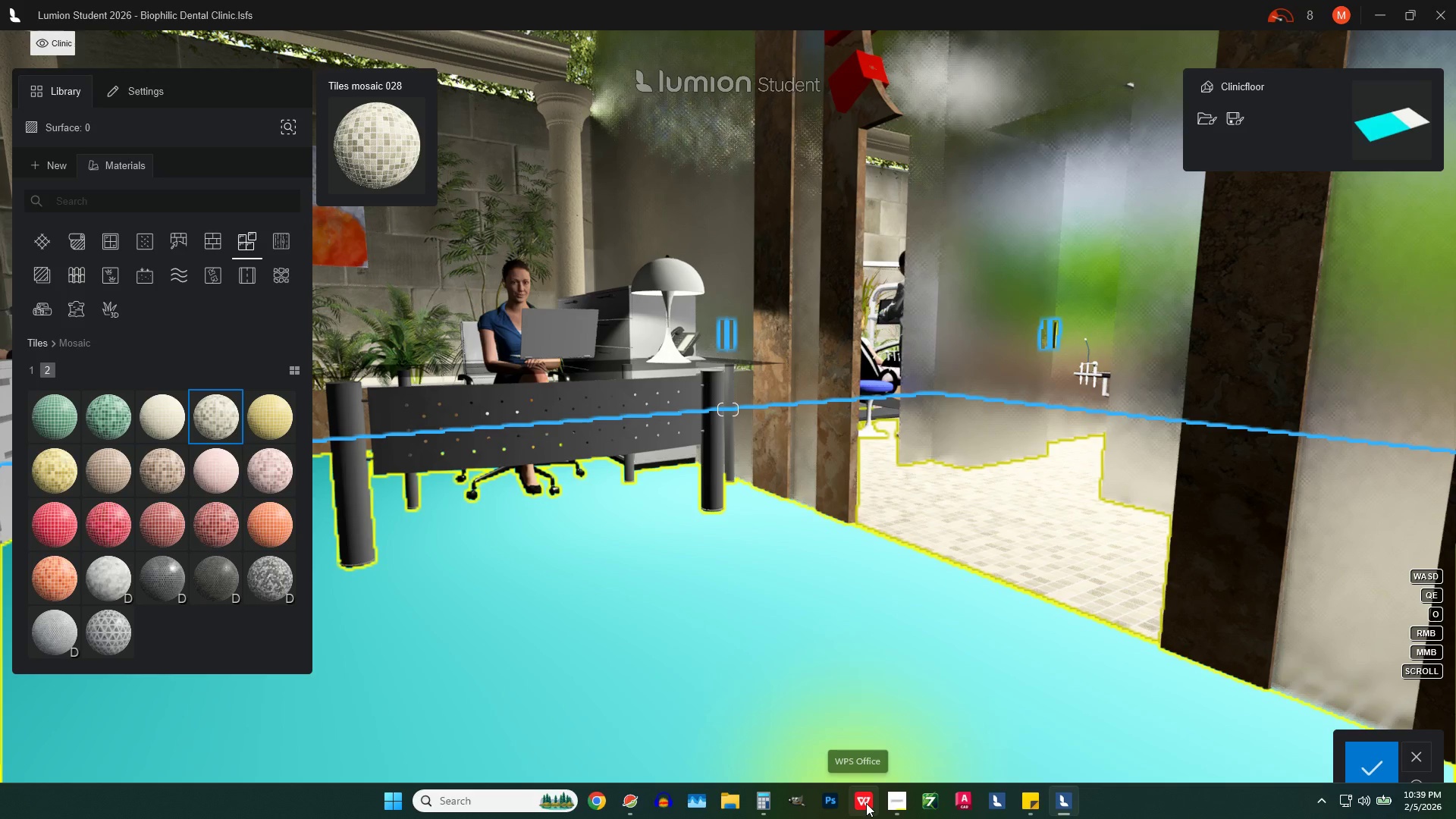 
left_click([866, 803])
 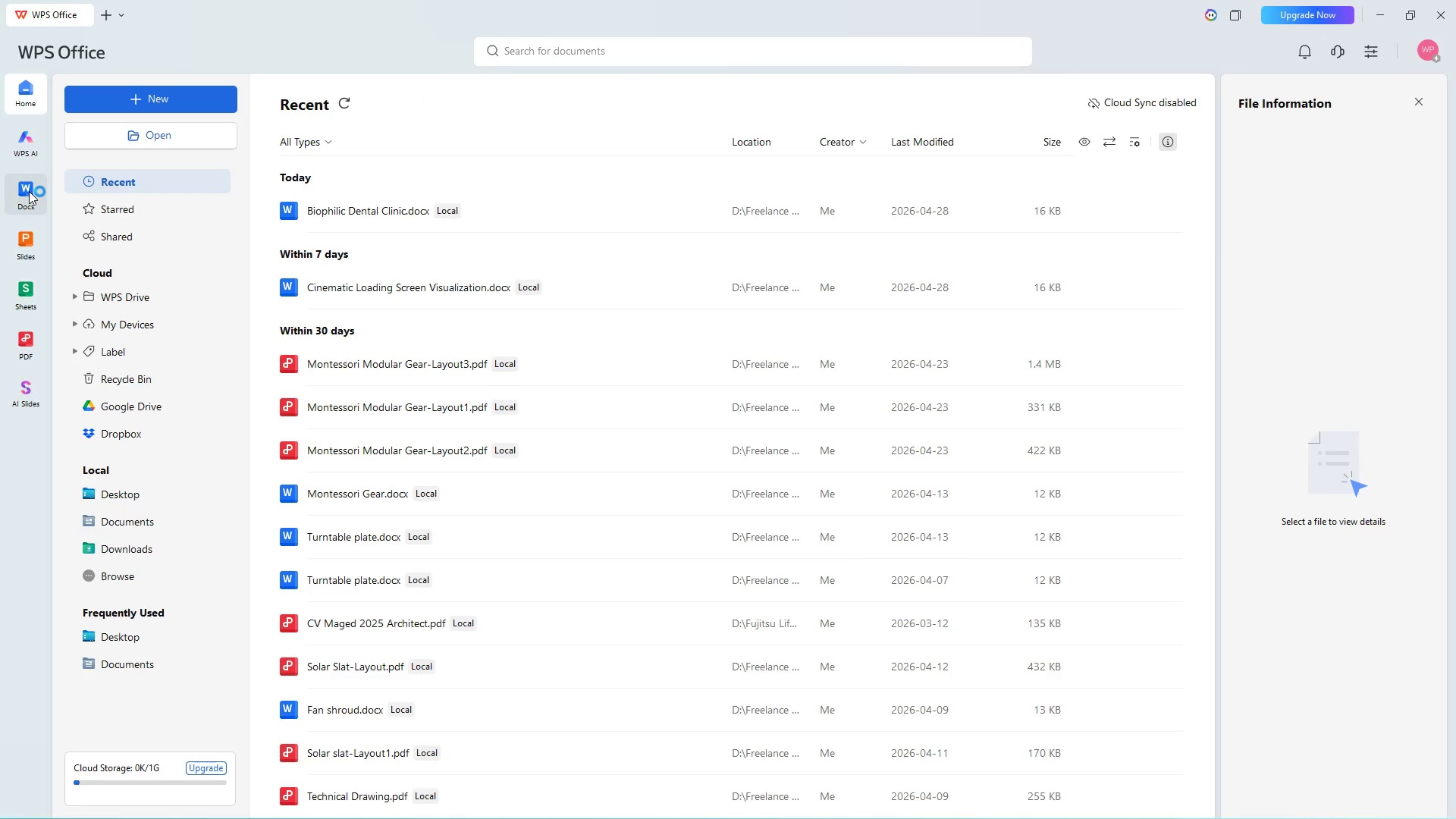 
wait(6.14)
 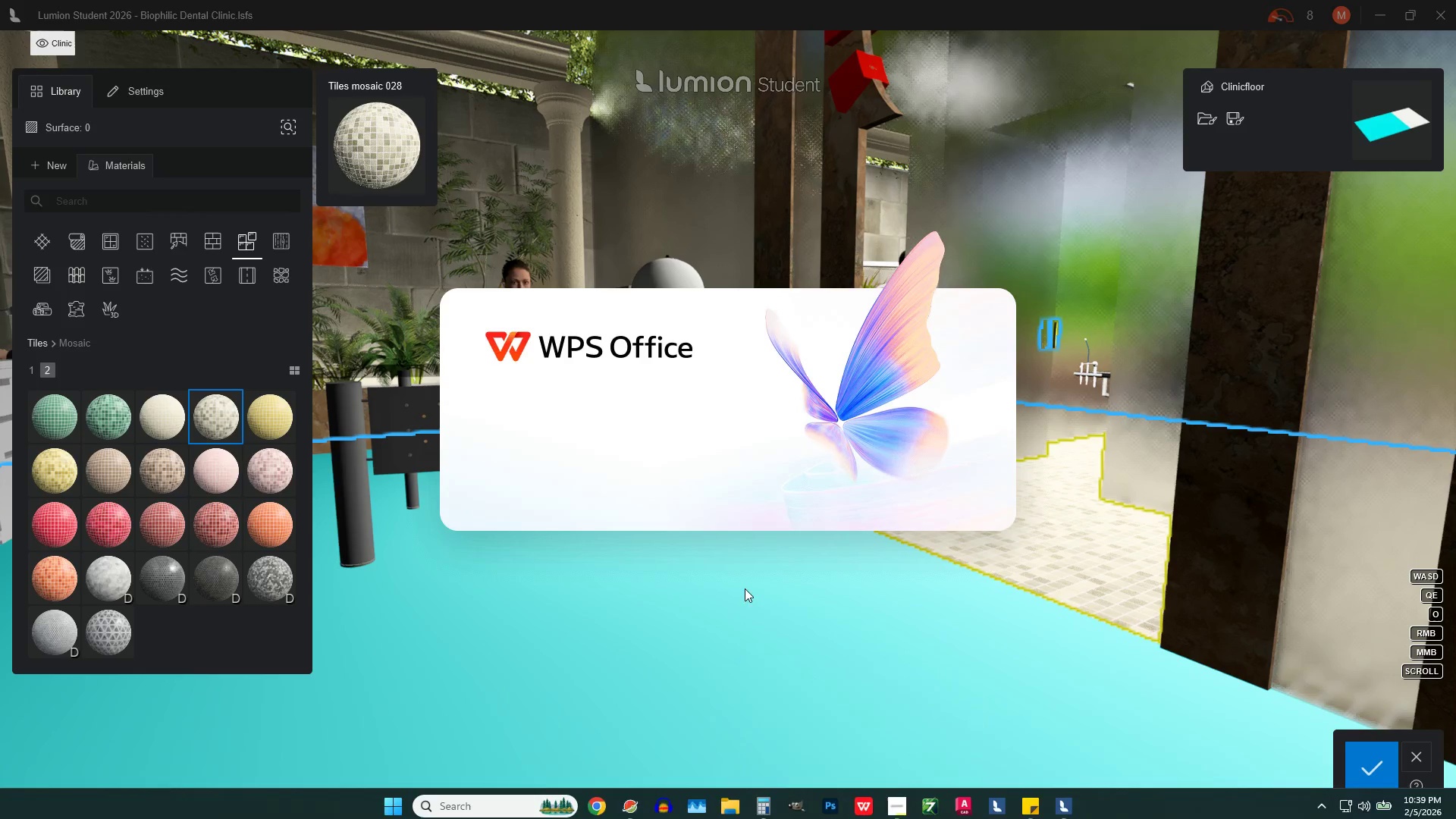 
left_click([325, 221])
 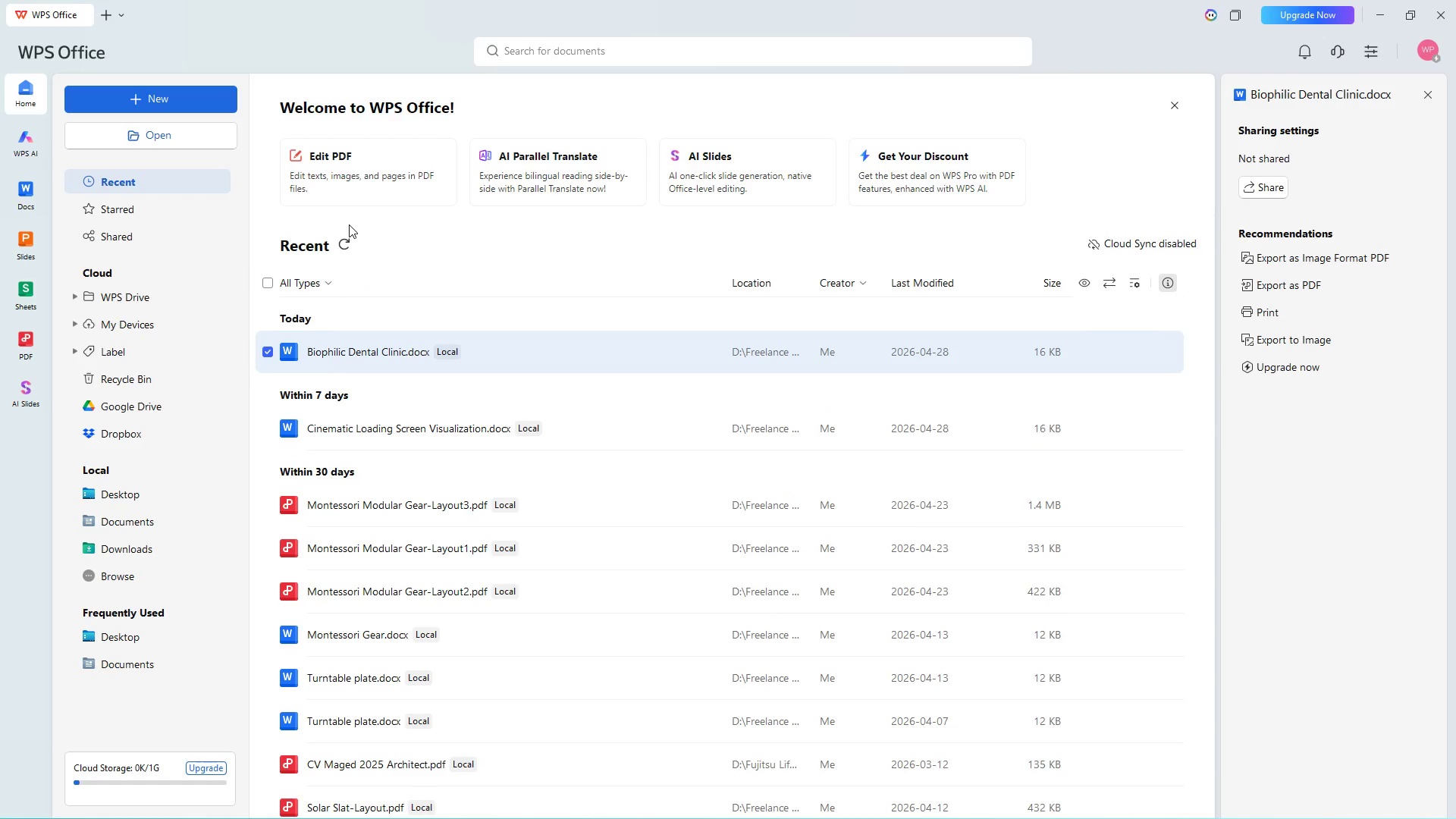 
wait(10.92)
 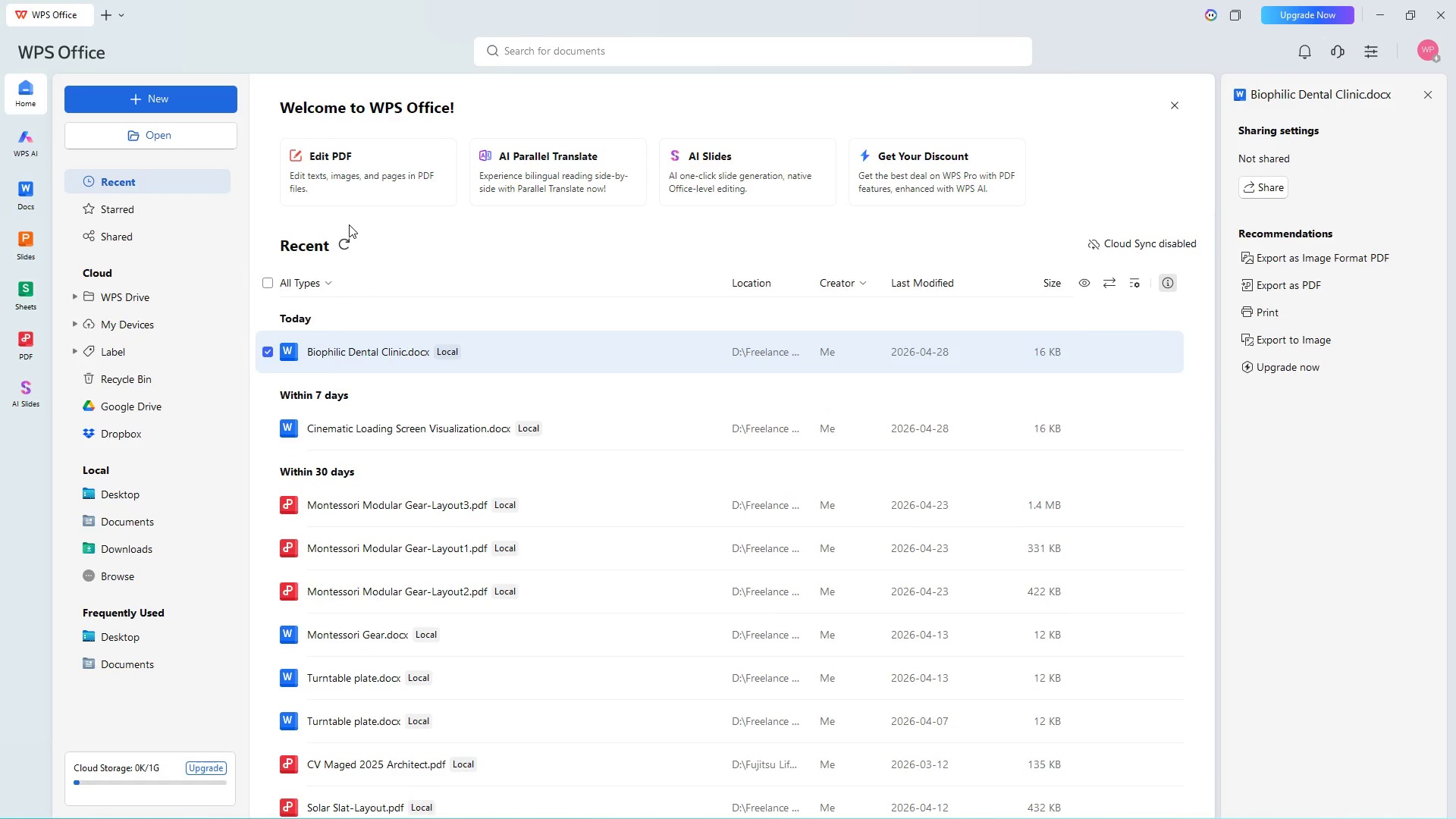 
double_click([403, 358])
 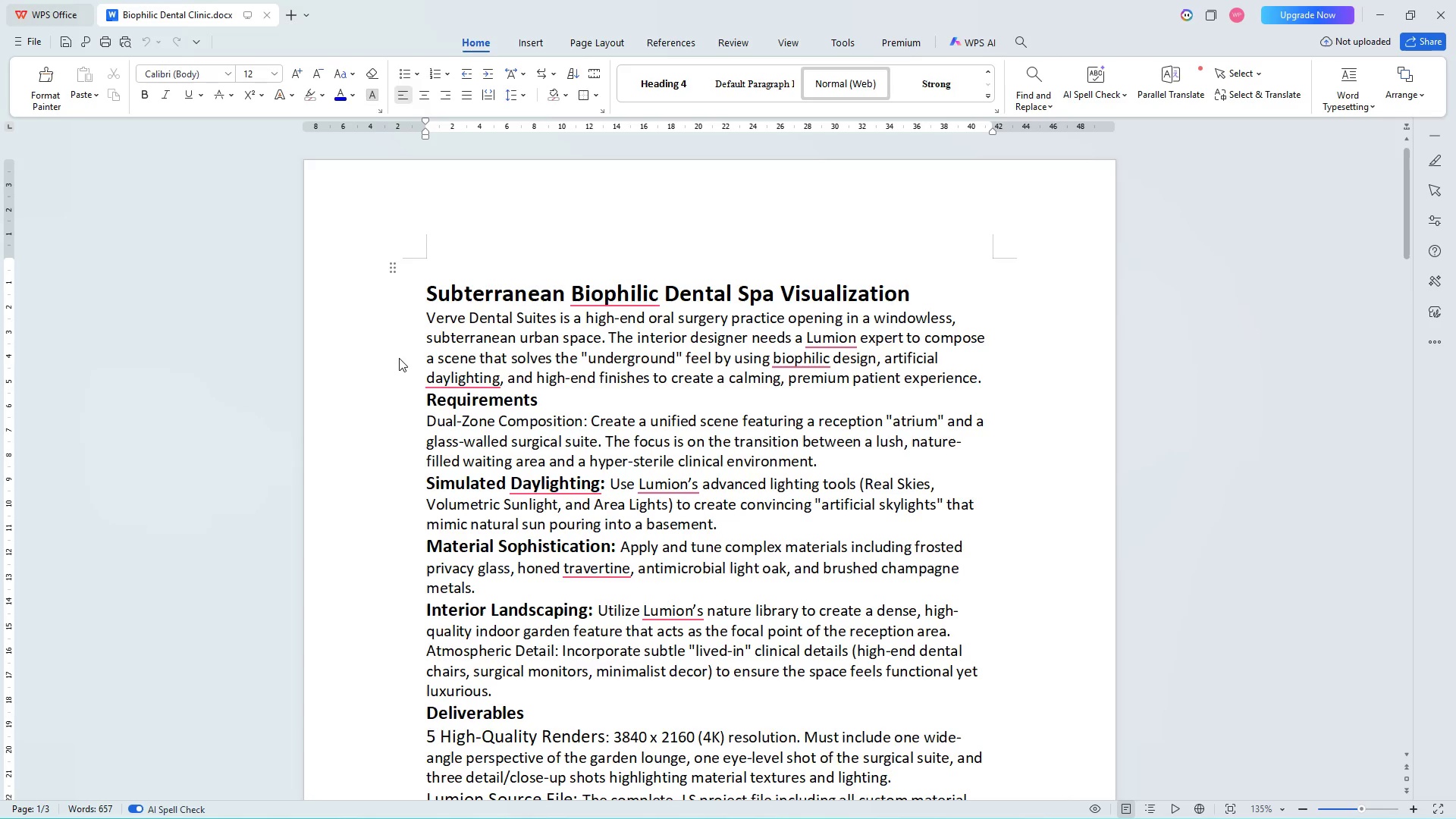 
wait(39.41)
 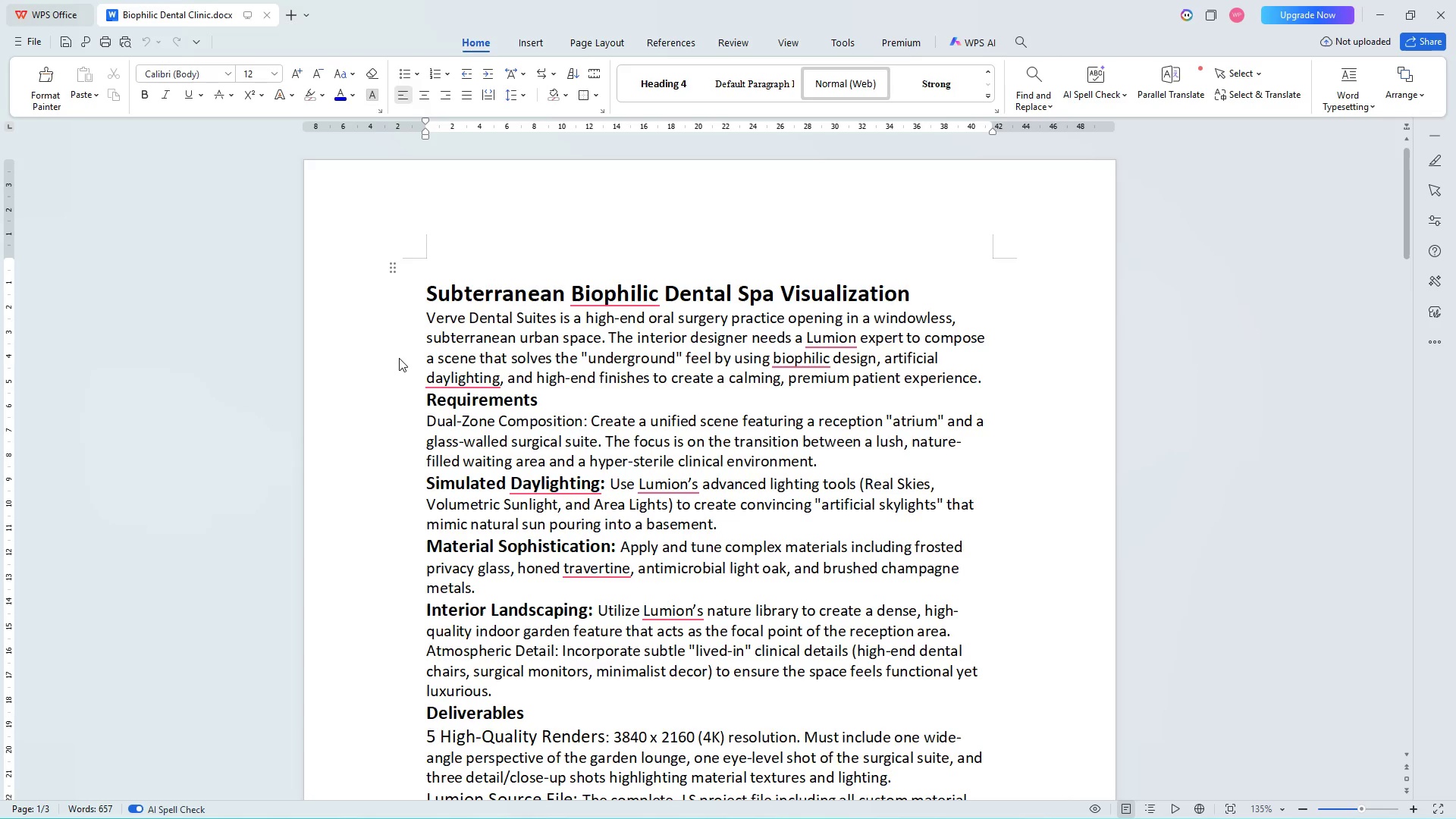 
scroll: coordinate [618, 497], scroll_direction: down, amount: 4.0
 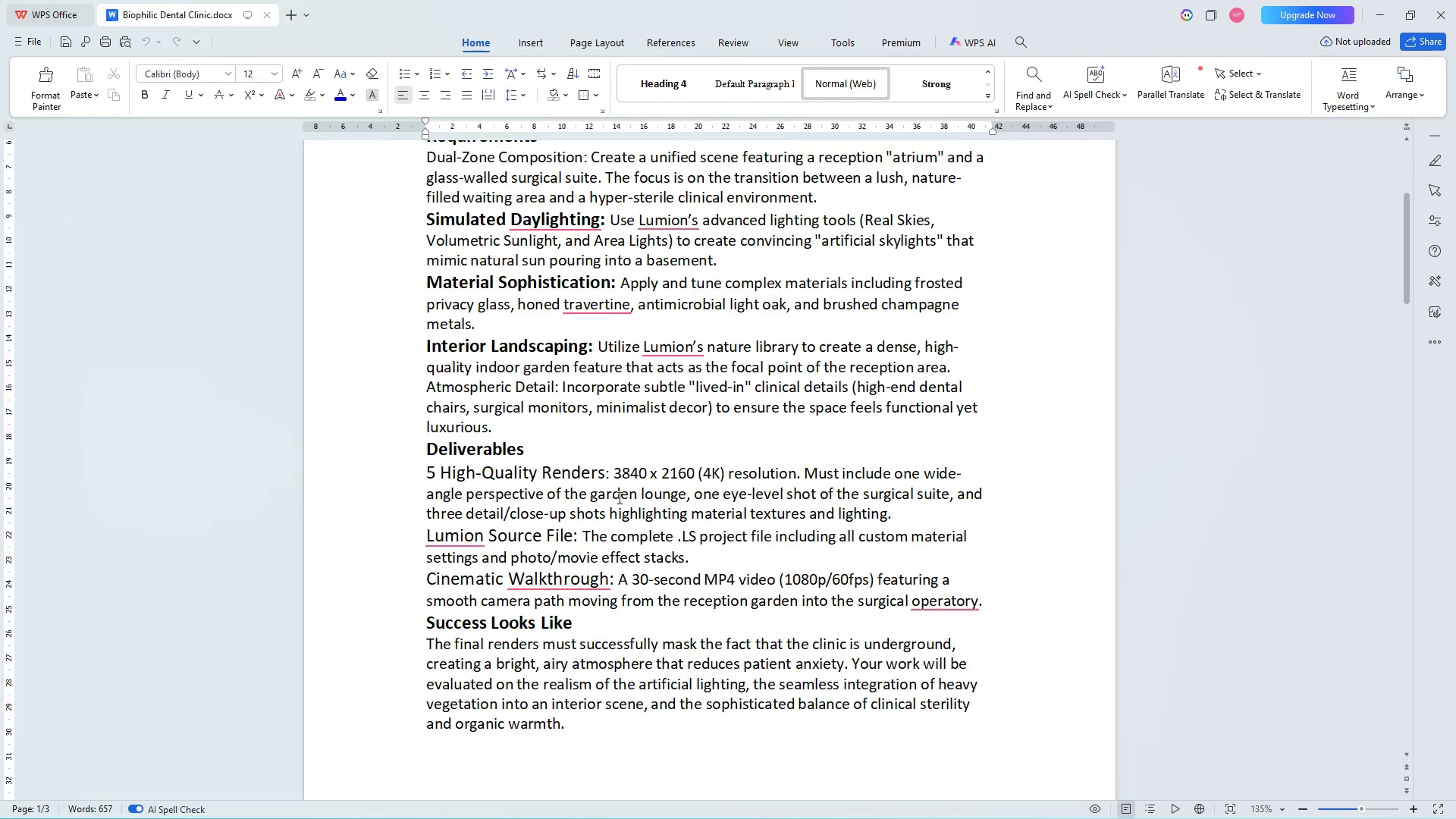 
wait(18.08)
 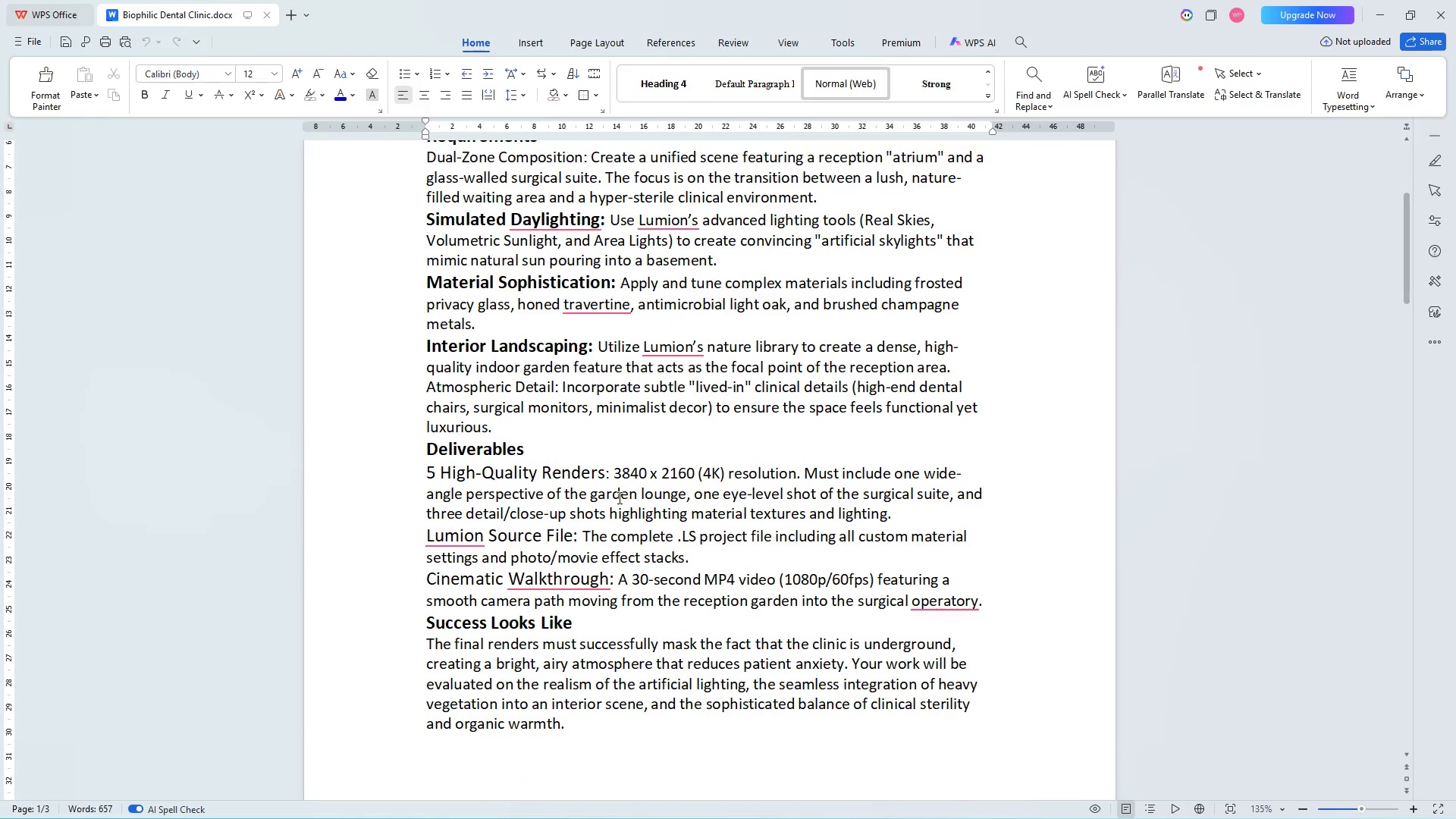 
scroll: coordinate [637, 479], scroll_direction: up, amount: 3.0
 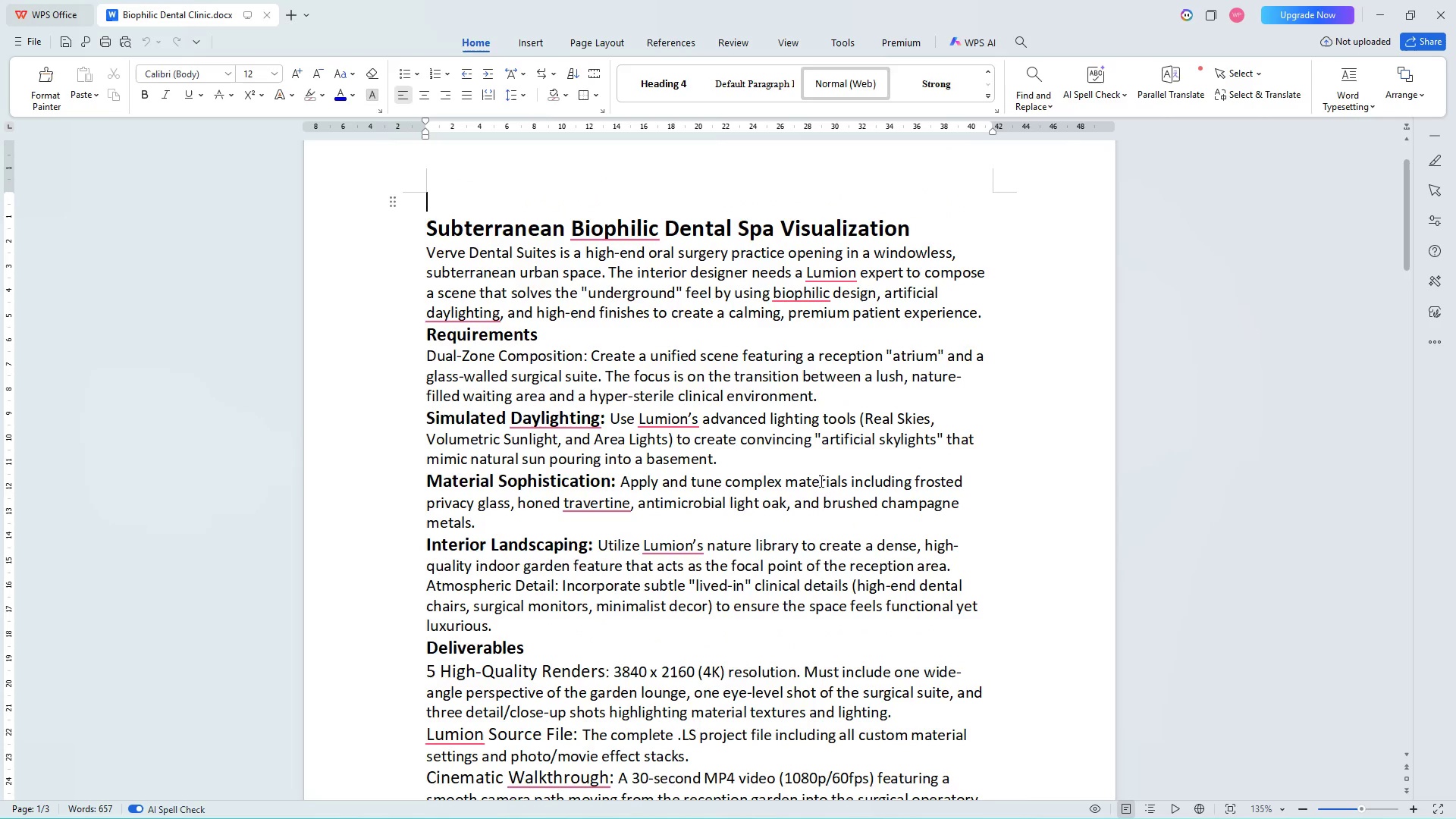 
wait(6.12)
 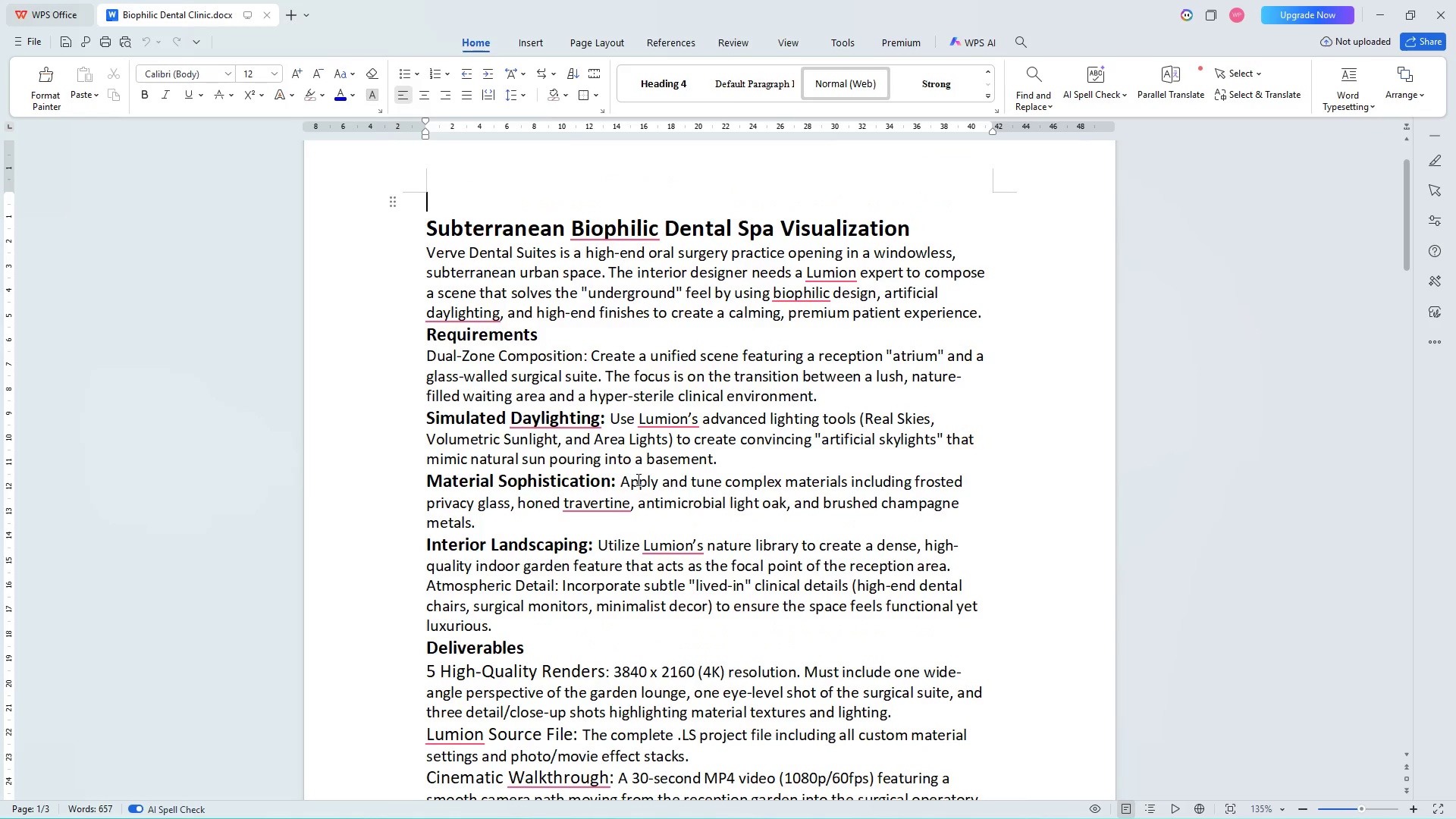 
left_click([1382, 22])
 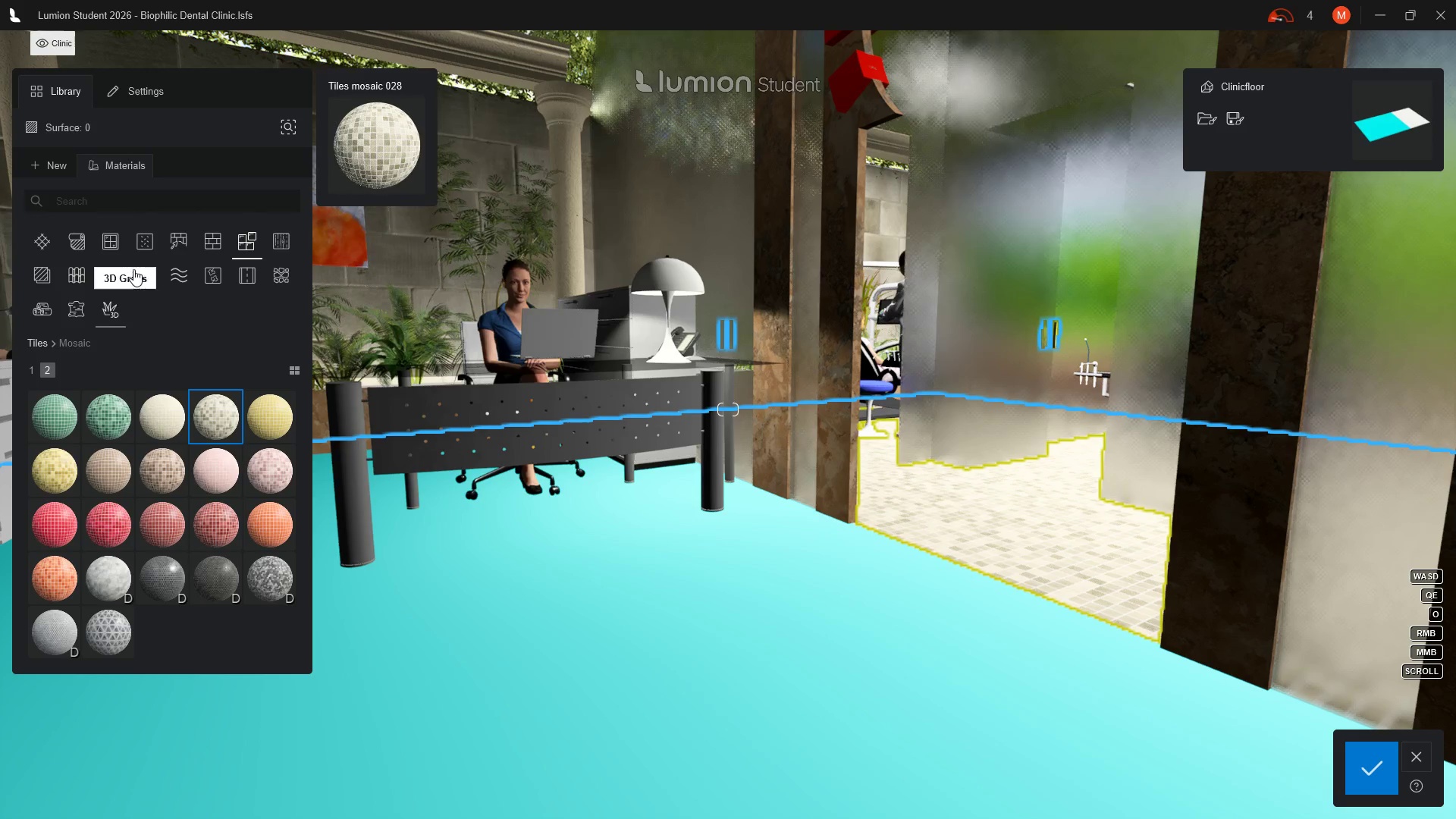 
mouse_move([184, 242])
 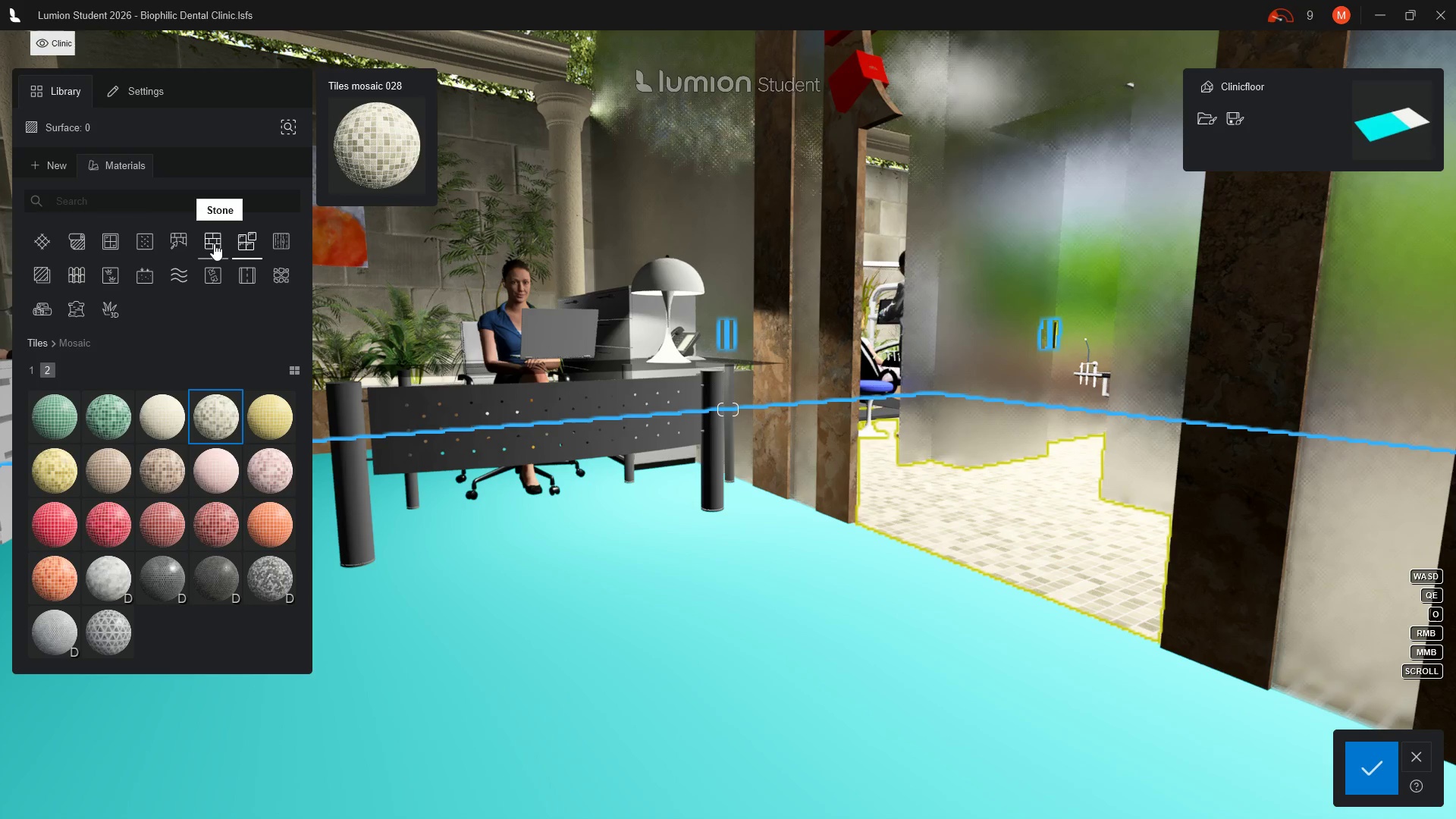 
left_click([214, 243])
 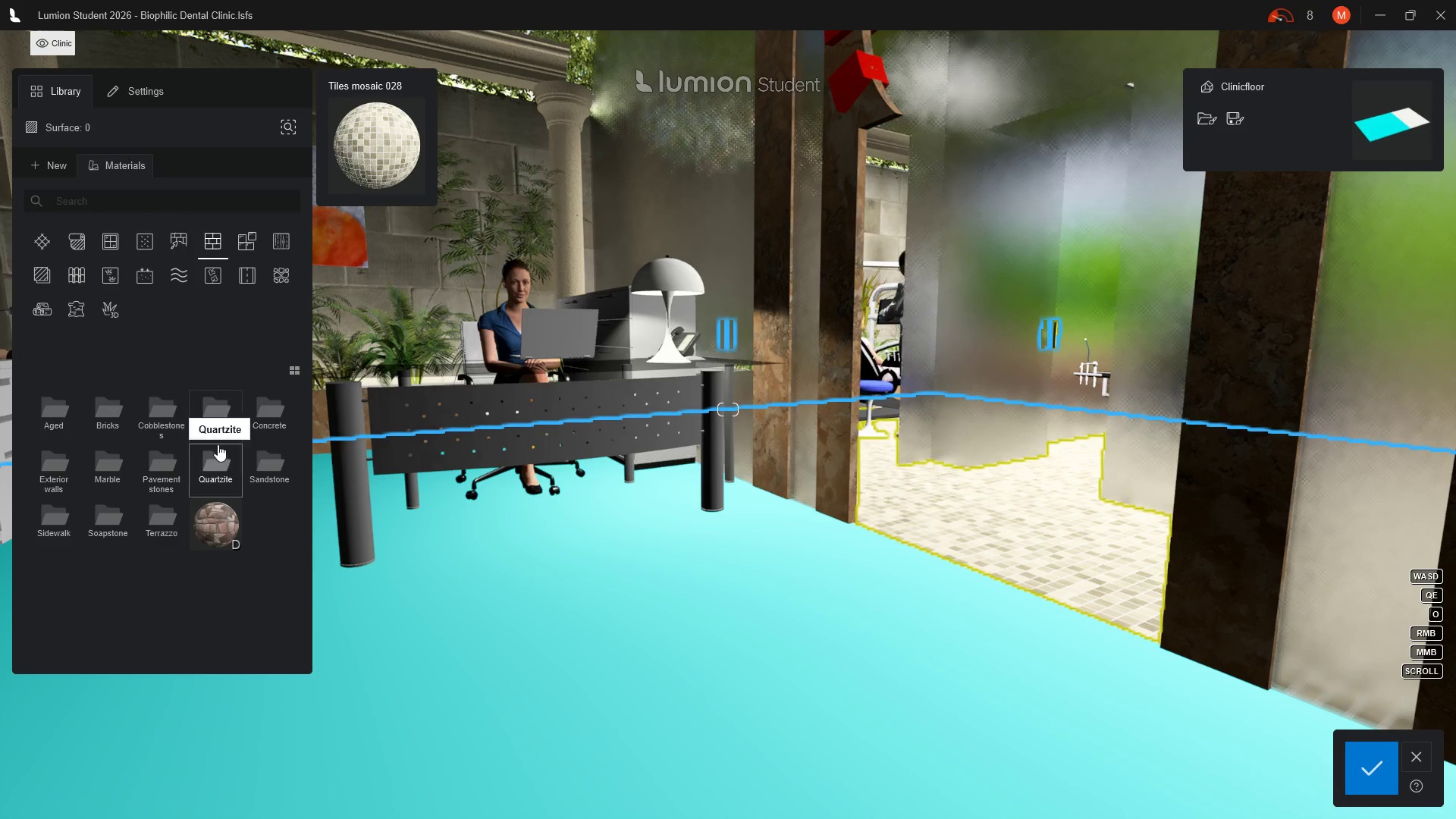 
left_click([219, 462])
 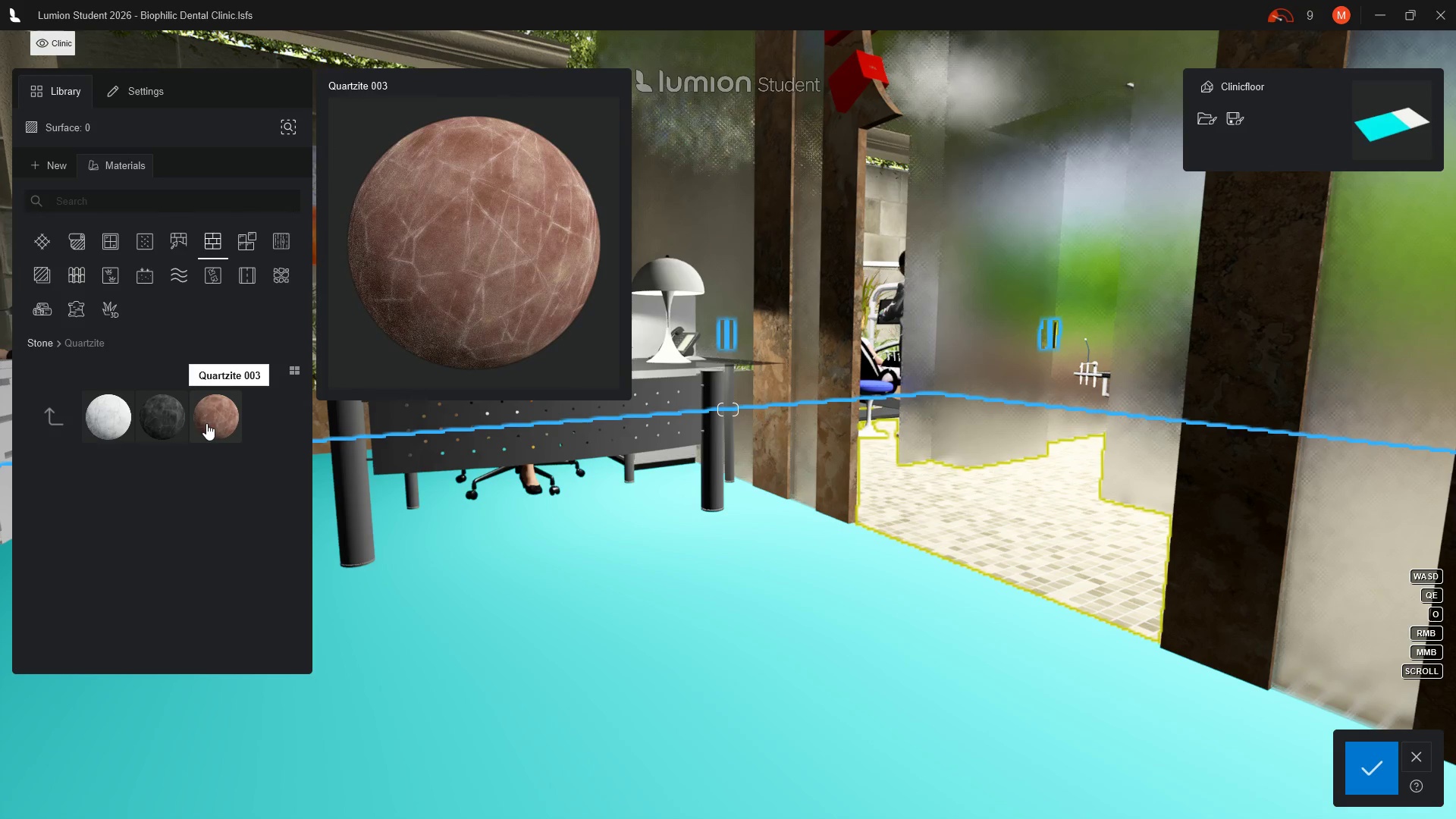 
left_click([206, 423])
 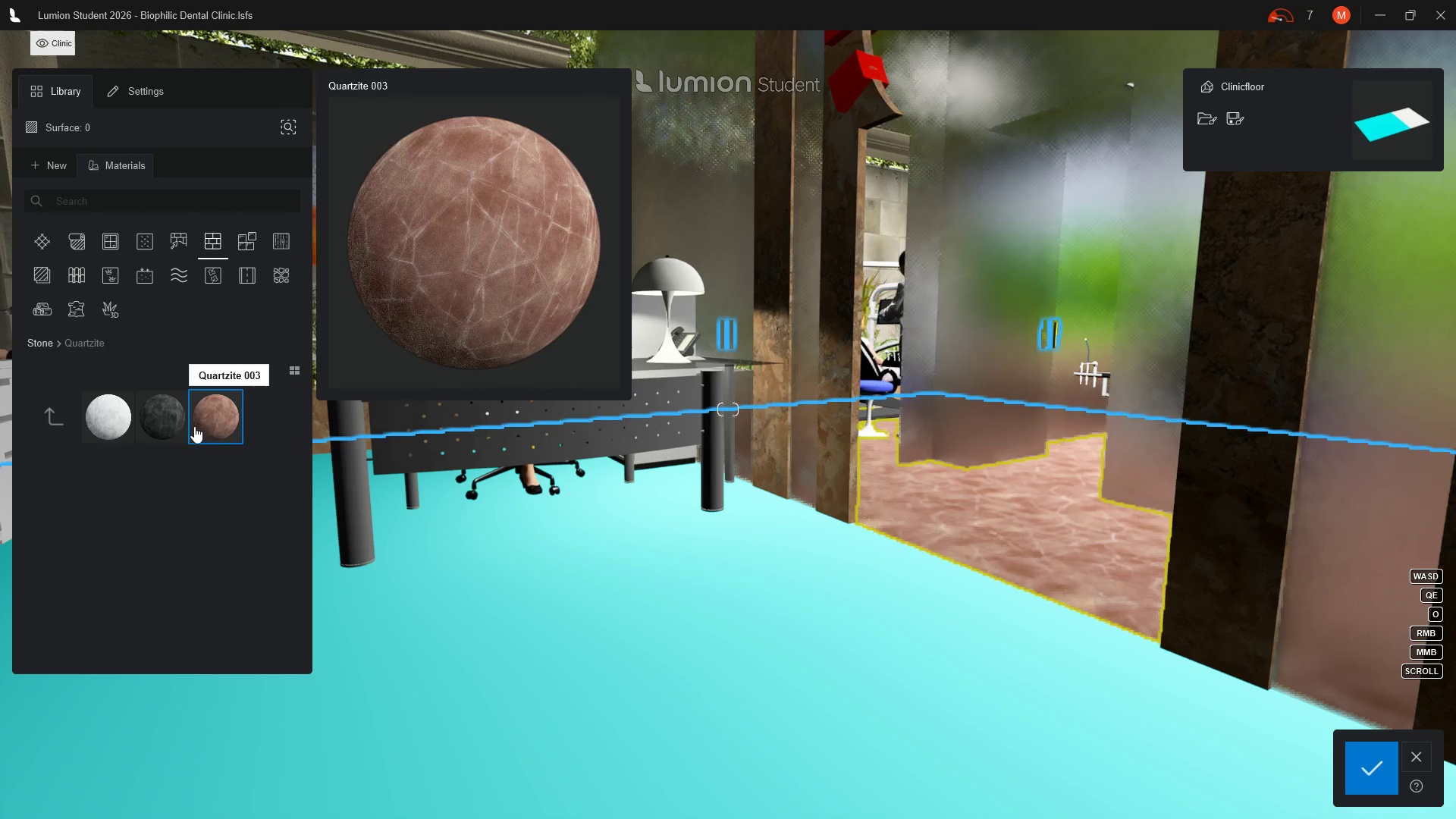 
left_click([114, 410])
 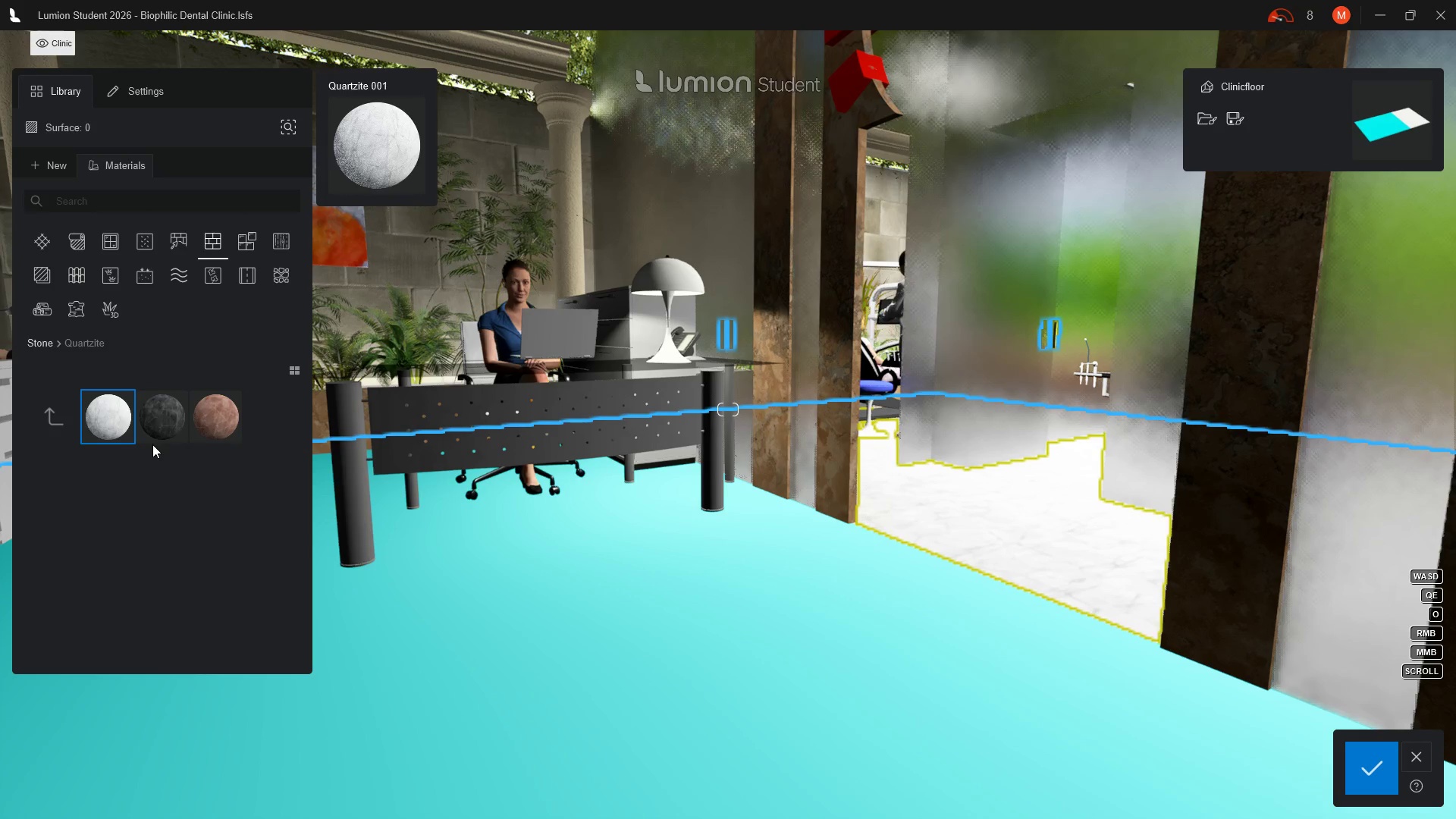 
mouse_move([115, 411])
 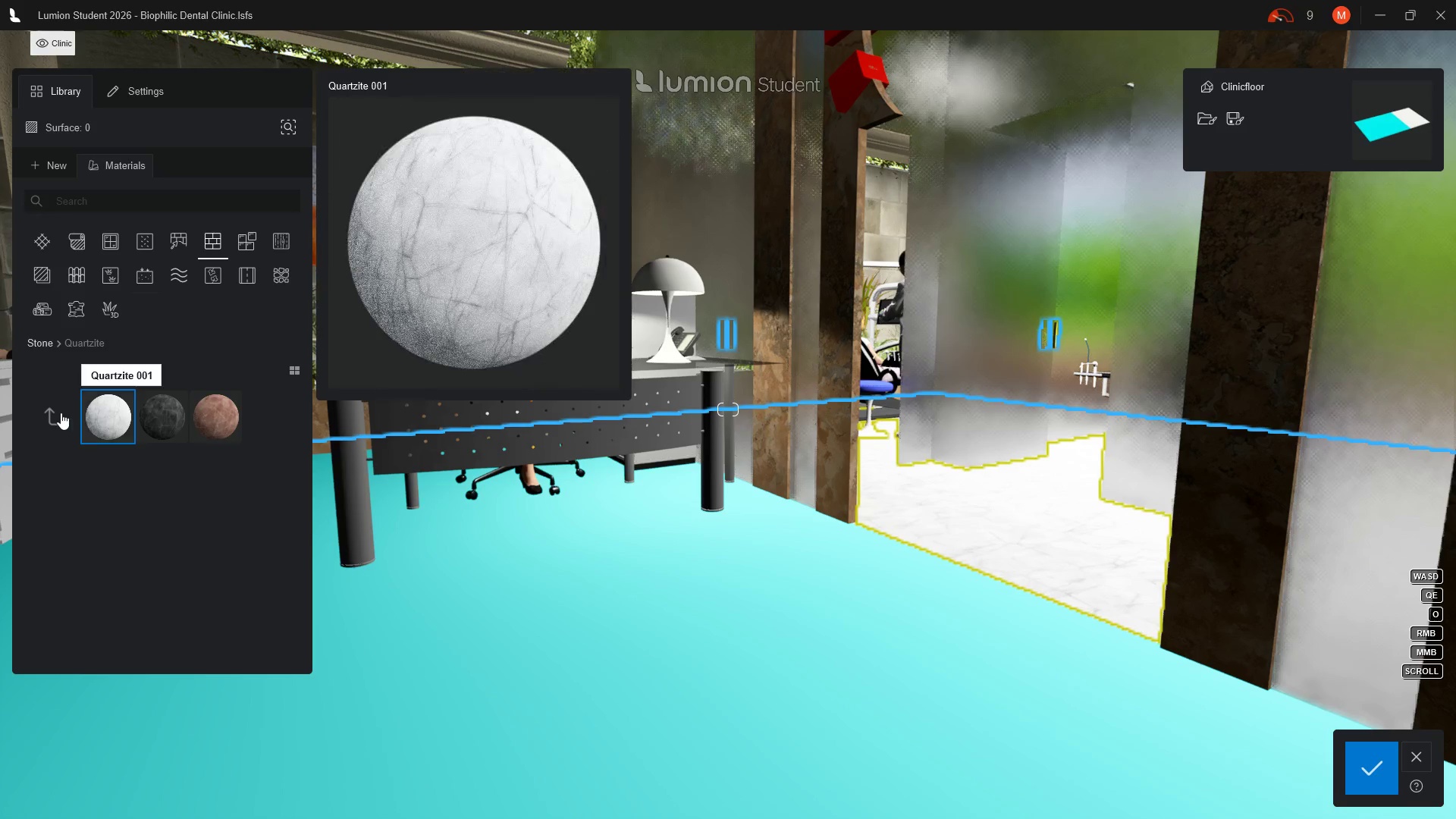 
left_click([58, 419])
 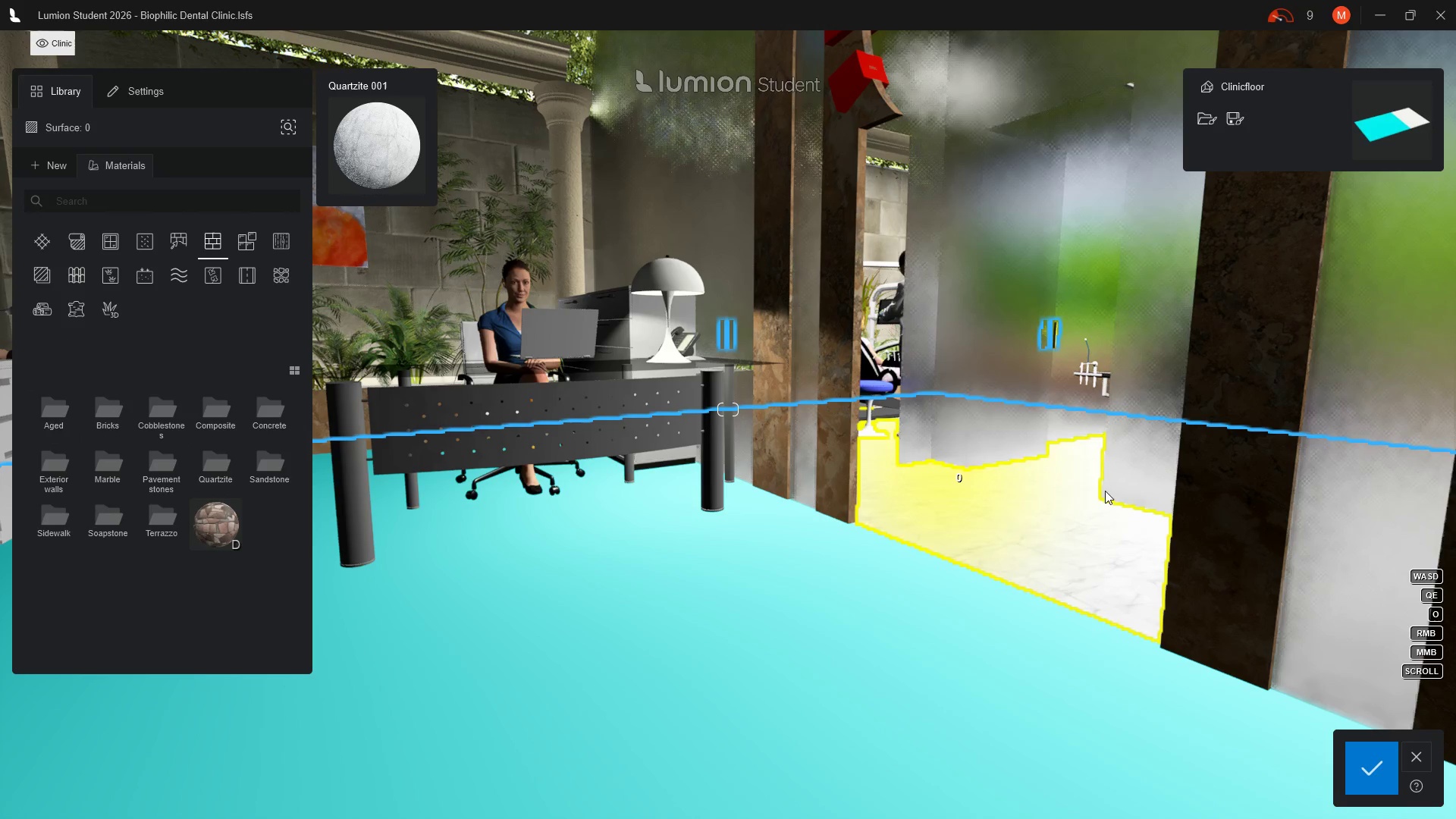 
scroll: coordinate [1225, 592], scroll_direction: up, amount: 5.0
 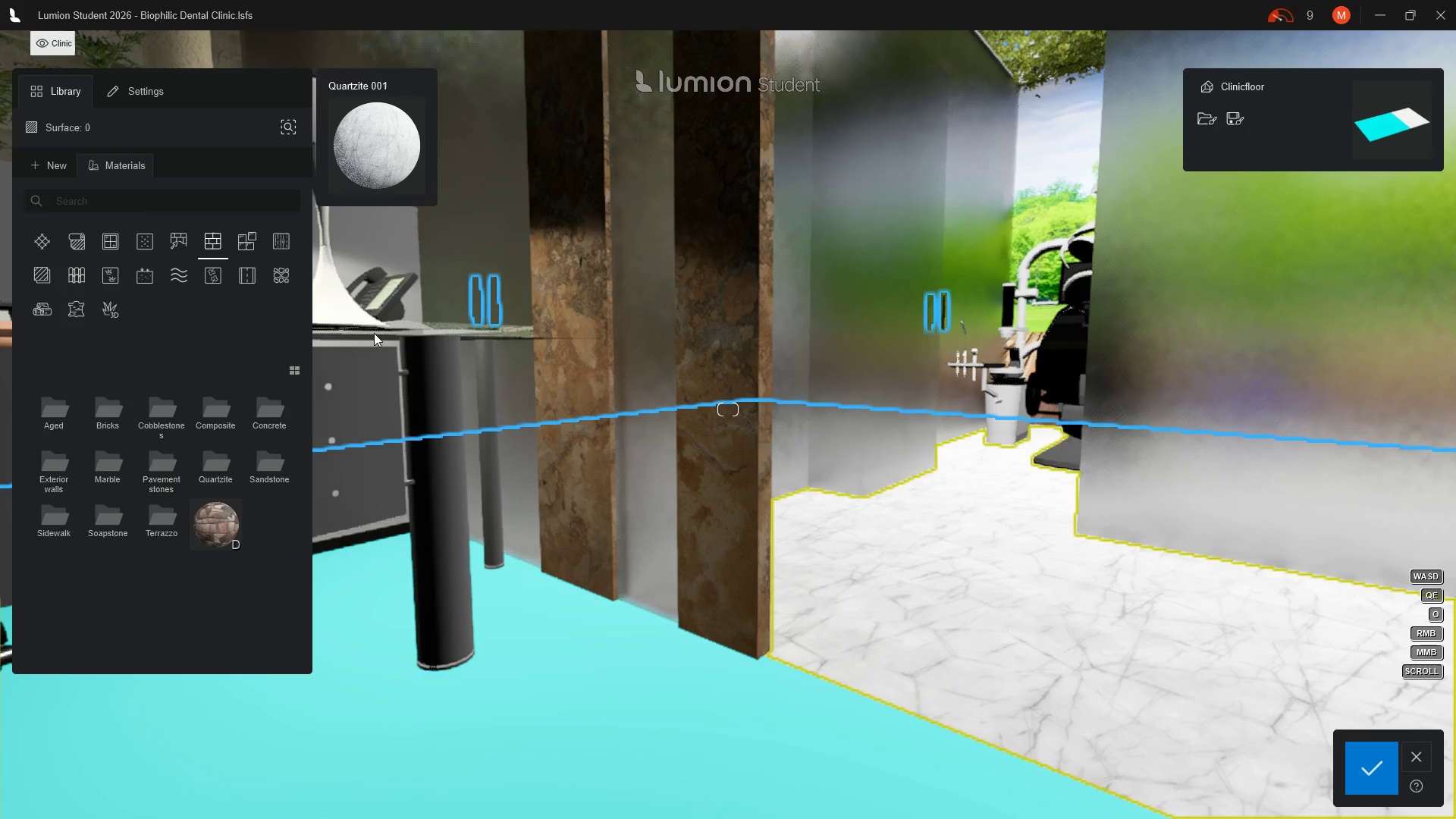 
wait(5.51)
 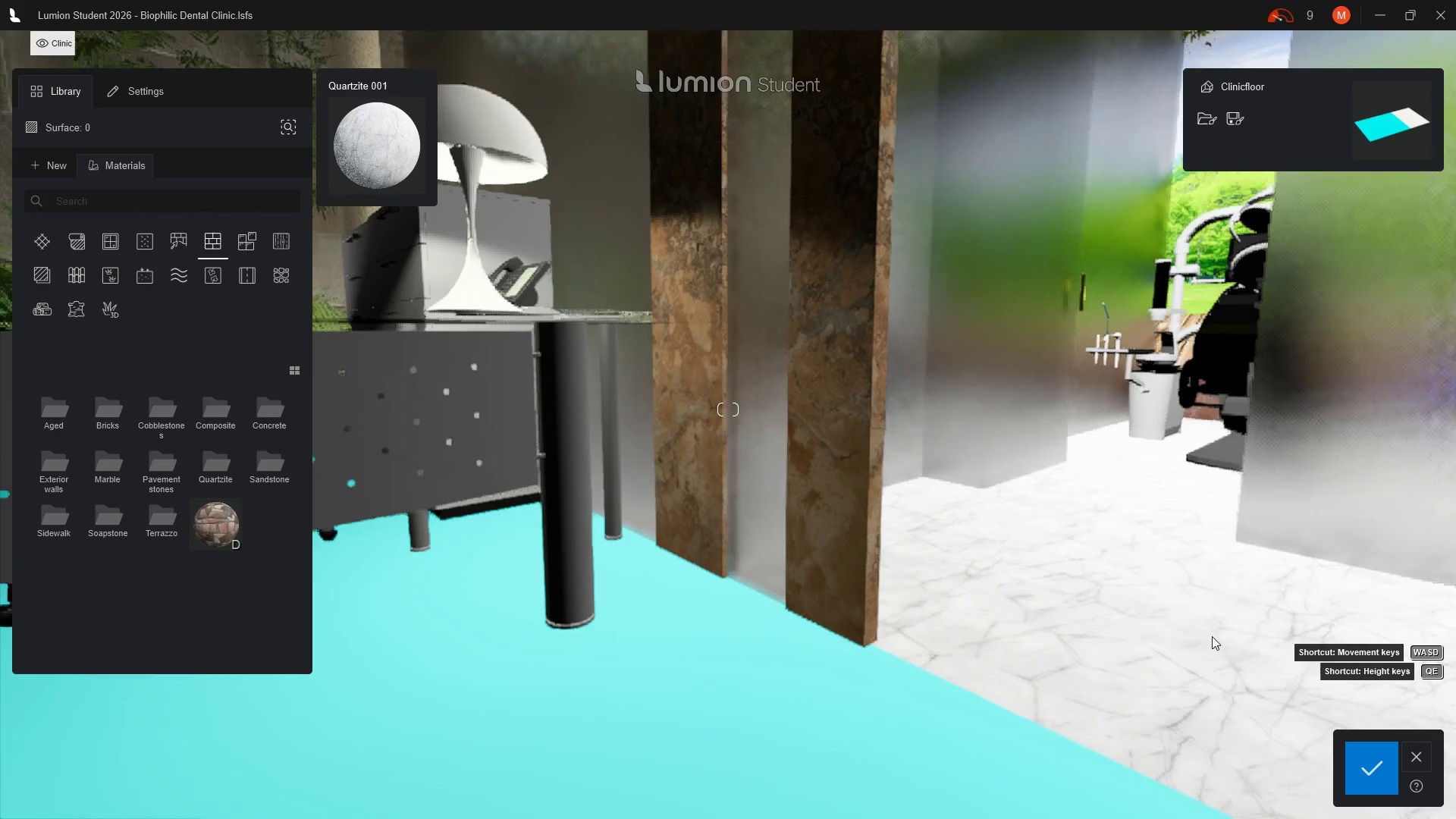 
left_click([131, 89])
 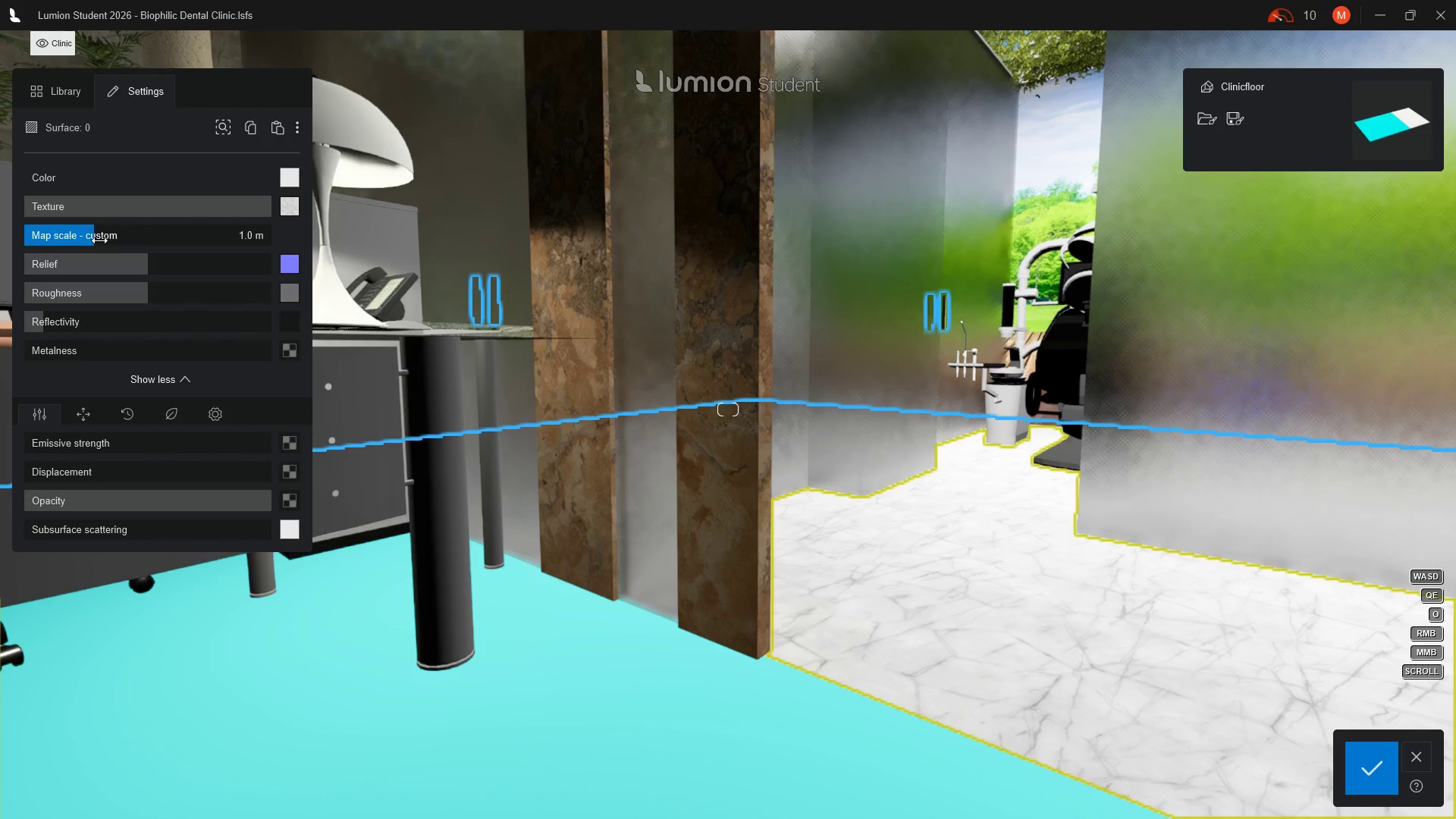 
wait(5.39)
 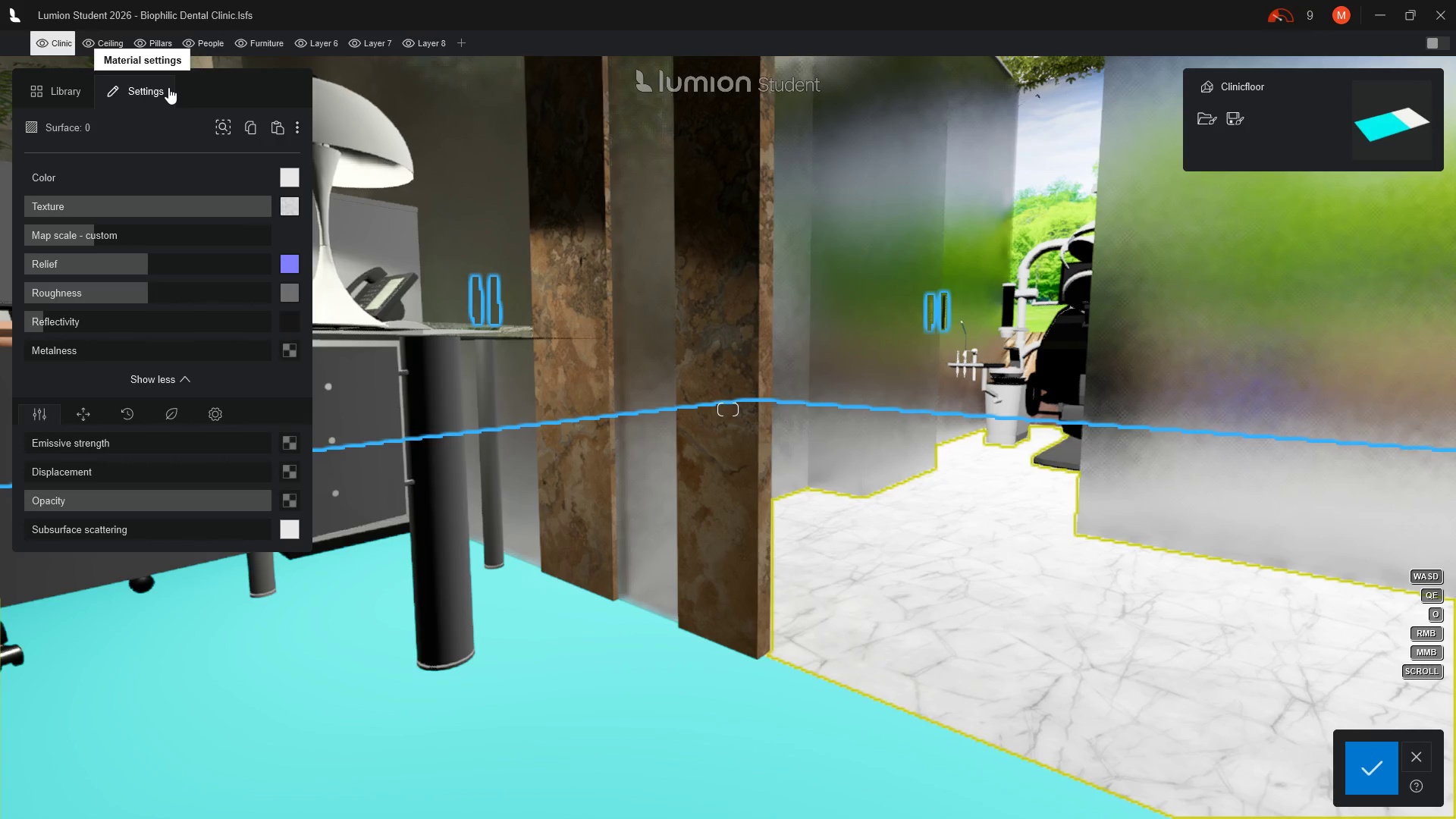 
left_click_drag(start_coordinate=[99, 239], to_coordinate=[92, 237])
 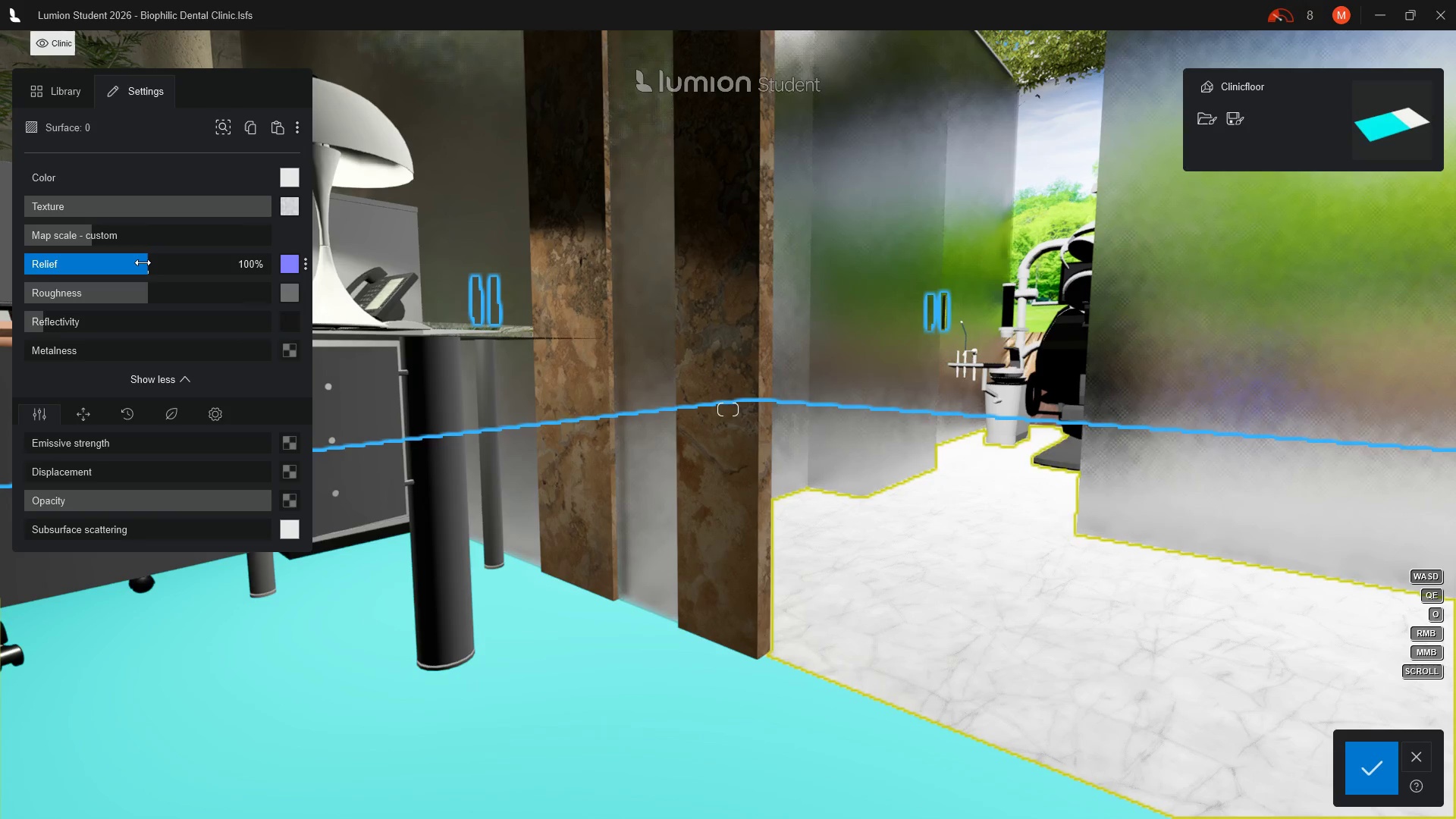 
left_click_drag(start_coordinate=[143, 262], to_coordinate=[74, 265])
 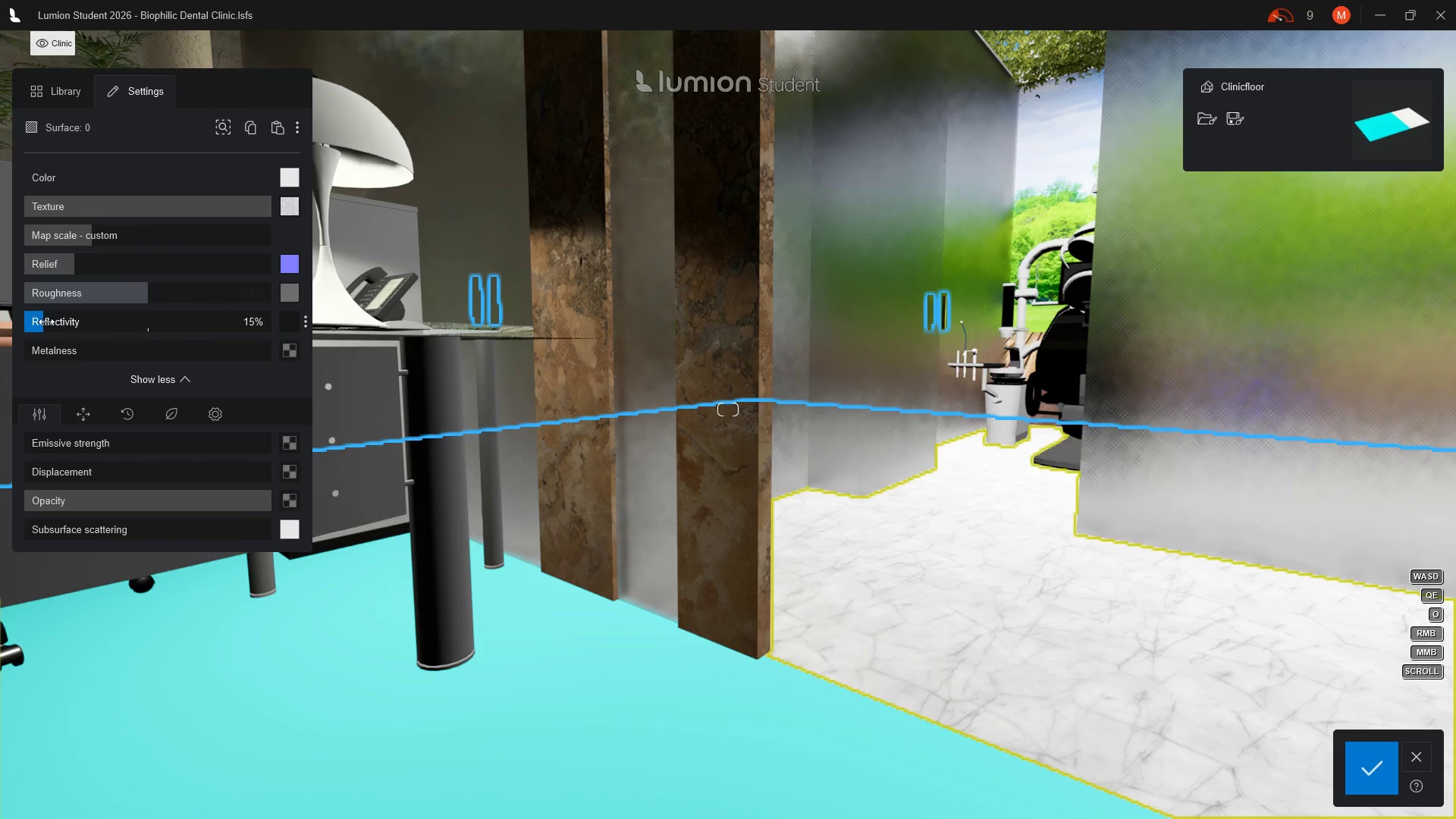 
left_click_drag(start_coordinate=[41, 324], to_coordinate=[136, 328])
 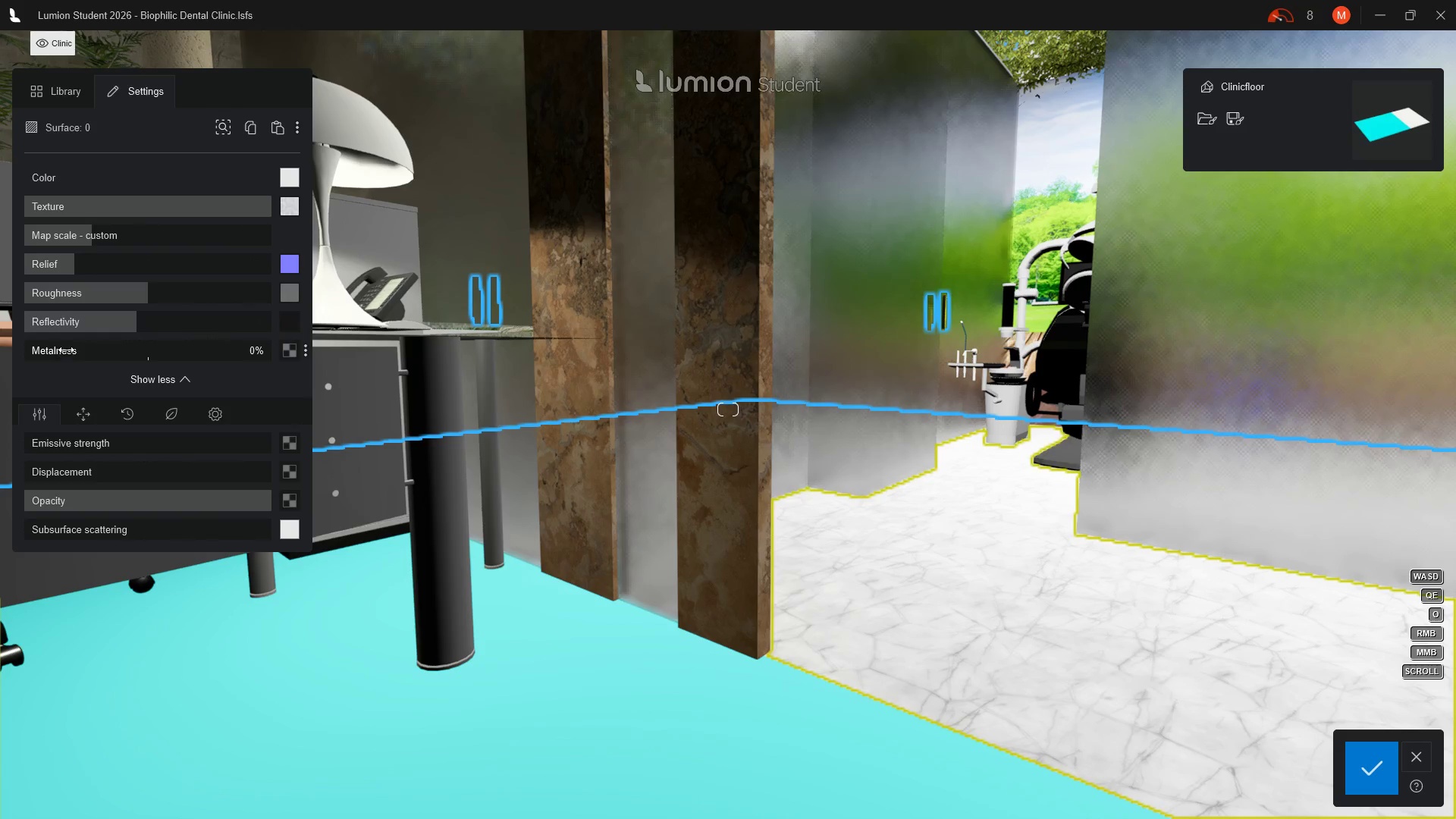 
left_click_drag(start_coordinate=[67, 344], to_coordinate=[141, 349])
 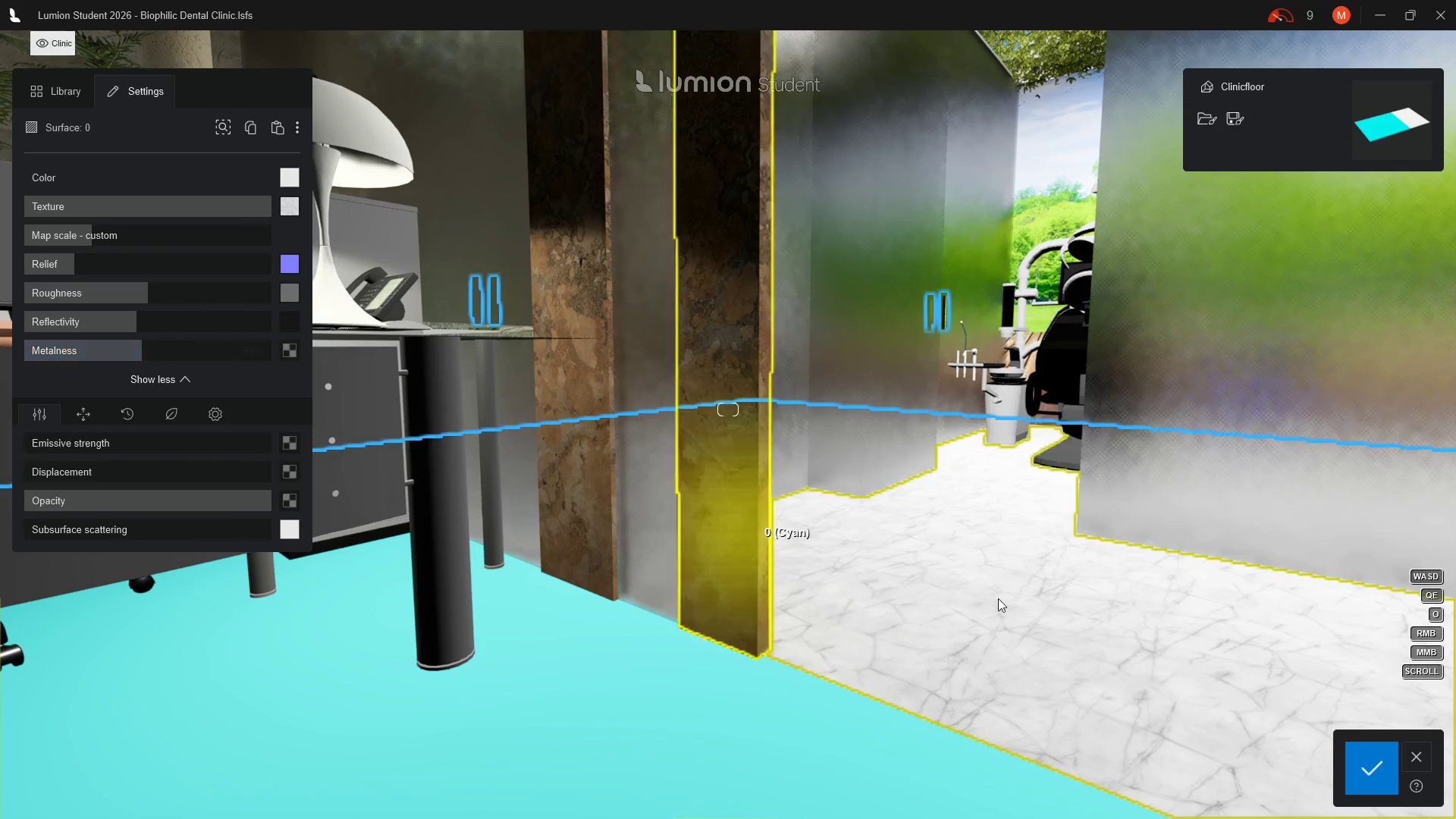 
scroll: coordinate [1122, 563], scroll_direction: up, amount: 12.0
 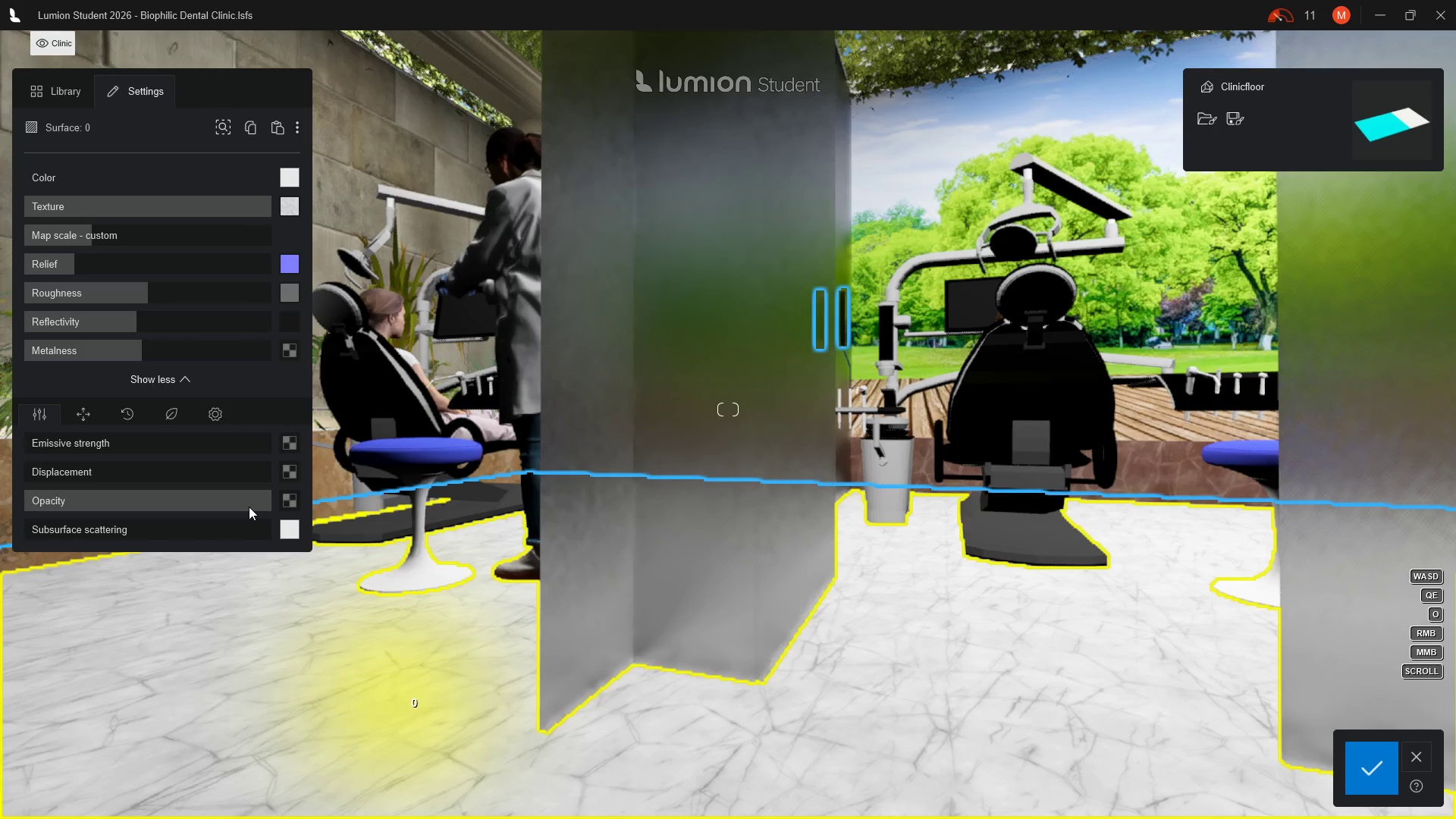 
wait(9.66)
 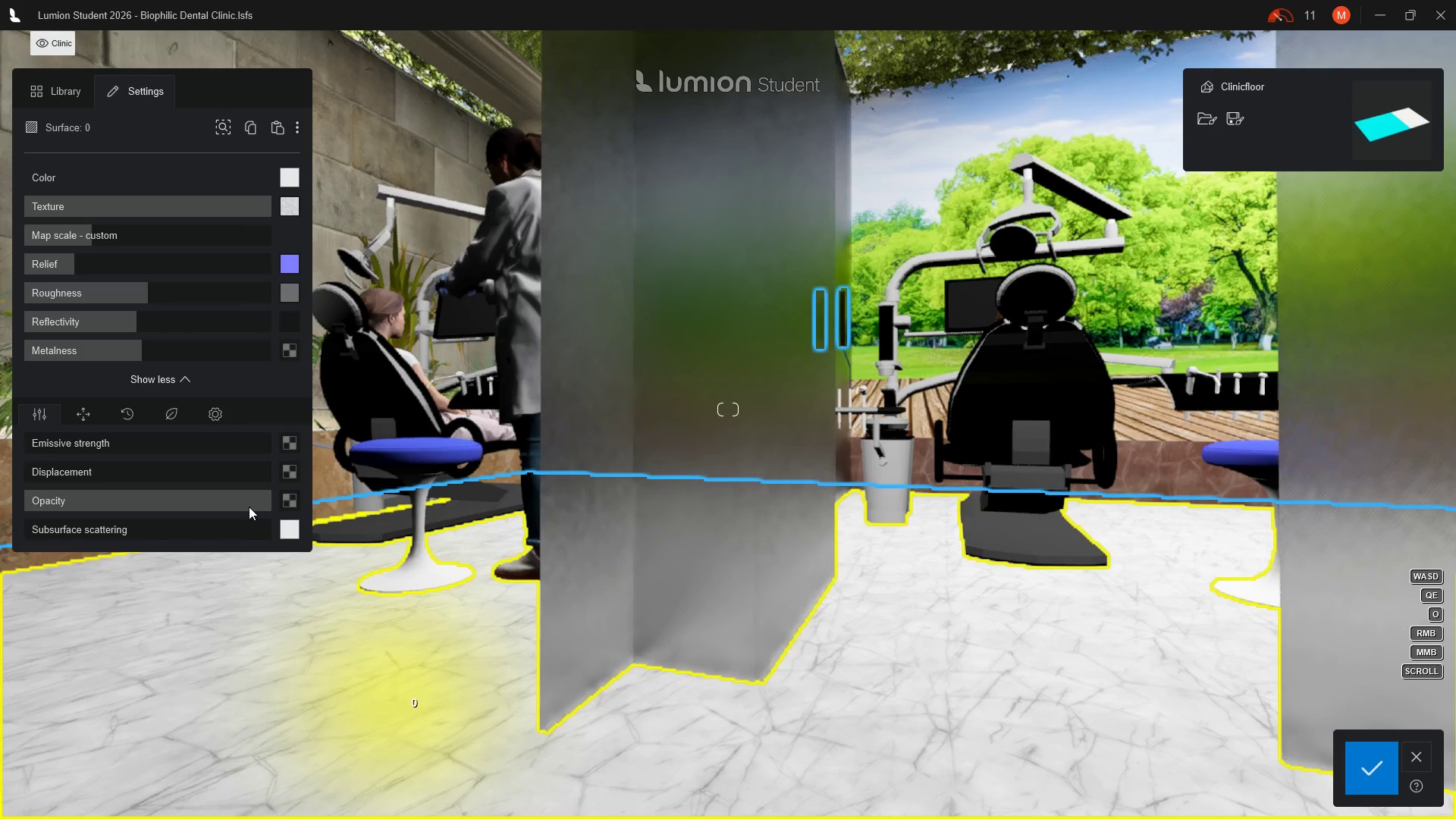 
left_click([88, 416])
 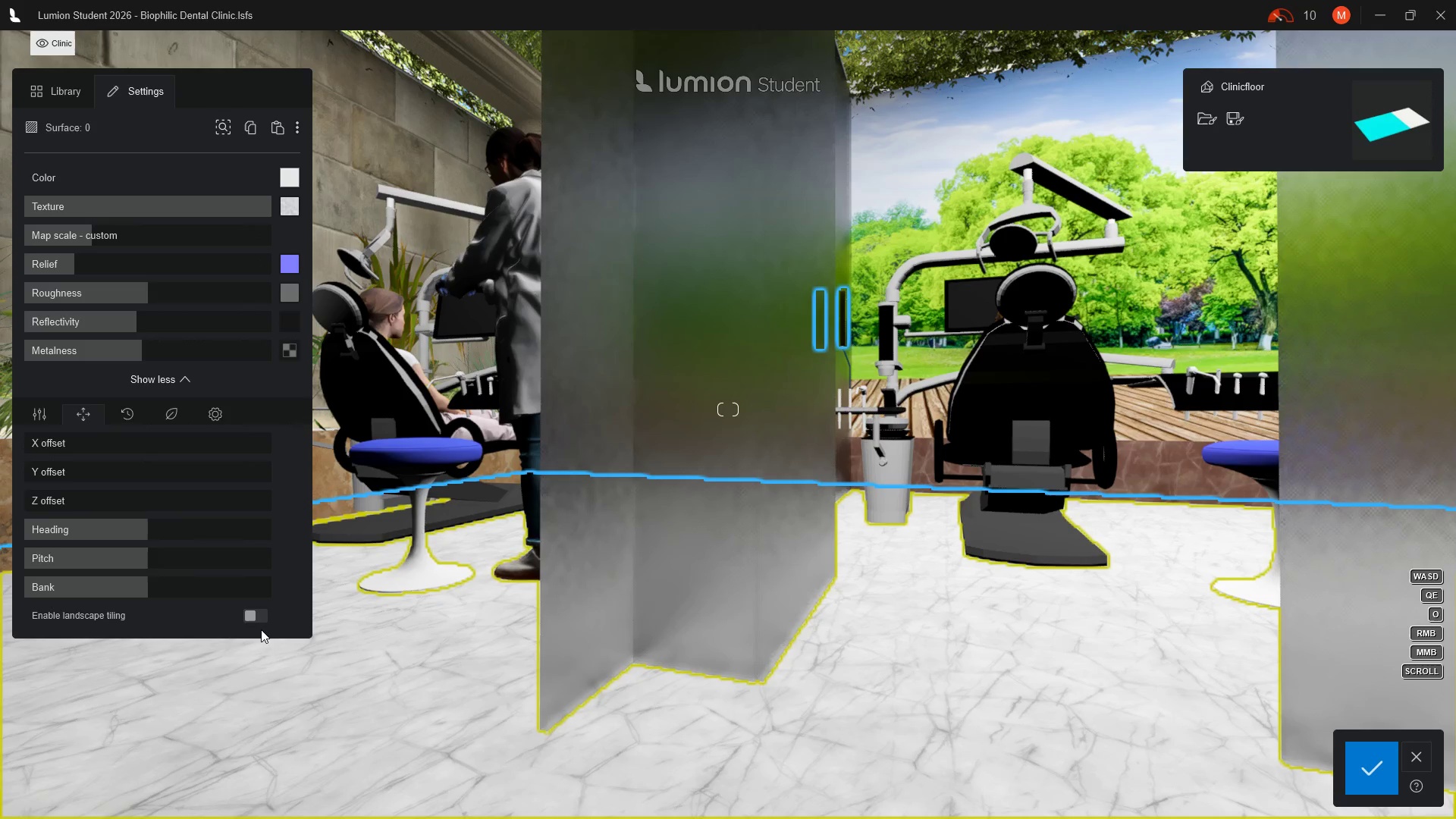 
left_click([259, 616])
 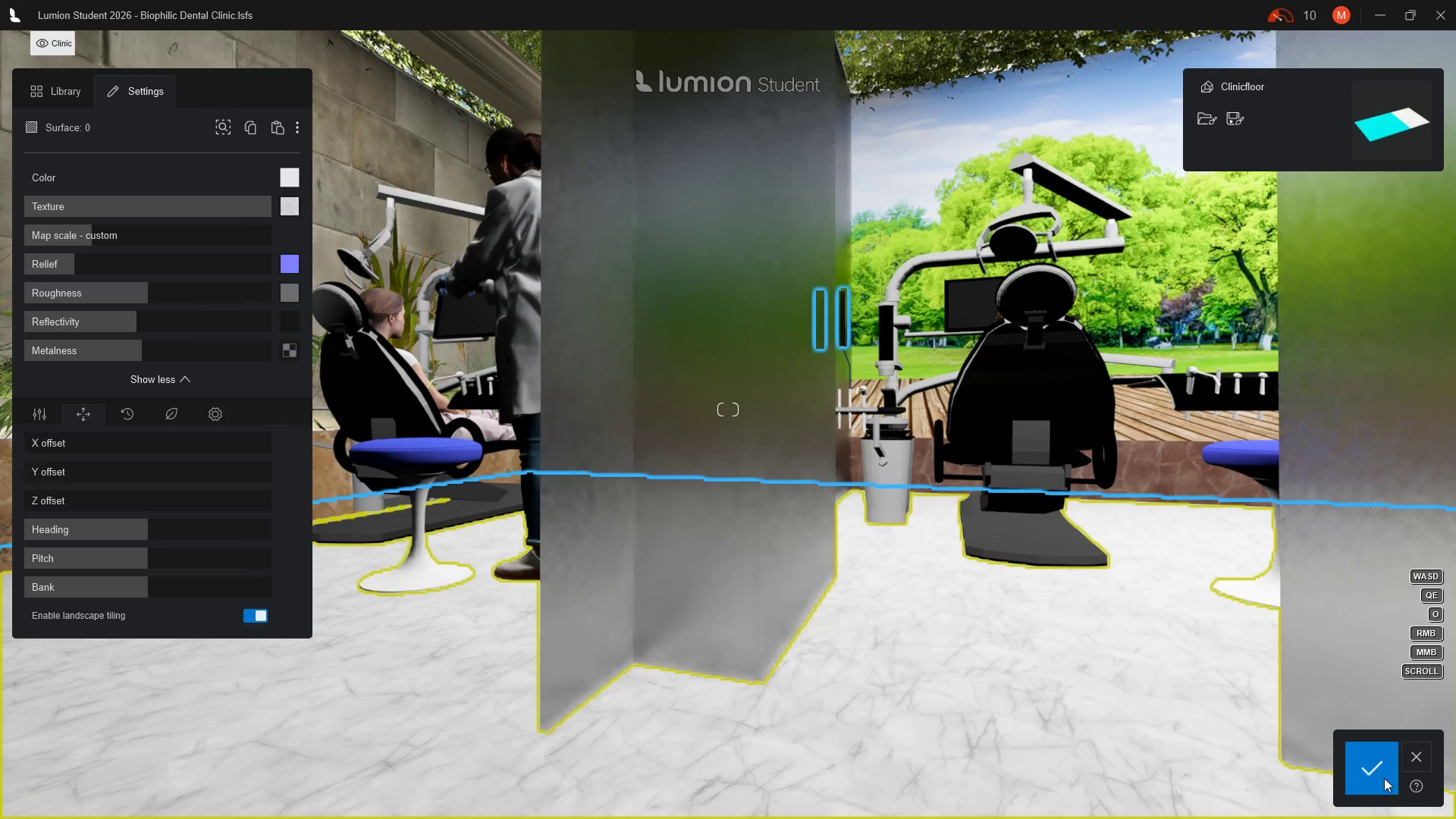 
left_click([1370, 769])
 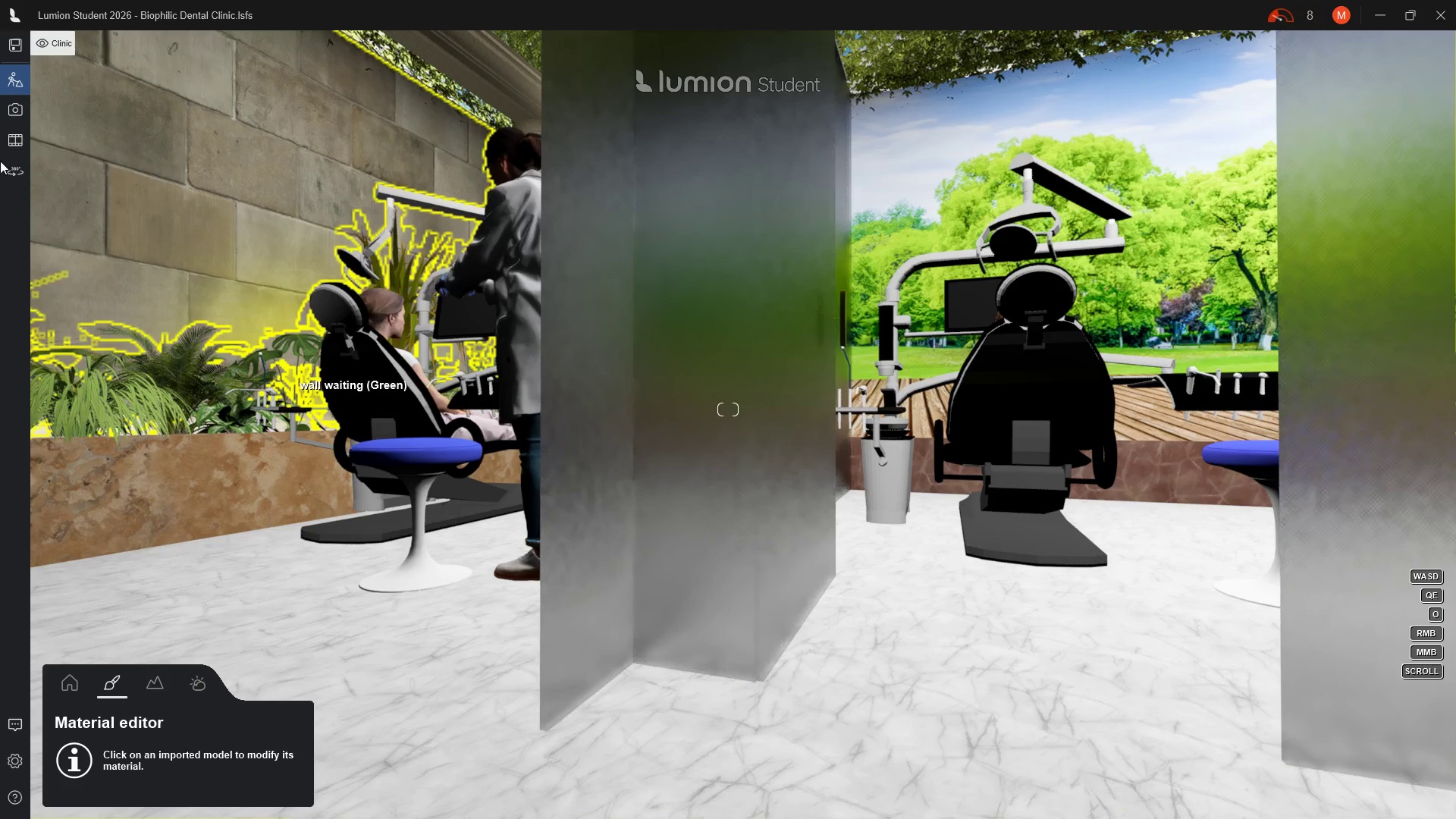 
left_click([13, 111])
 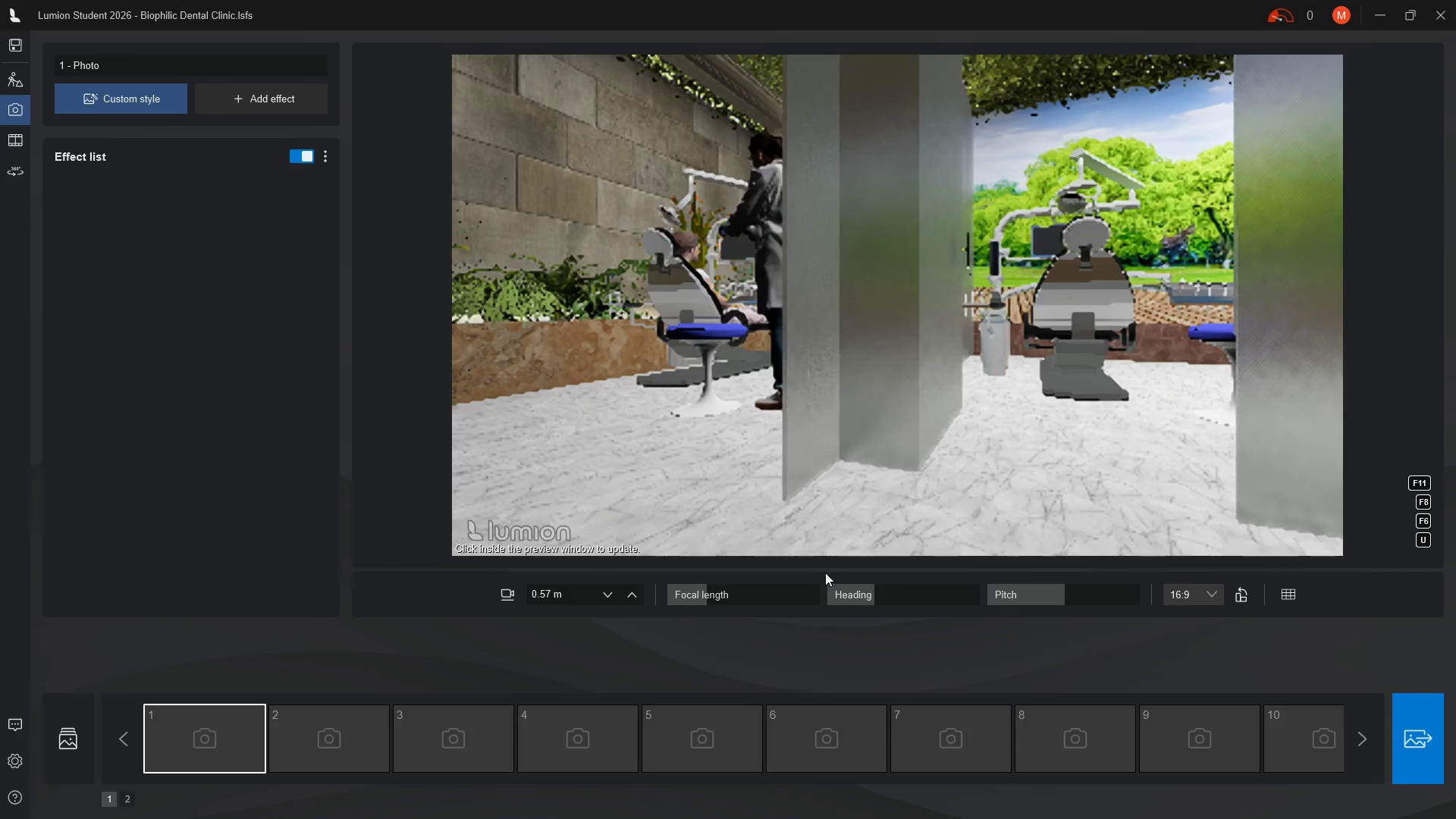 
wait(6.19)
 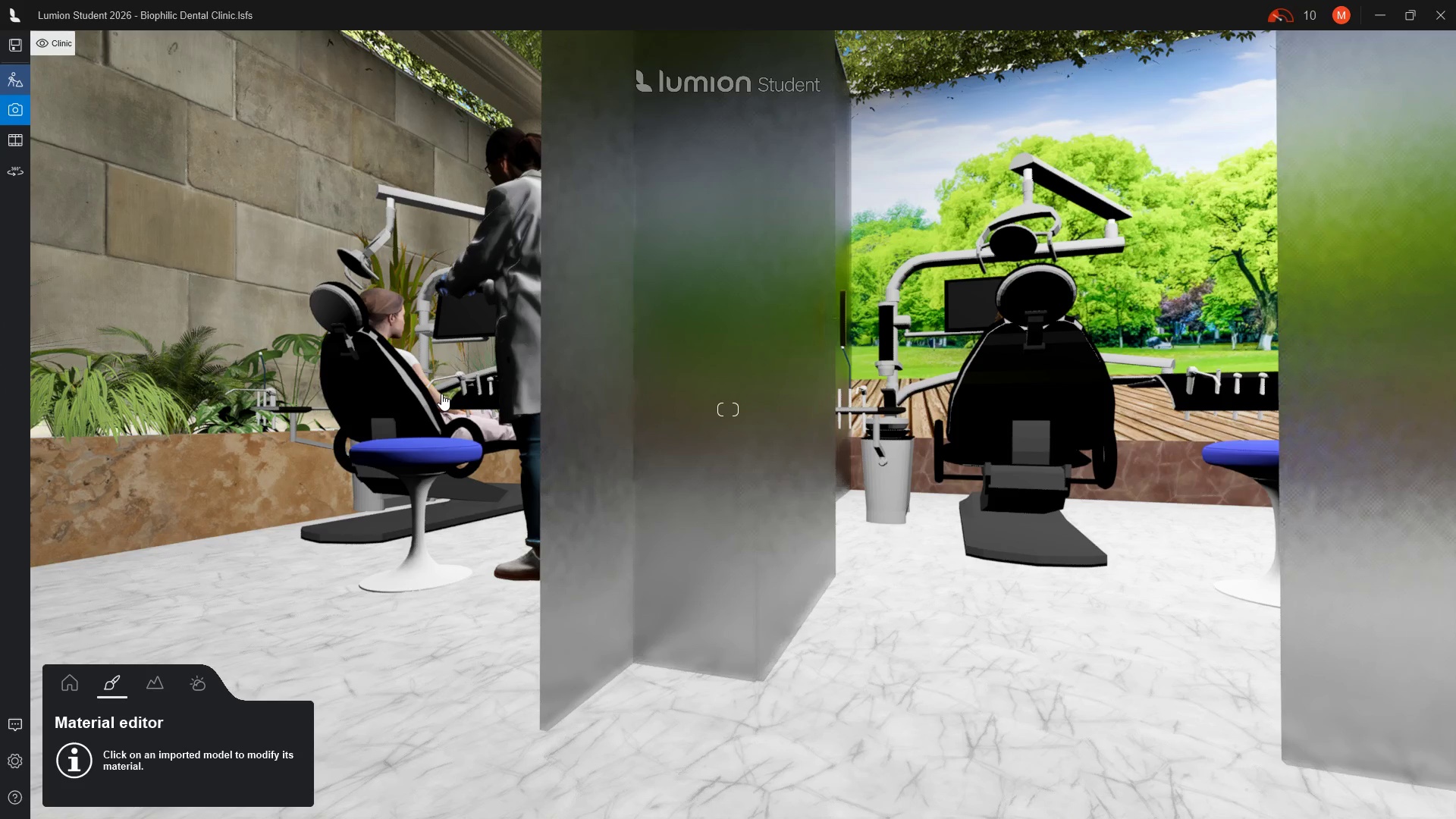 
left_click([676, 454])
 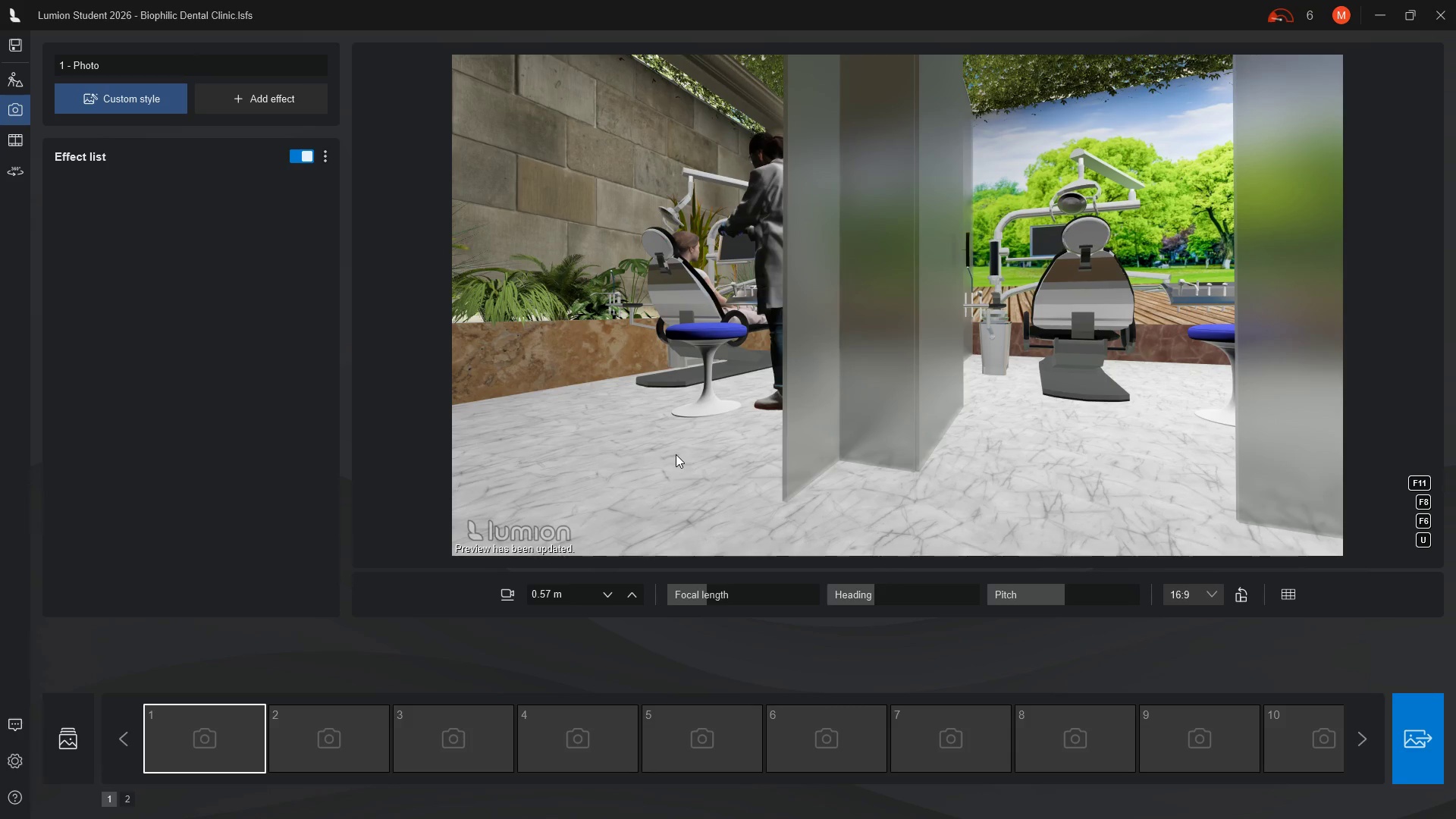 
wait(8.02)
 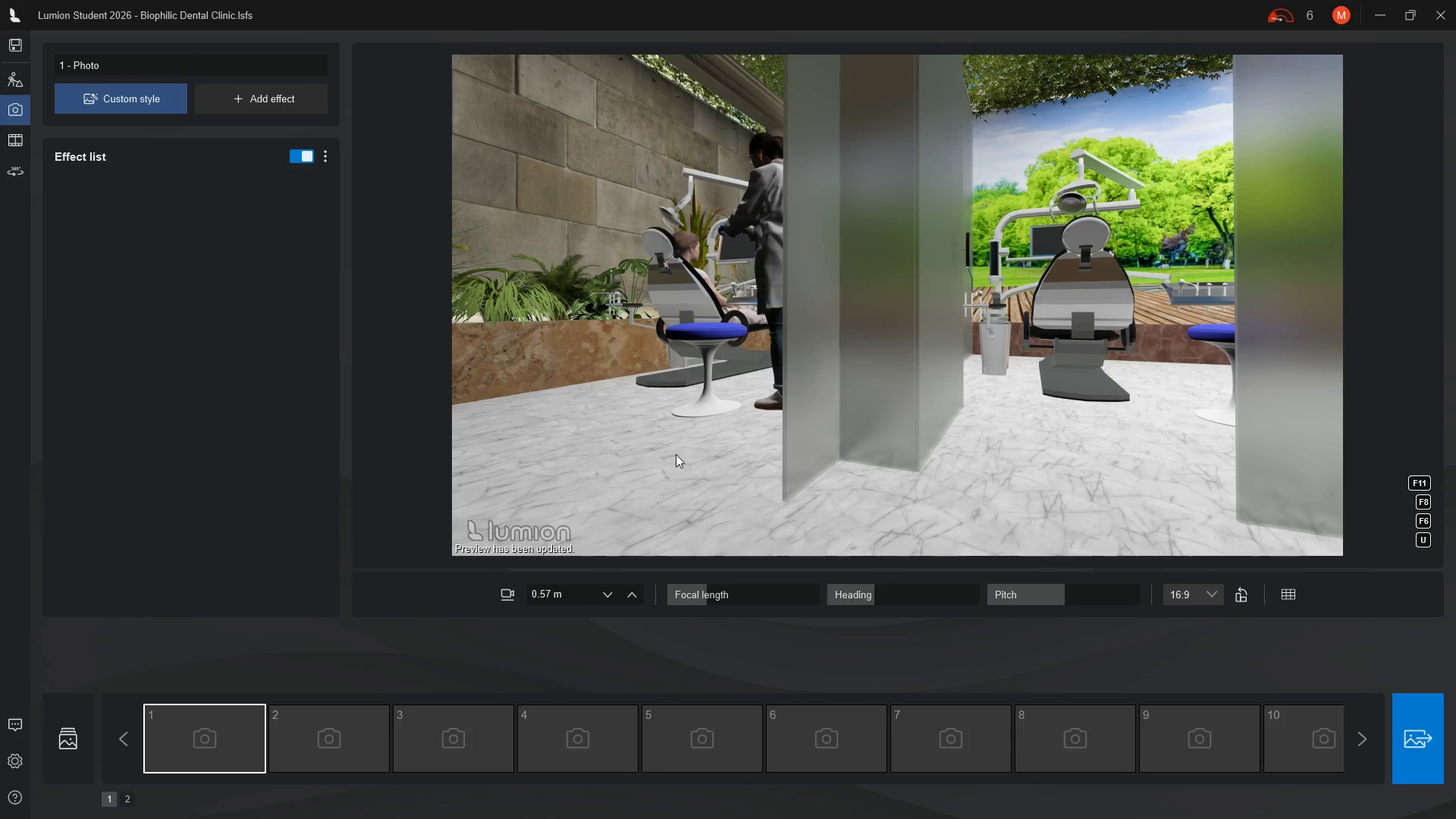 
key(A)
 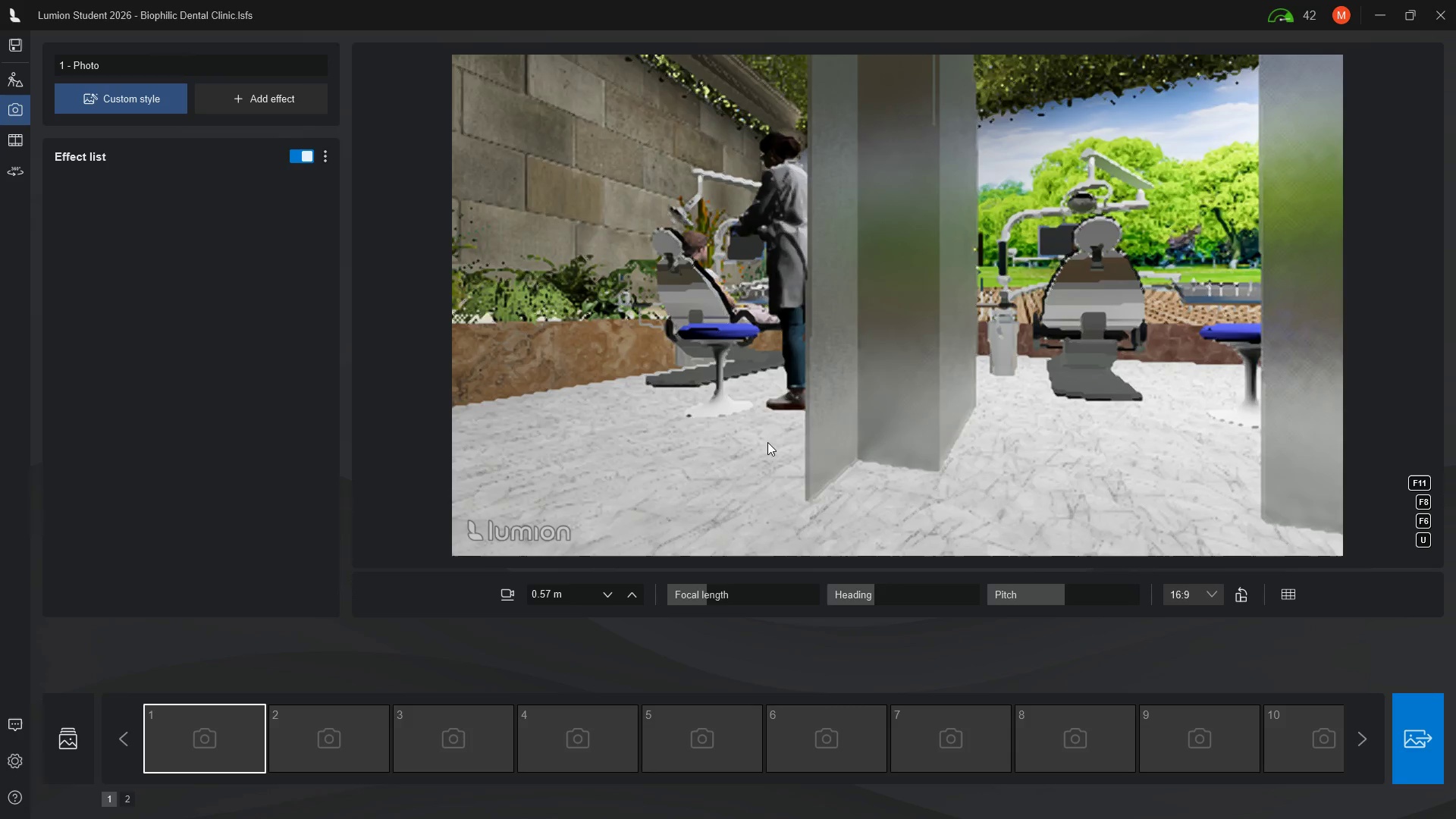 
key(A)
 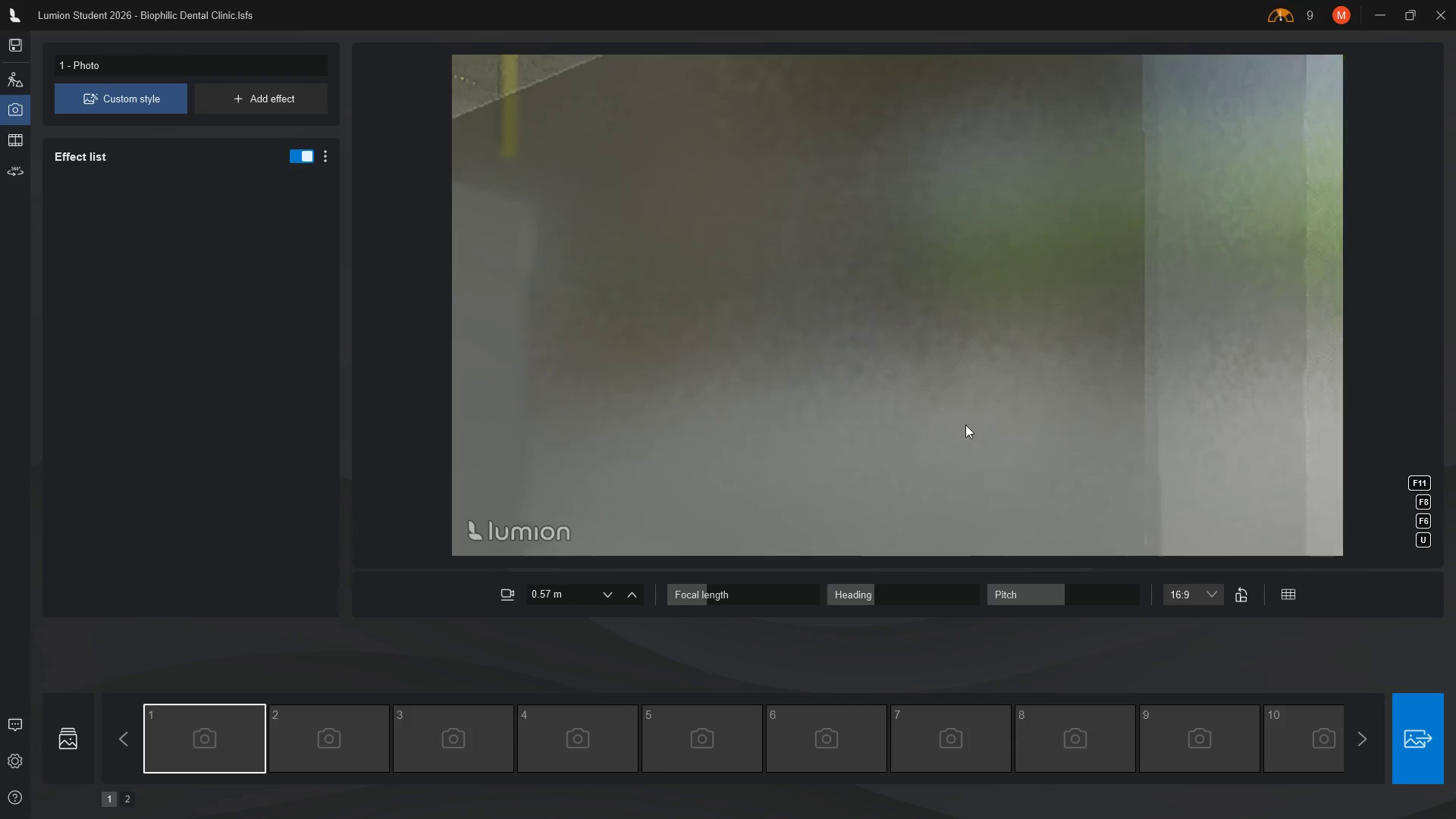 
scroll: coordinate [989, 397], scroll_direction: up, amount: 4.0
 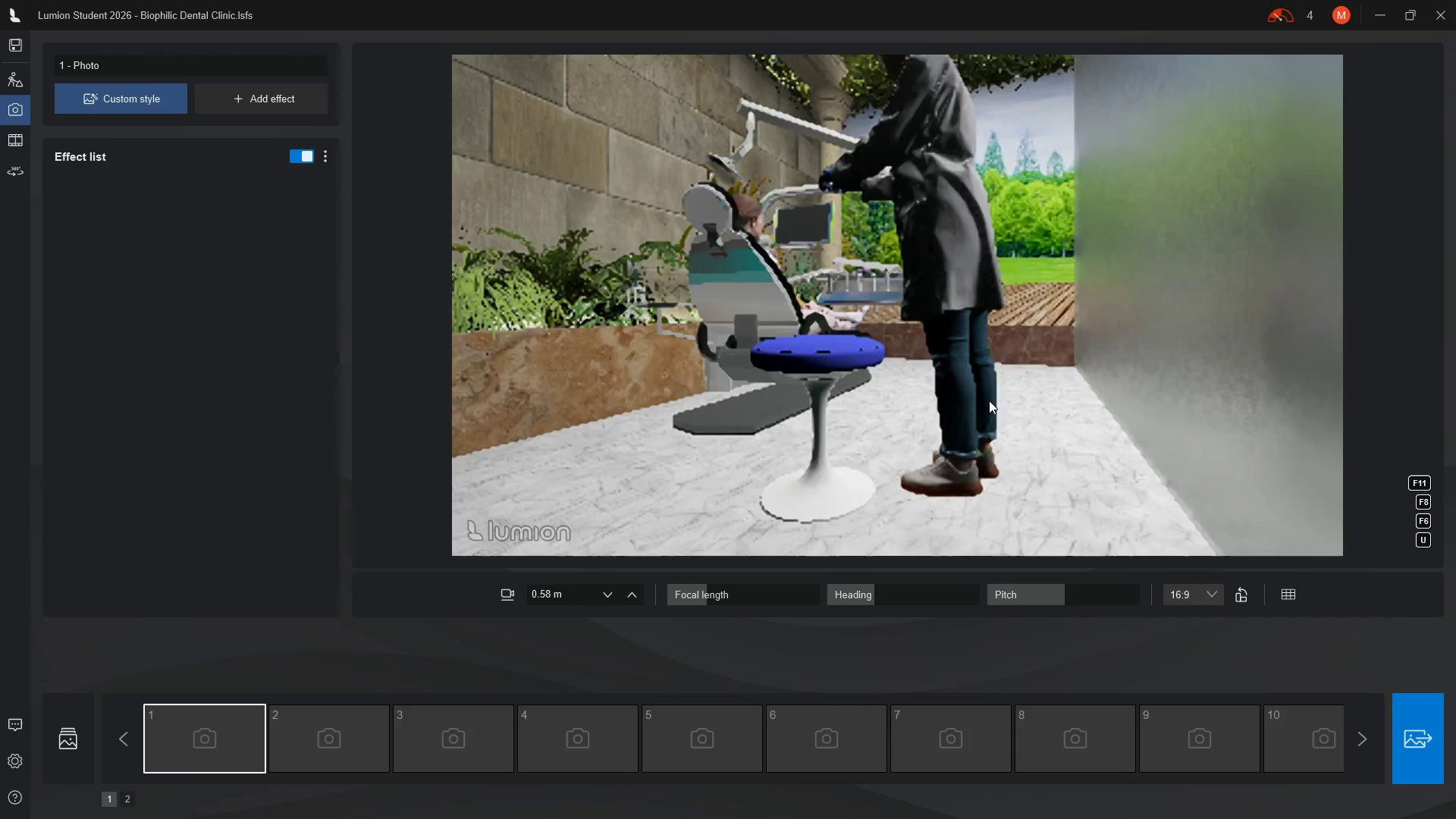 
scroll: coordinate [989, 411], scroll_direction: down, amount: 3.0
 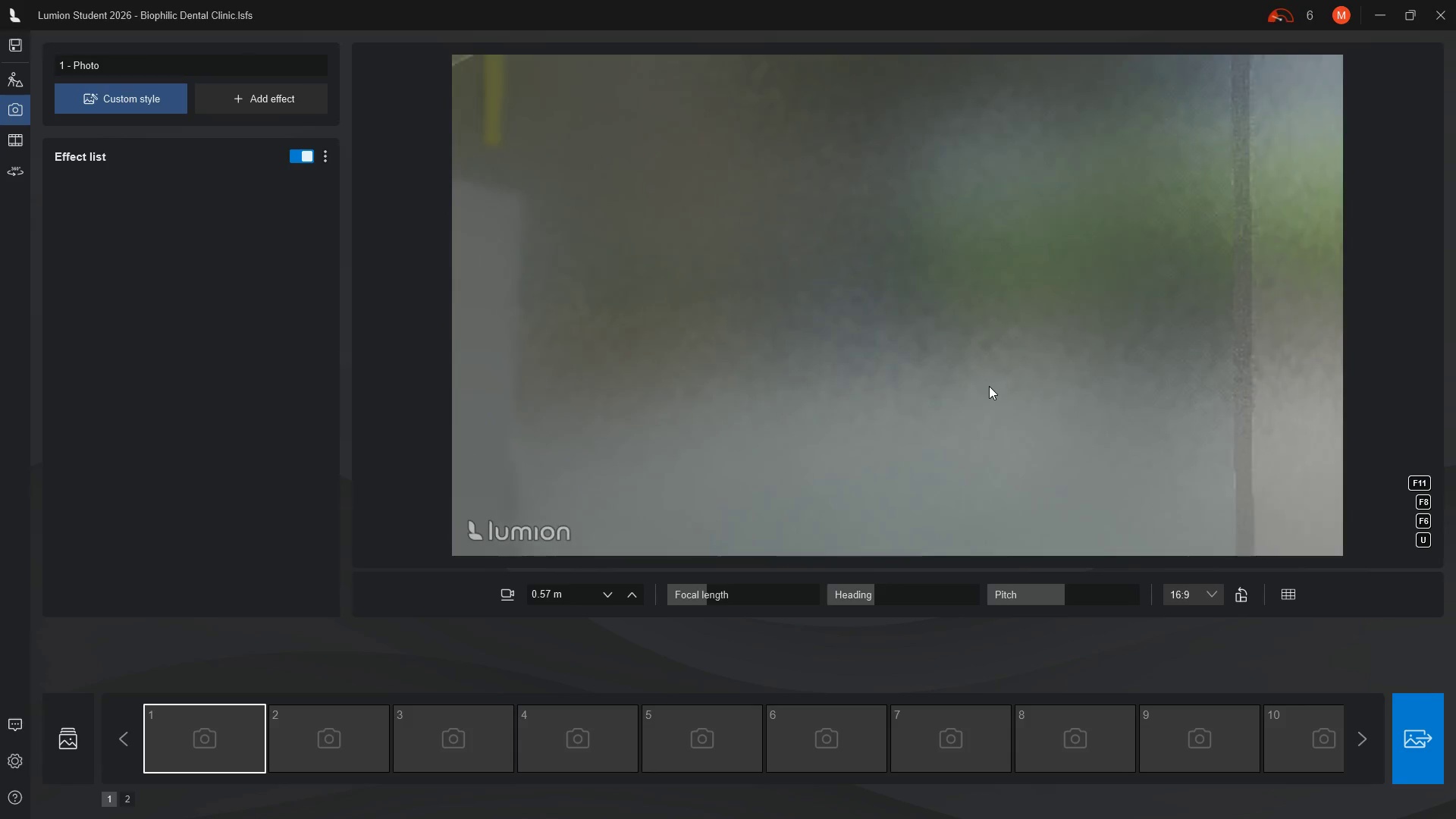 
scroll: coordinate [989, 386], scroll_direction: up, amount: 3.0
 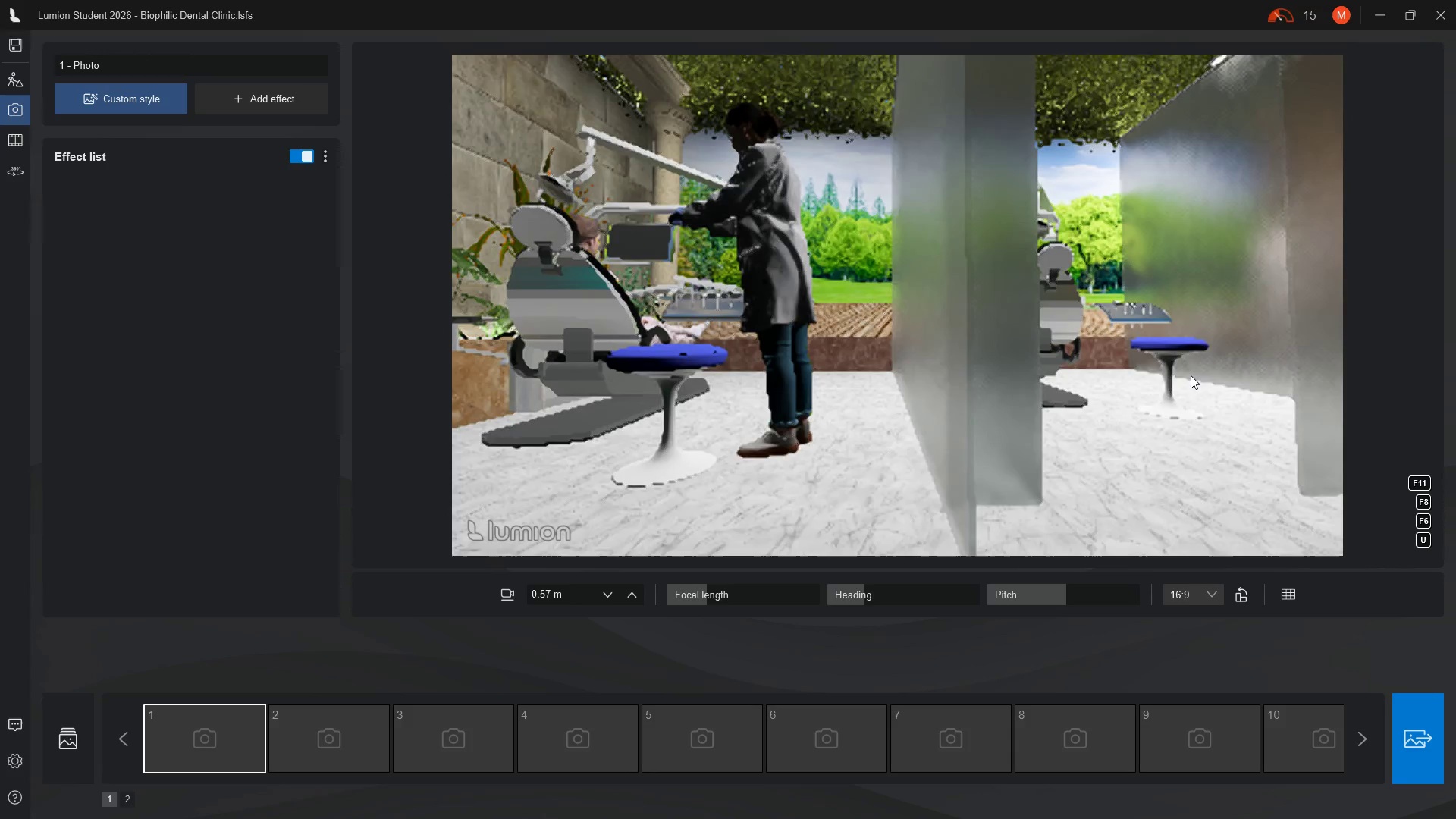 
type(qq)
 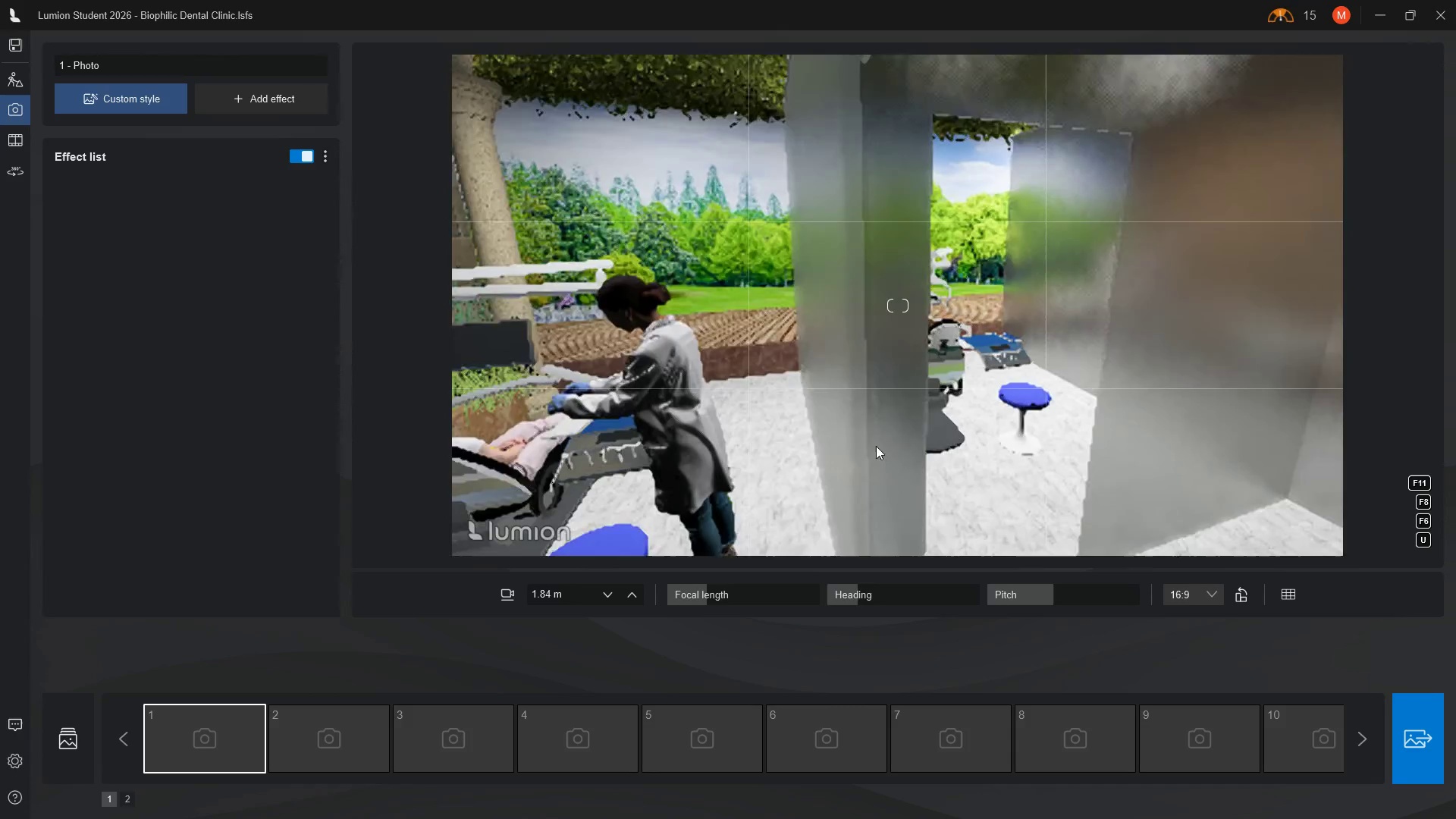 
wait(13.42)
 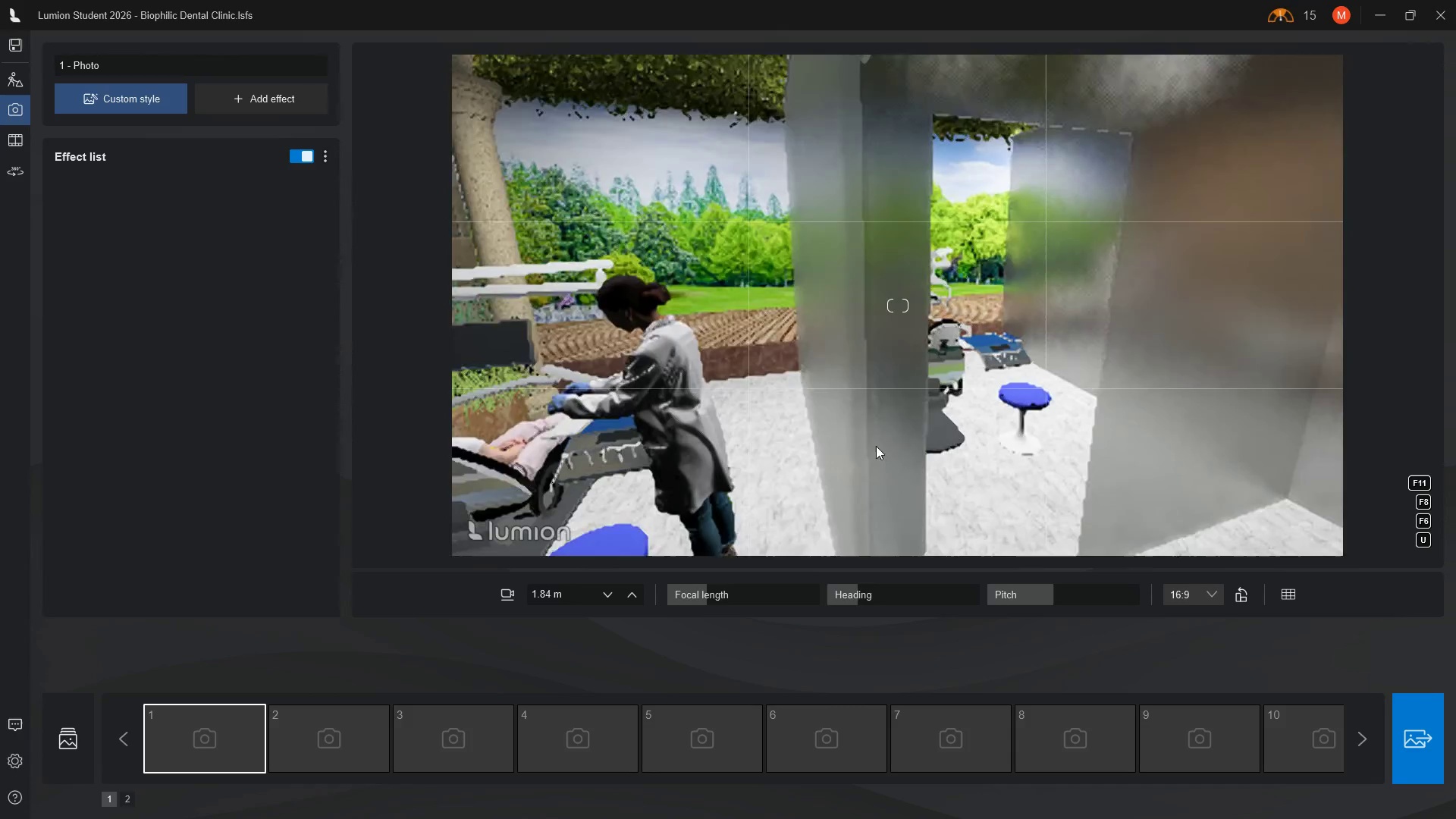 
scroll: coordinate [918, 497], scroll_direction: up, amount: 5.0
 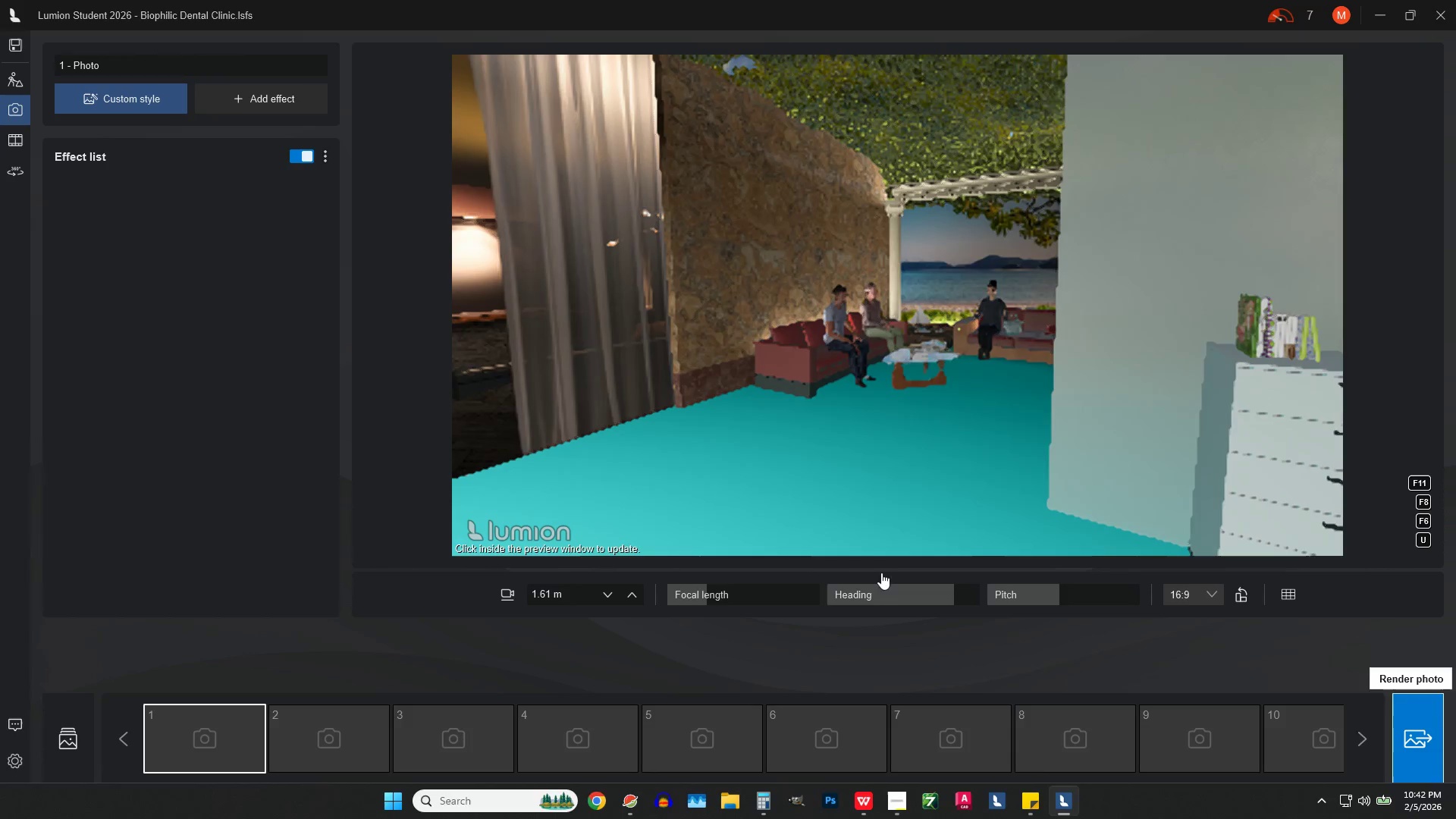 
left_click([11, 74])
 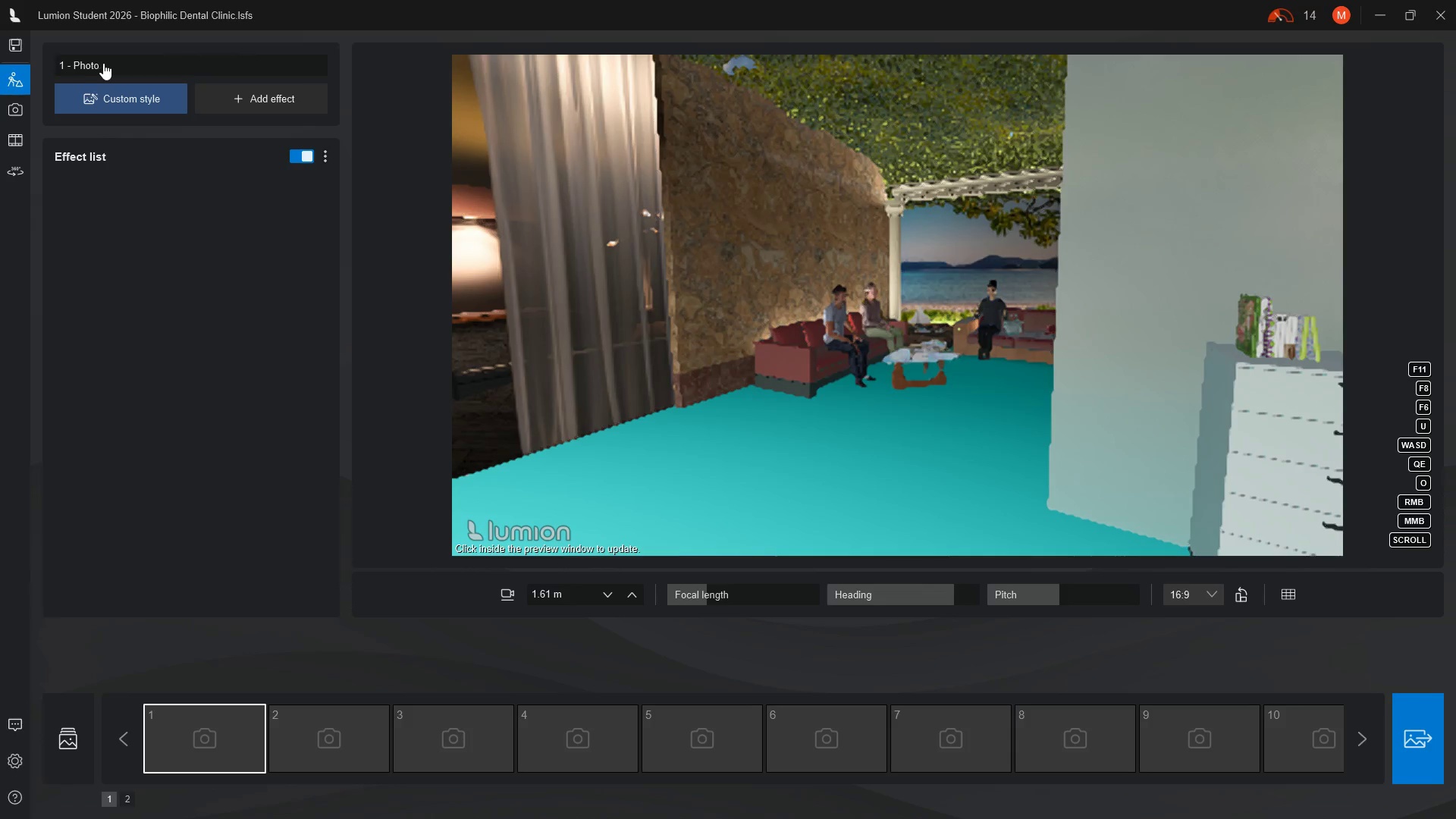 
mouse_move([105, 81])
 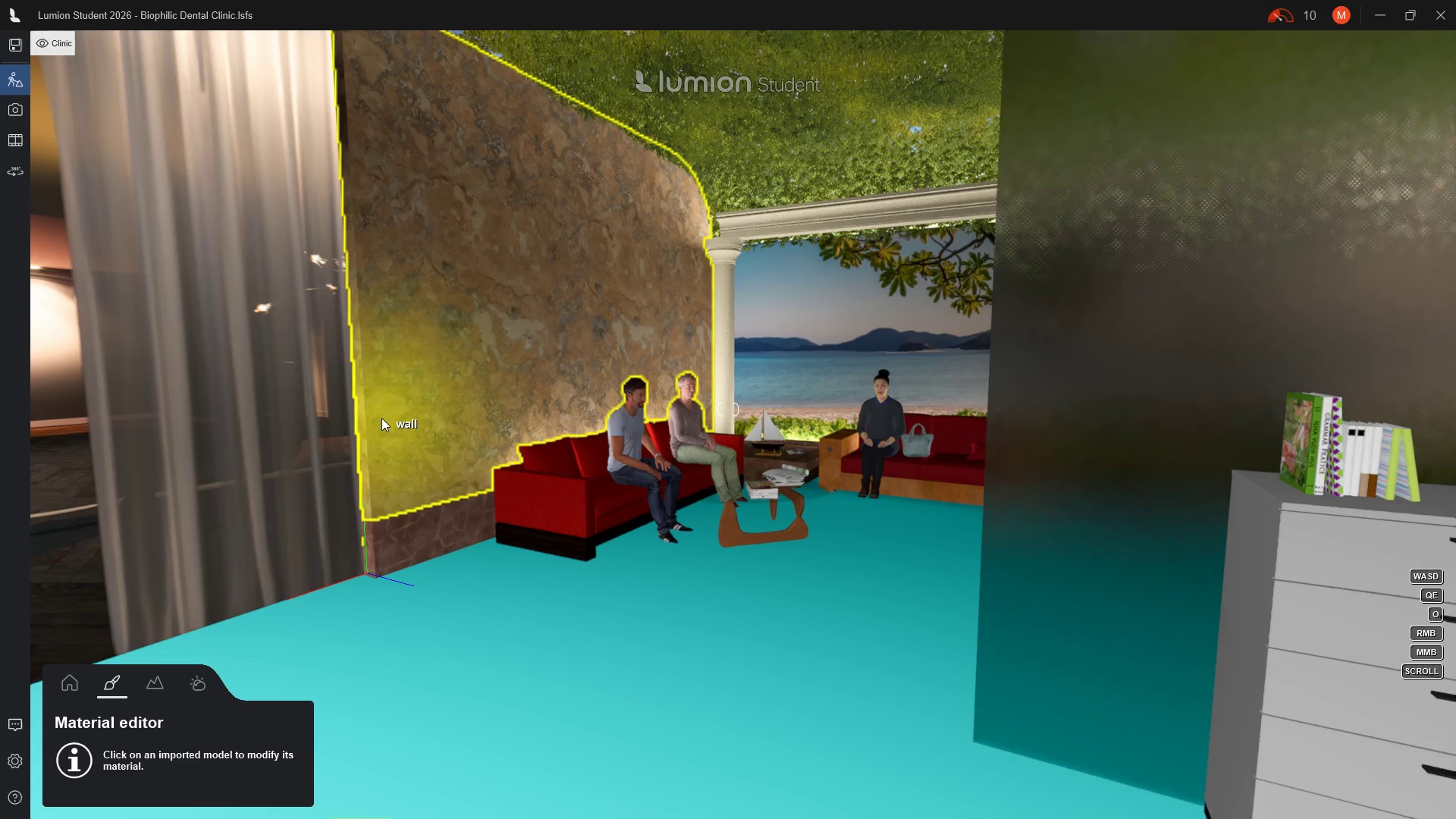 
wait(6.68)
 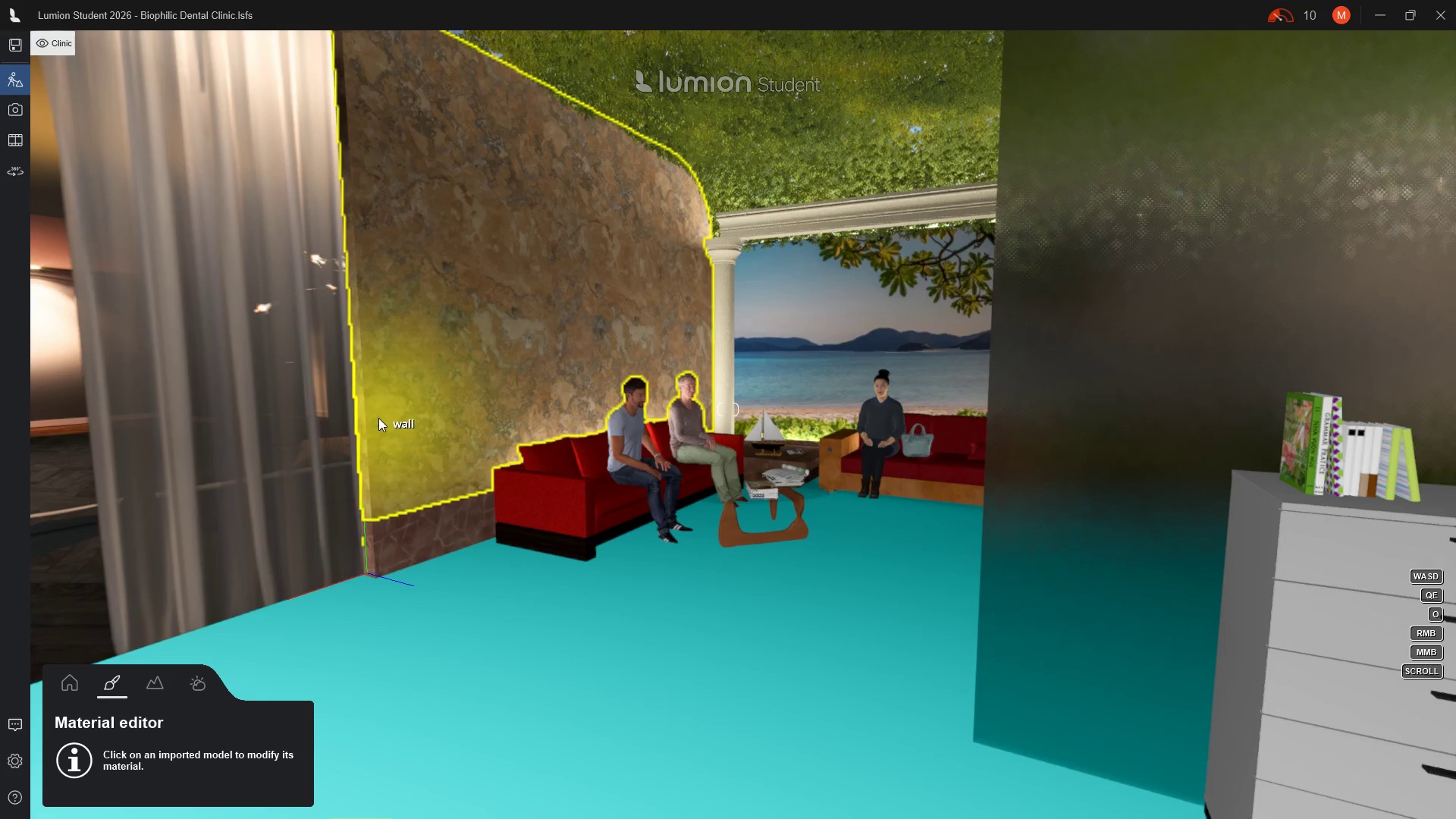 
left_click([115, 686])
 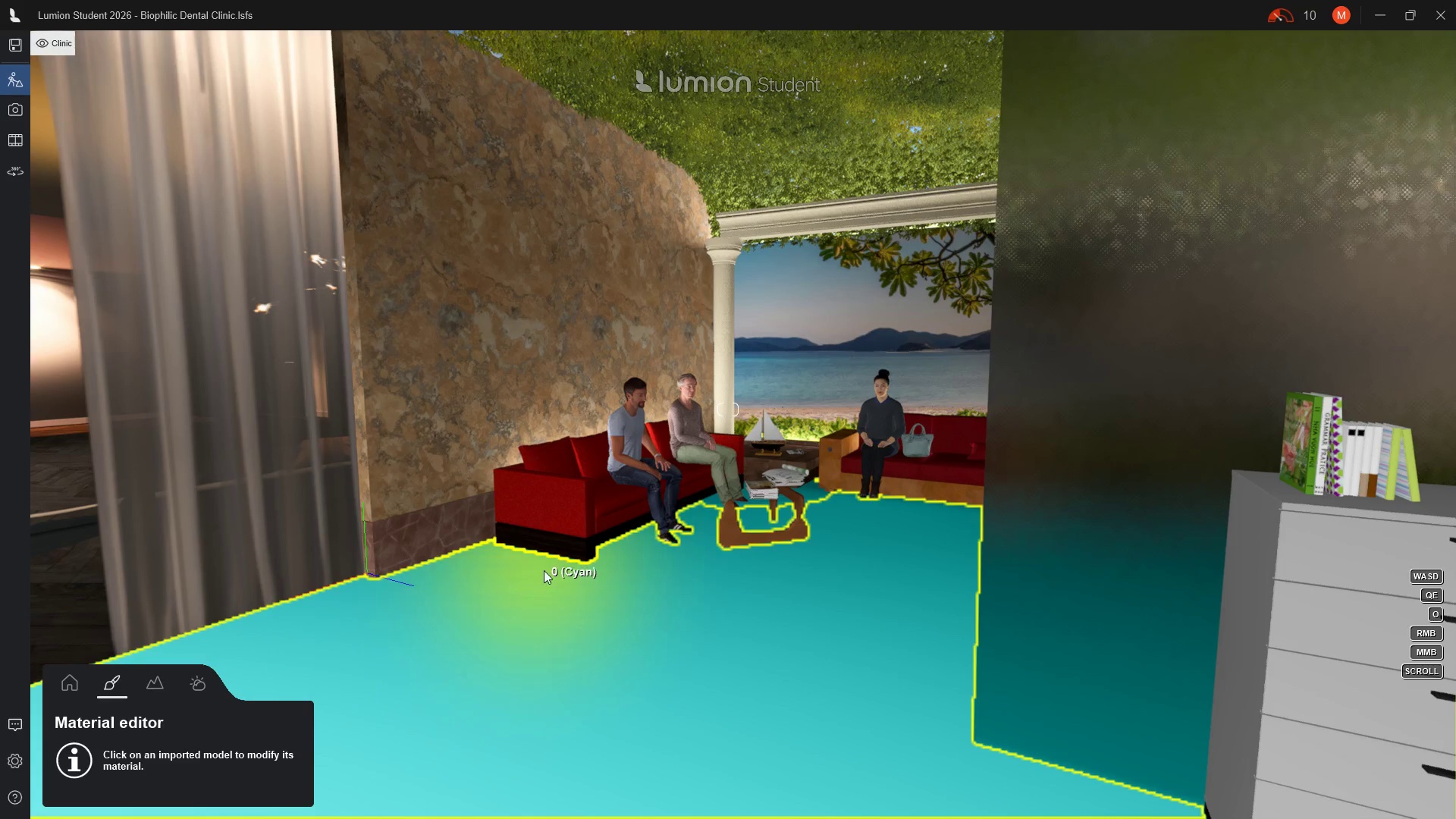 
left_click([544, 623])
 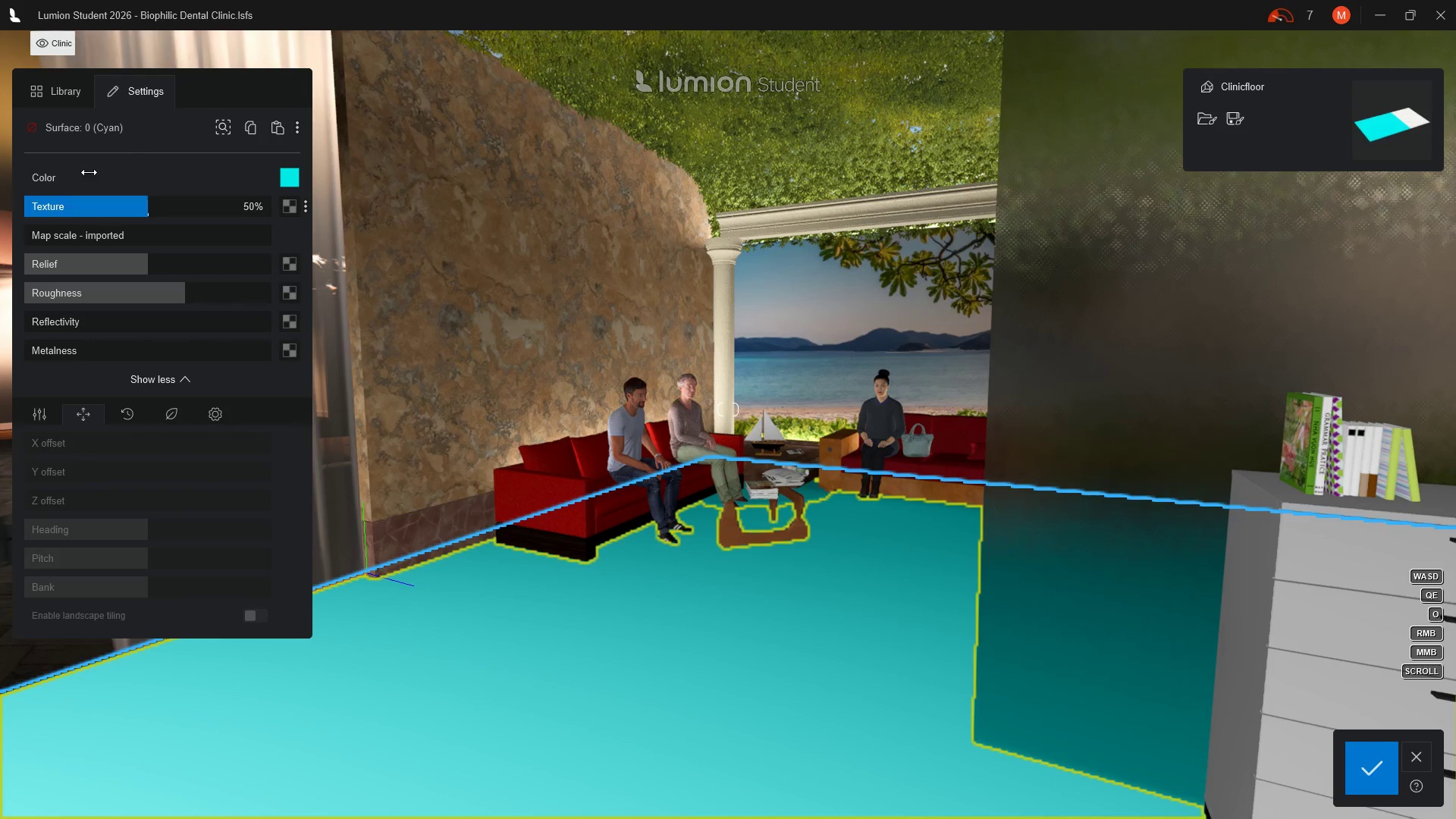 
left_click([80, 90])
 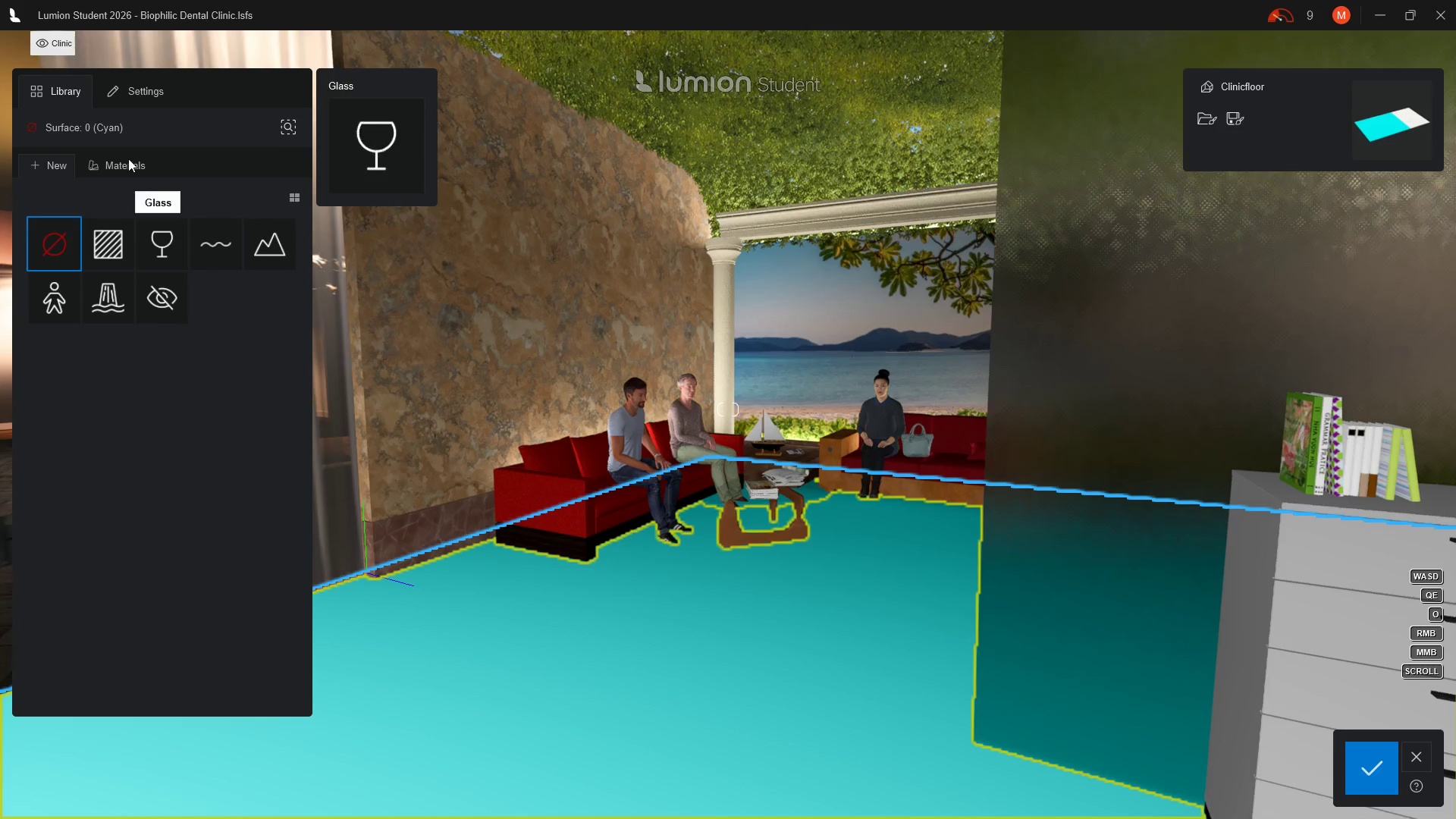 
left_click([128, 166])
 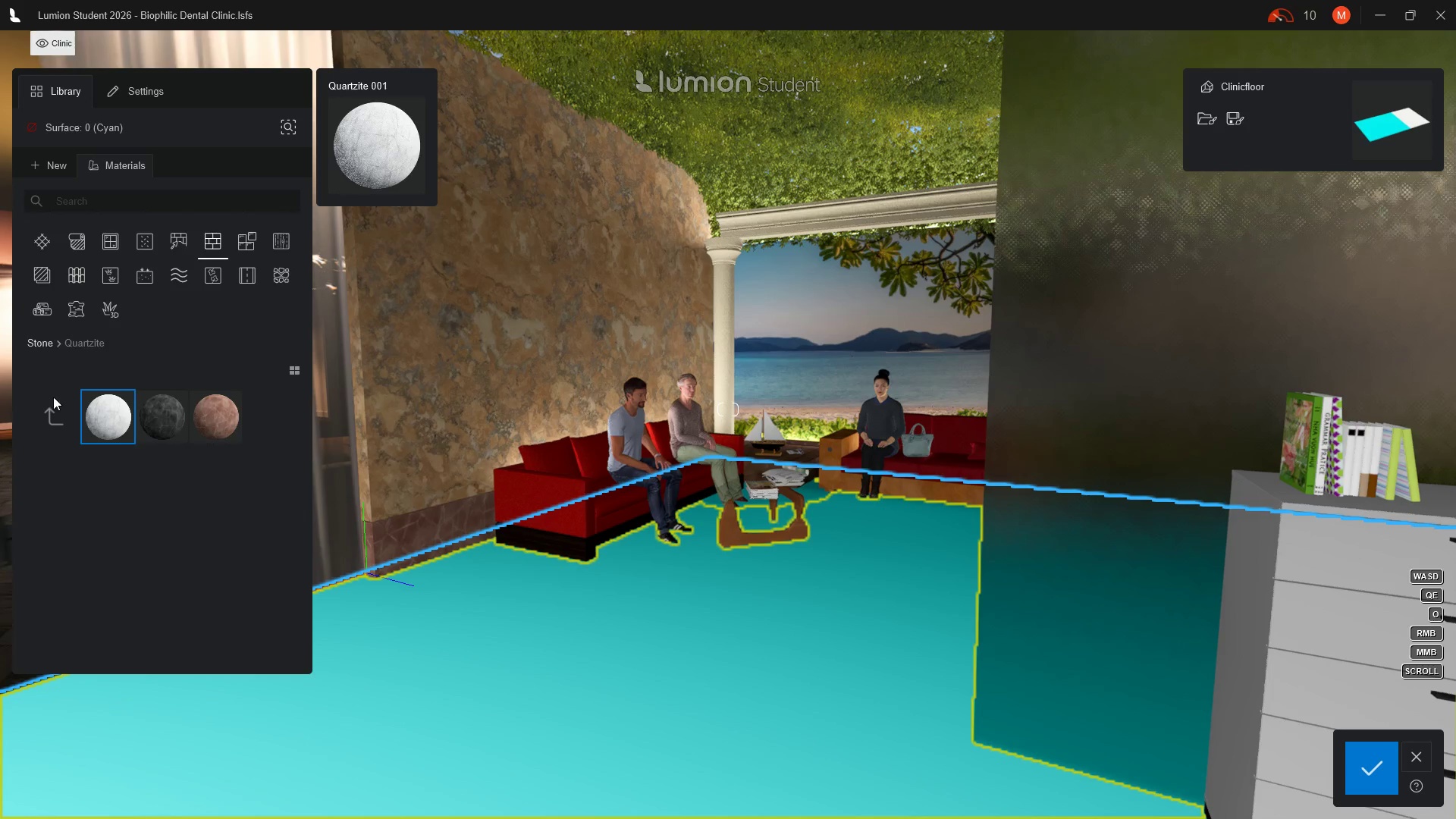 
left_click([49, 422])
 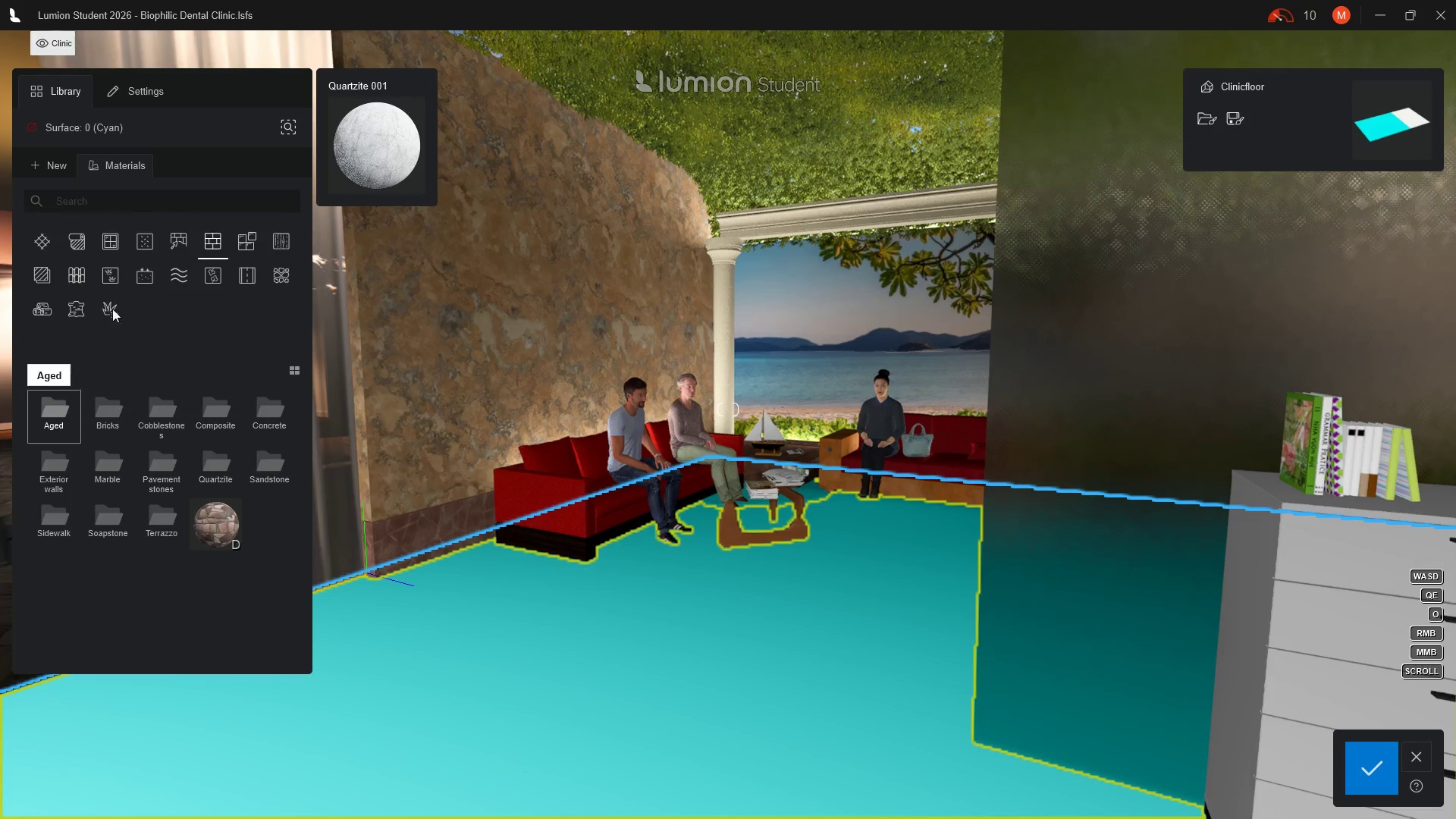 
mouse_move([151, 277])
 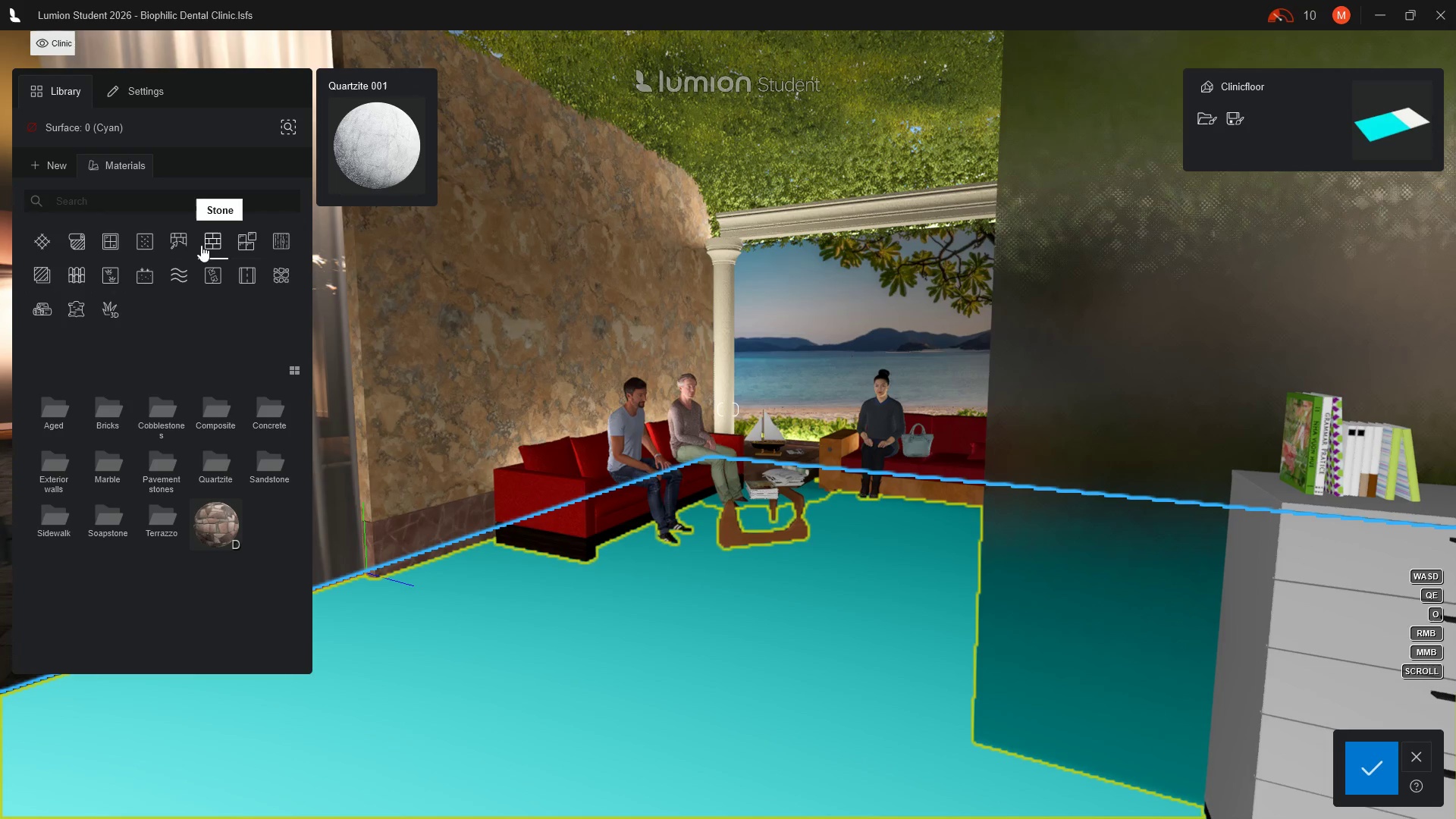 
wait(15.47)
 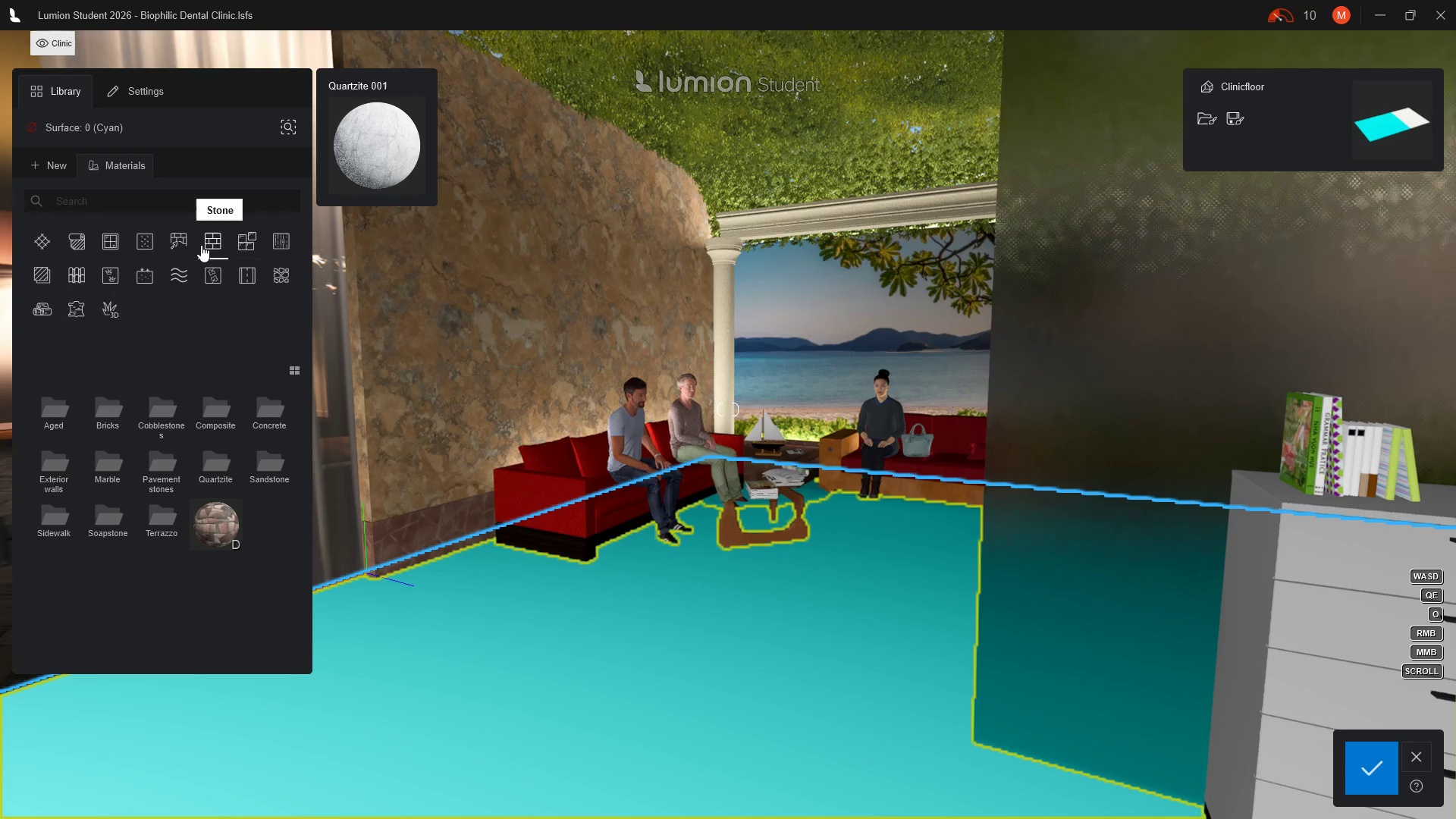 
left_click([41, 274])
 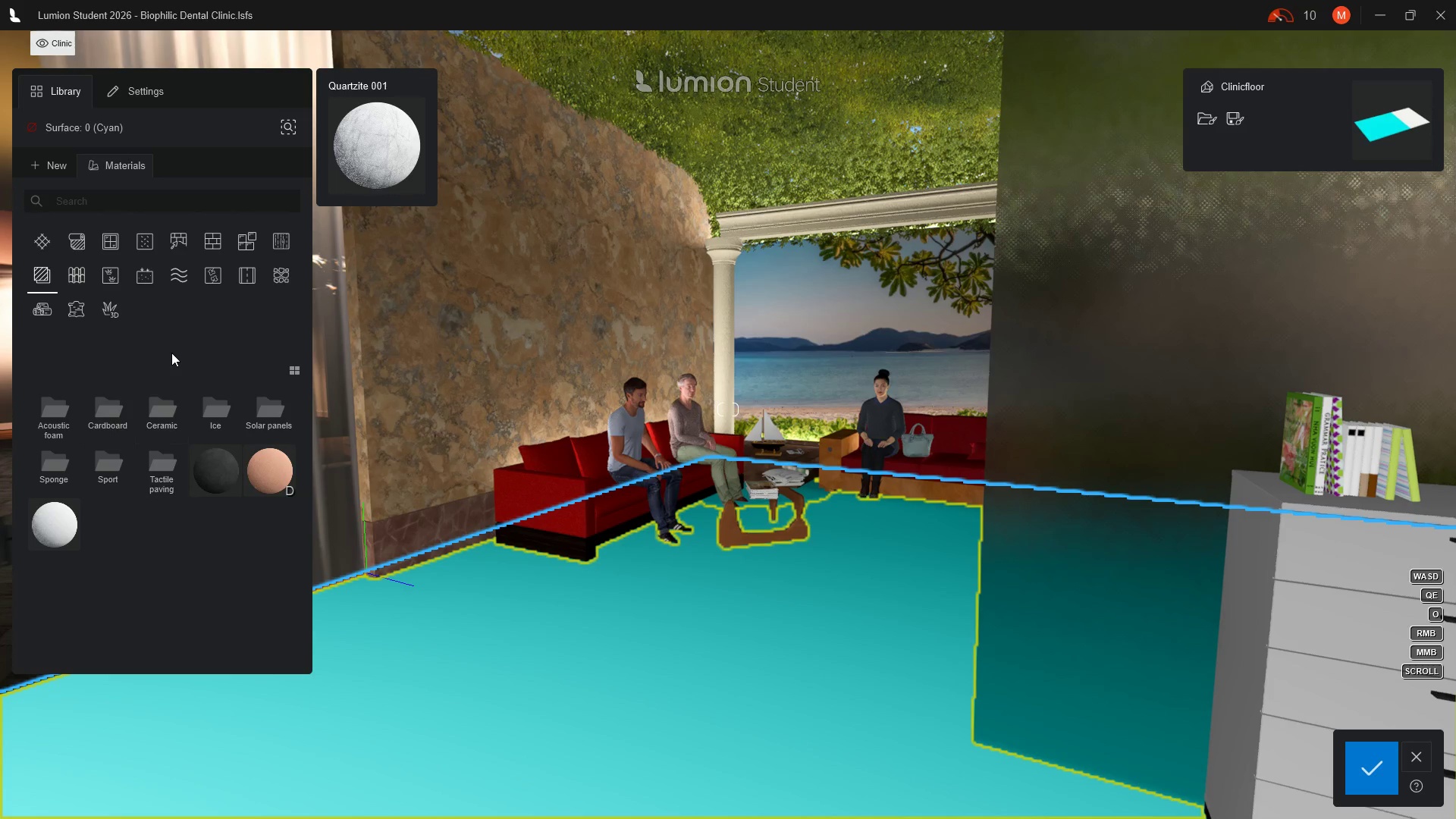 
wait(12.12)
 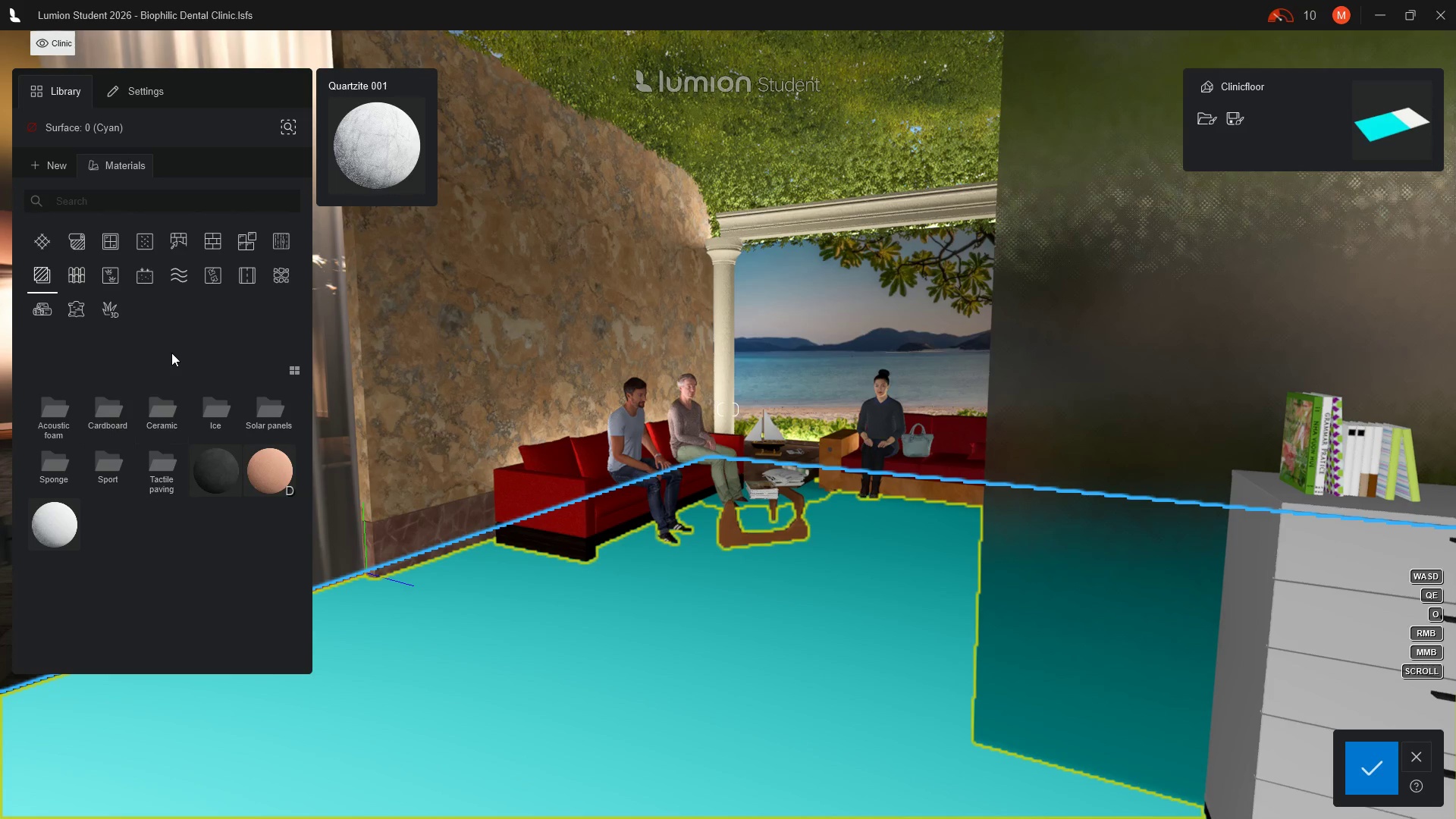 
left_click([80, 243])
 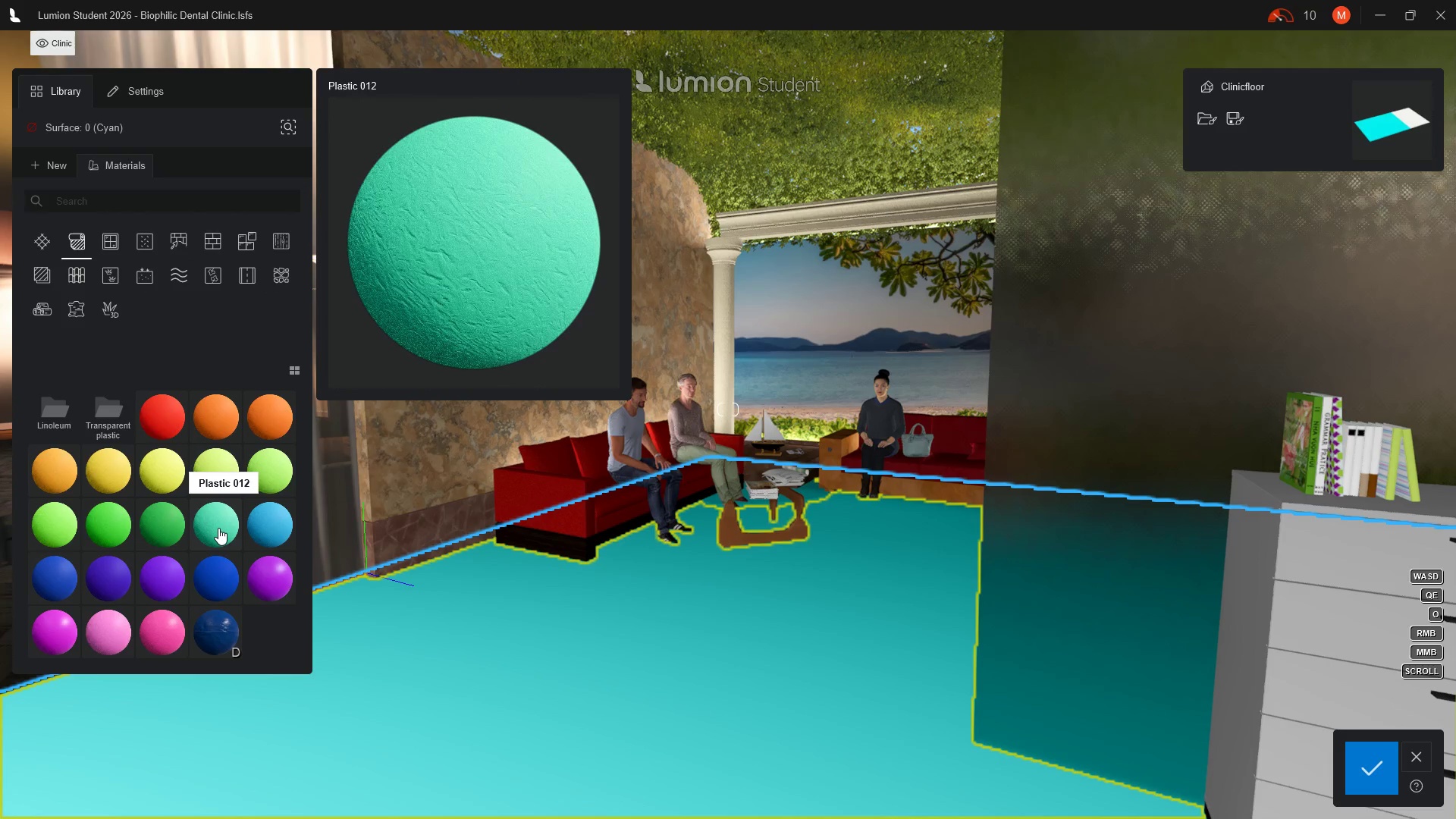 
wait(21.77)
 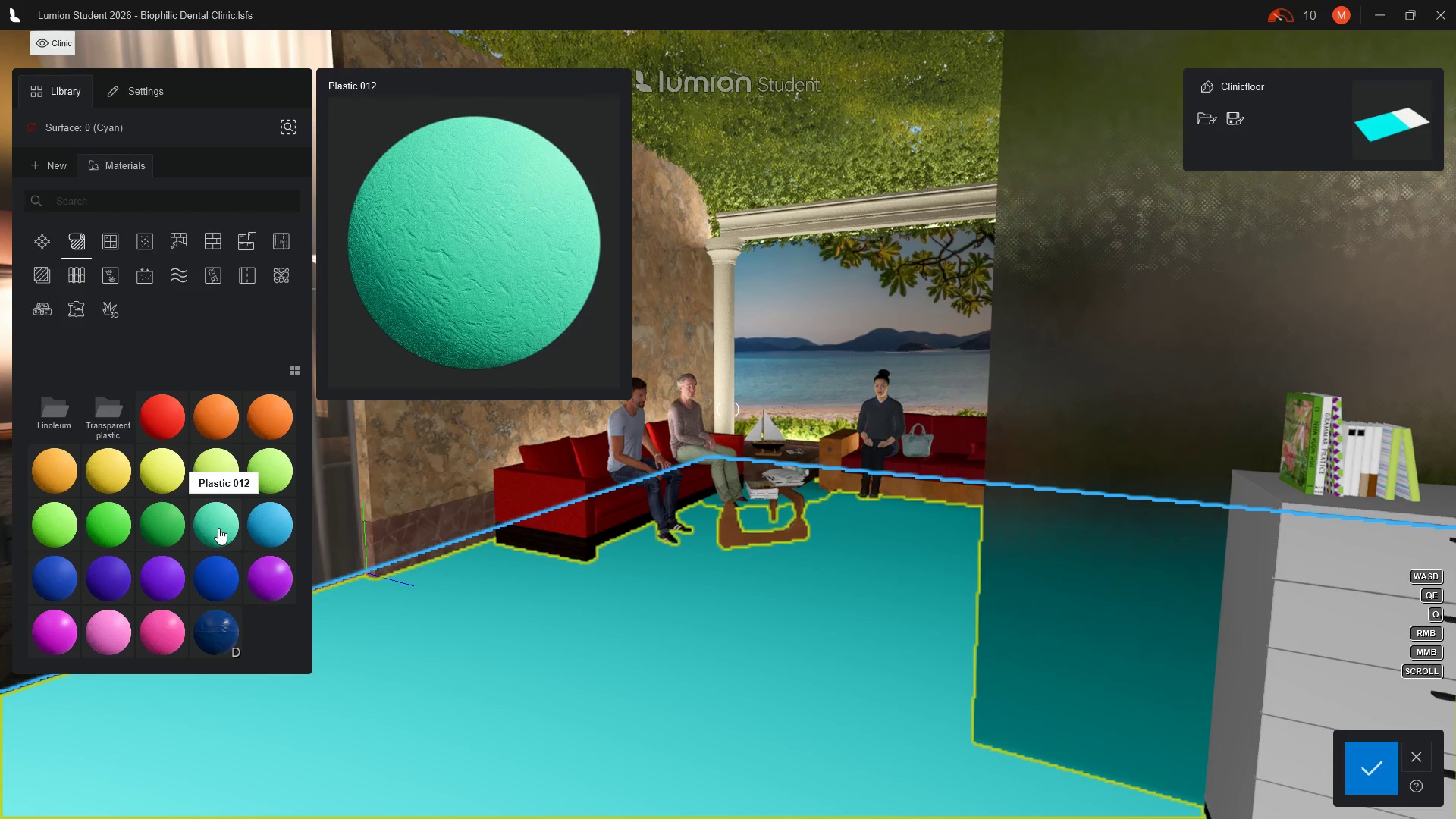 
left_click([220, 573])
 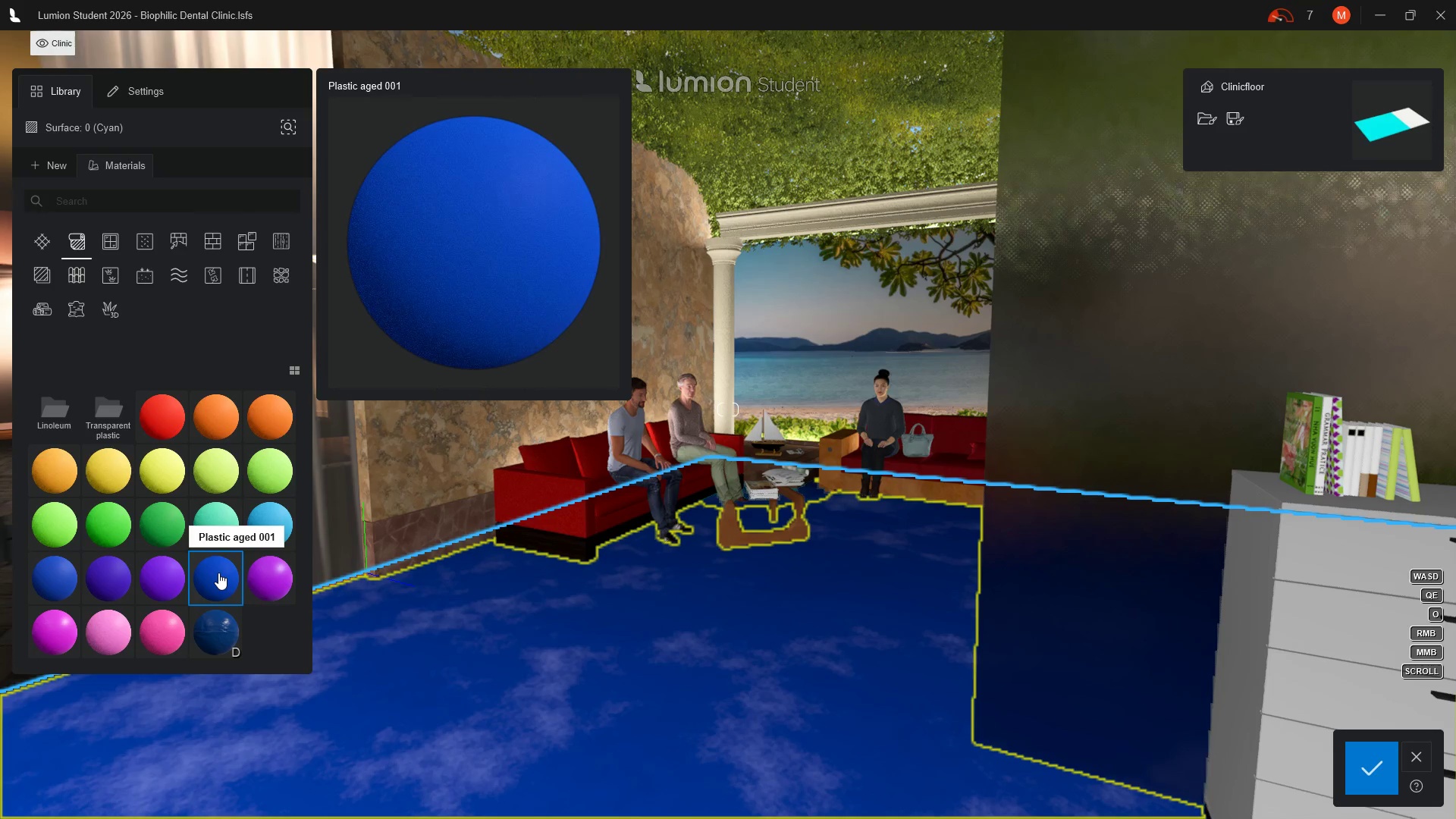 
left_click([267, 579])
 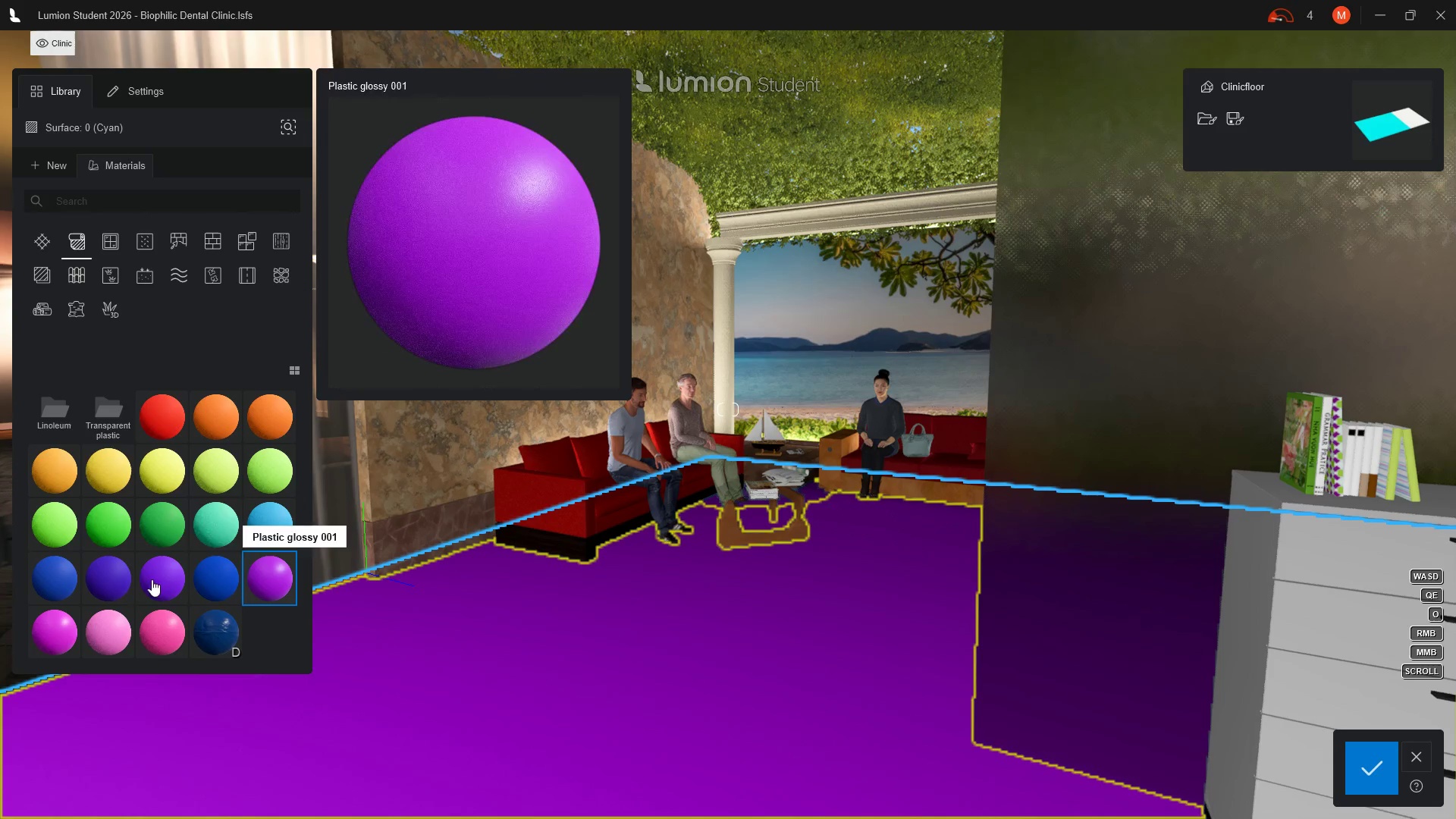 
left_click([102, 582])
 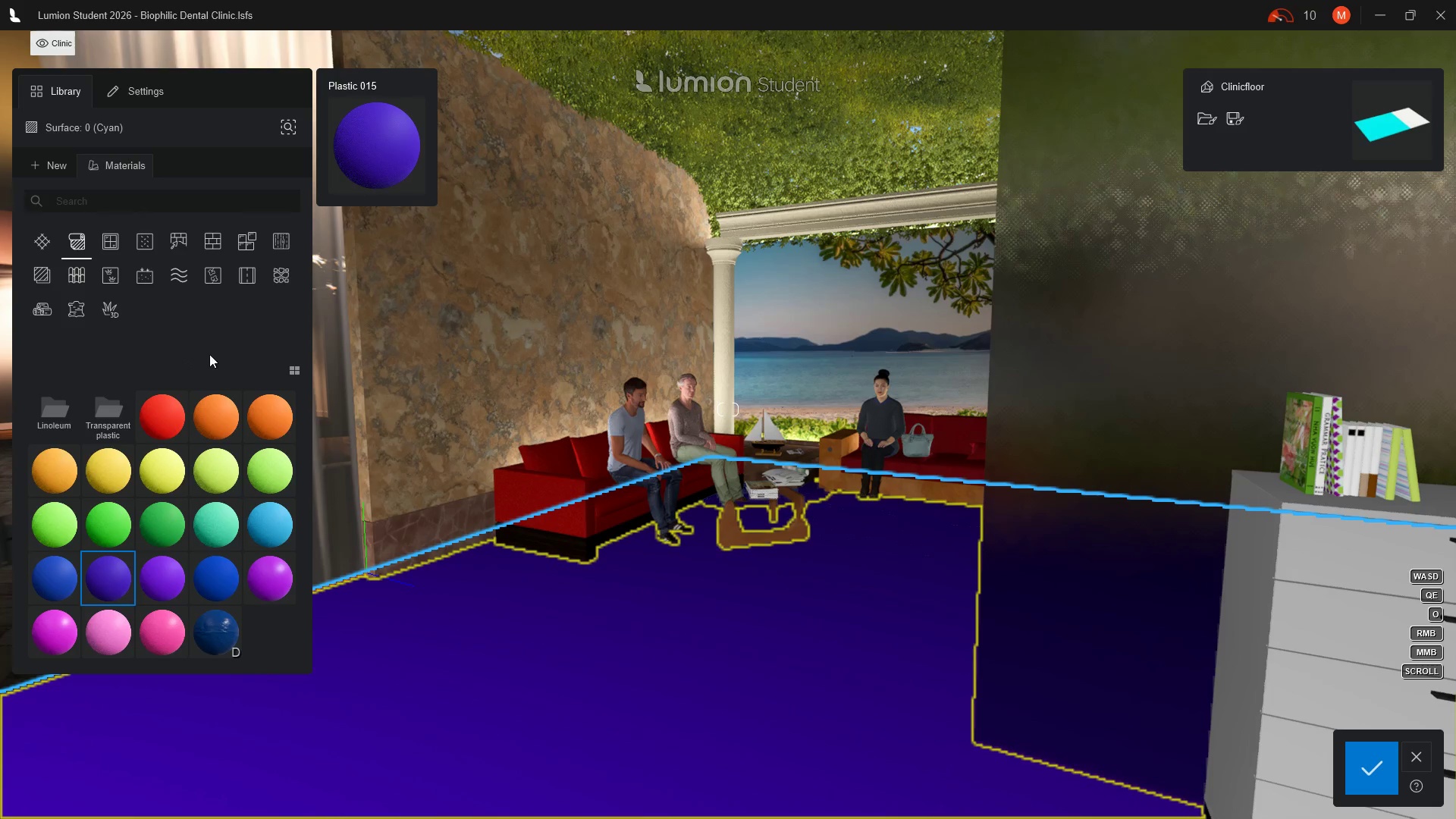 
mouse_move([235, 238])
 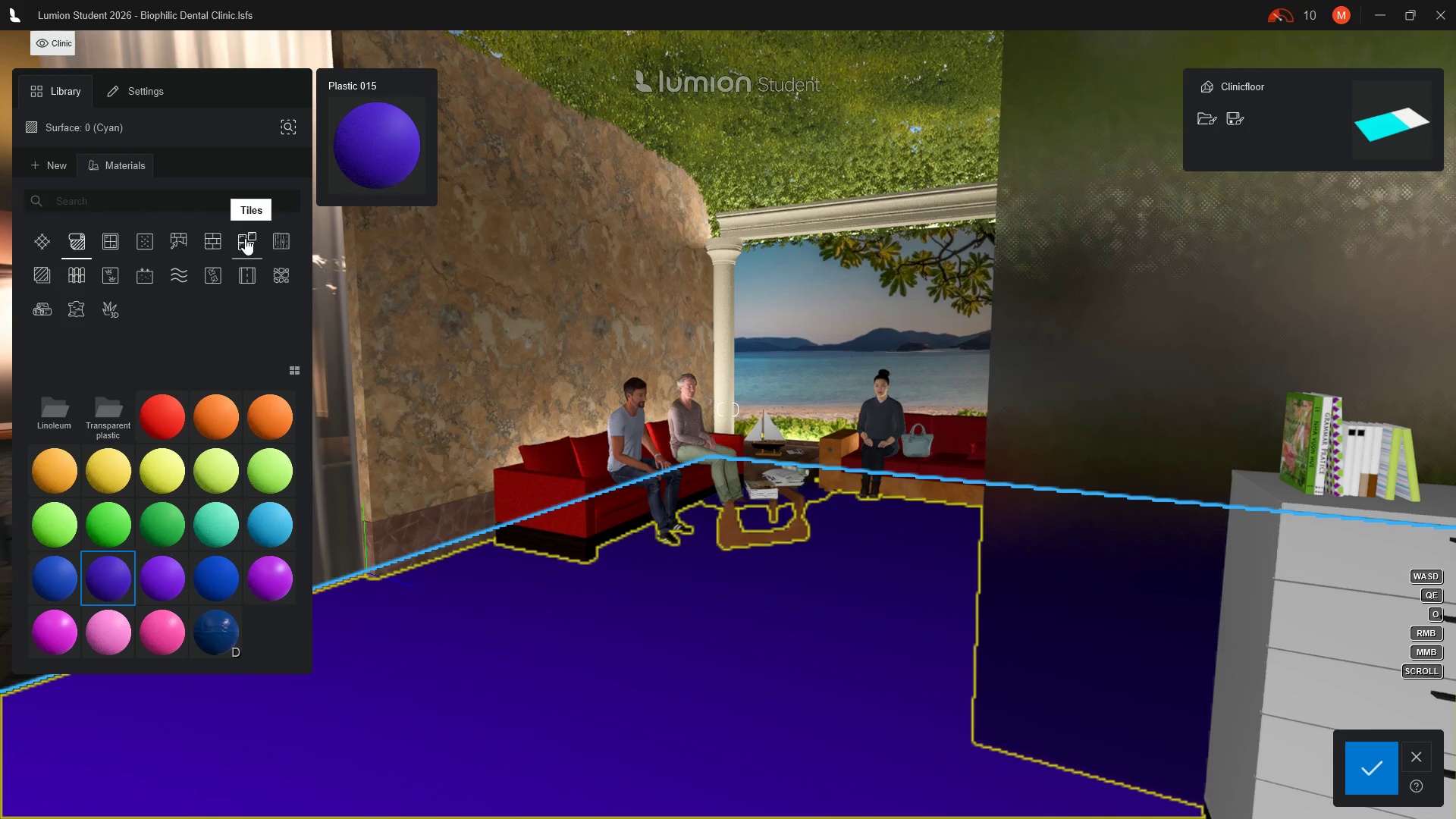 
left_click([245, 238])
 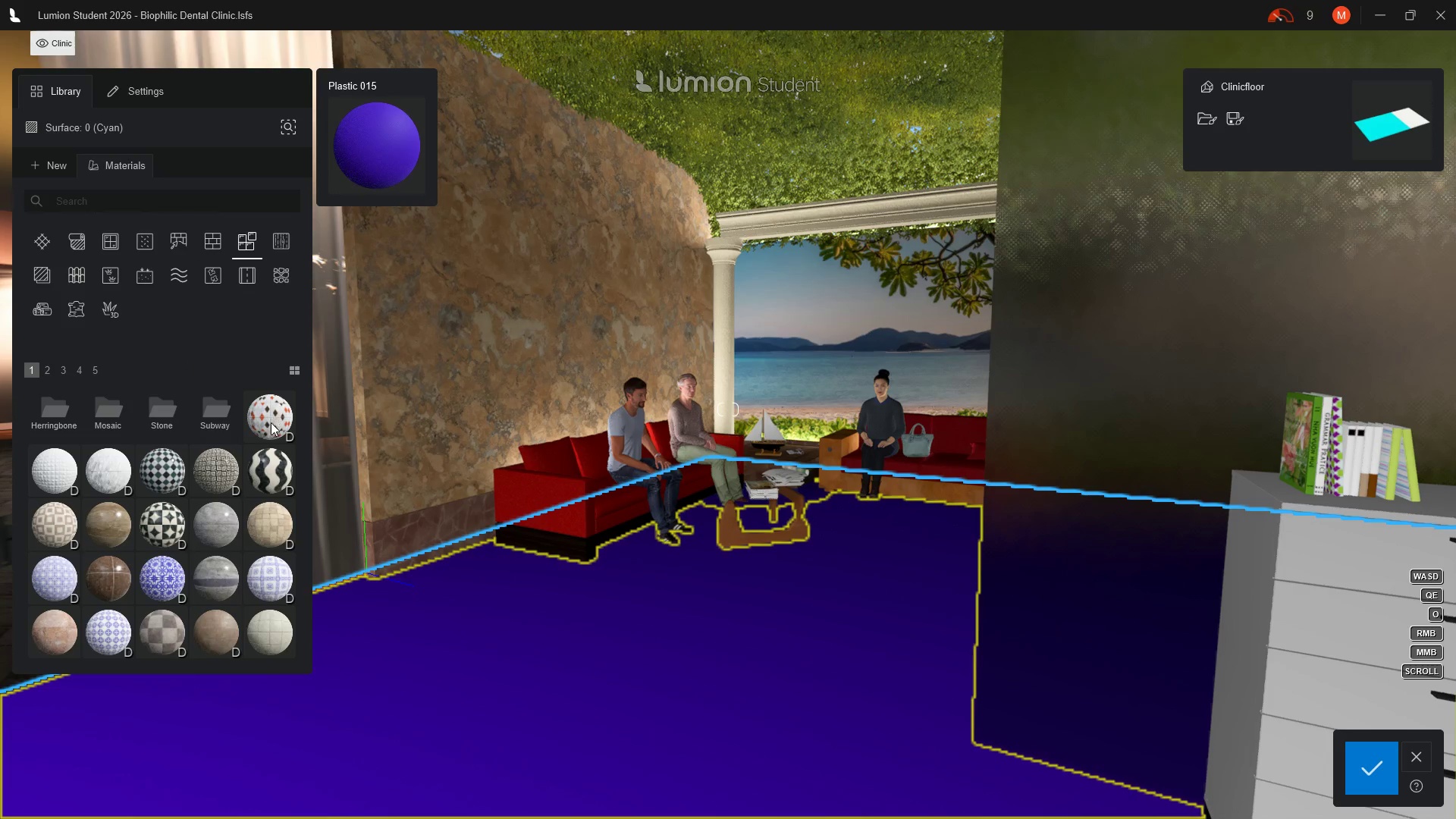 
left_click([271, 425])
 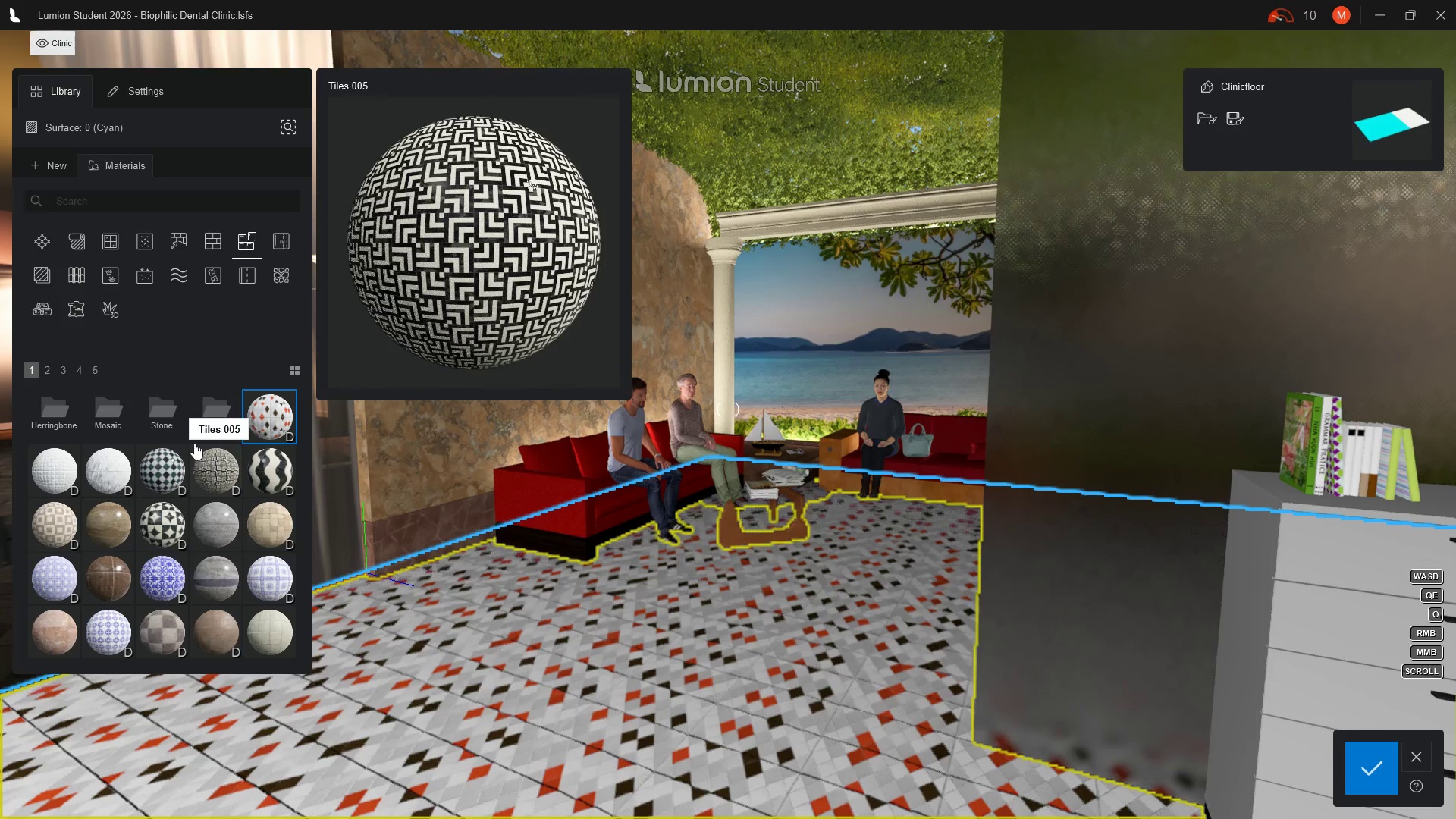 
left_click([112, 414])
 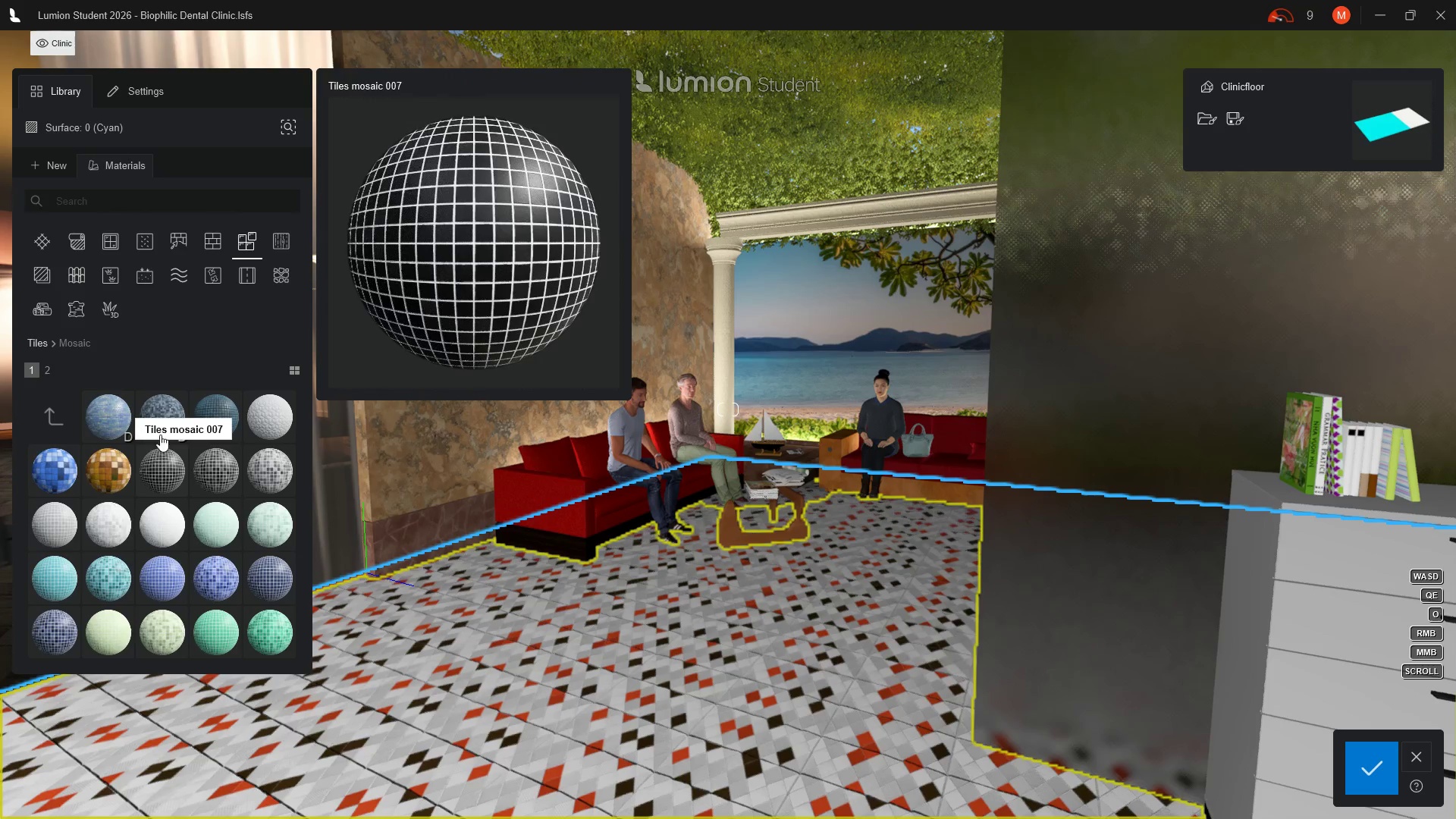 
left_click([160, 422])
 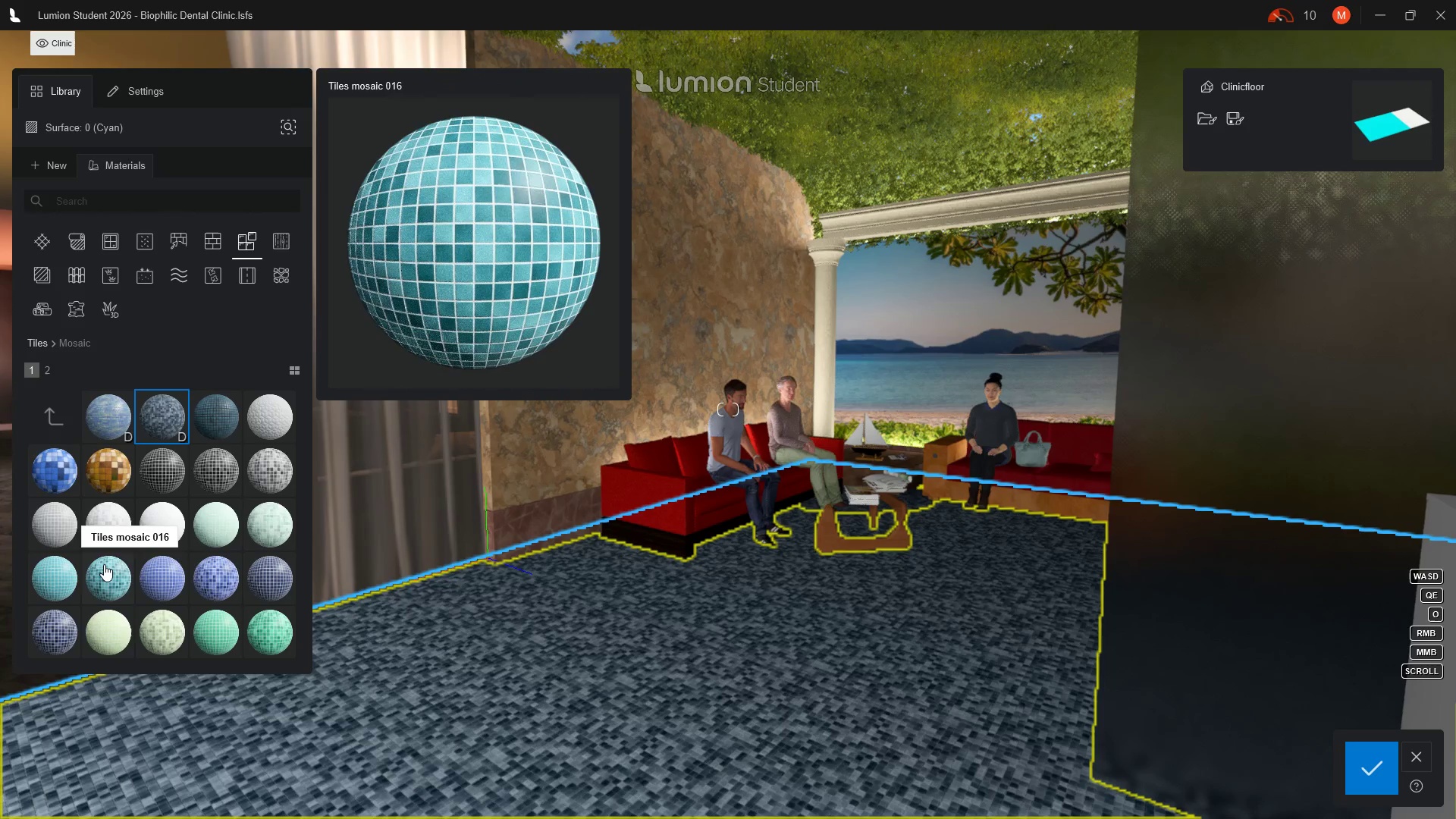 
wait(16.36)
 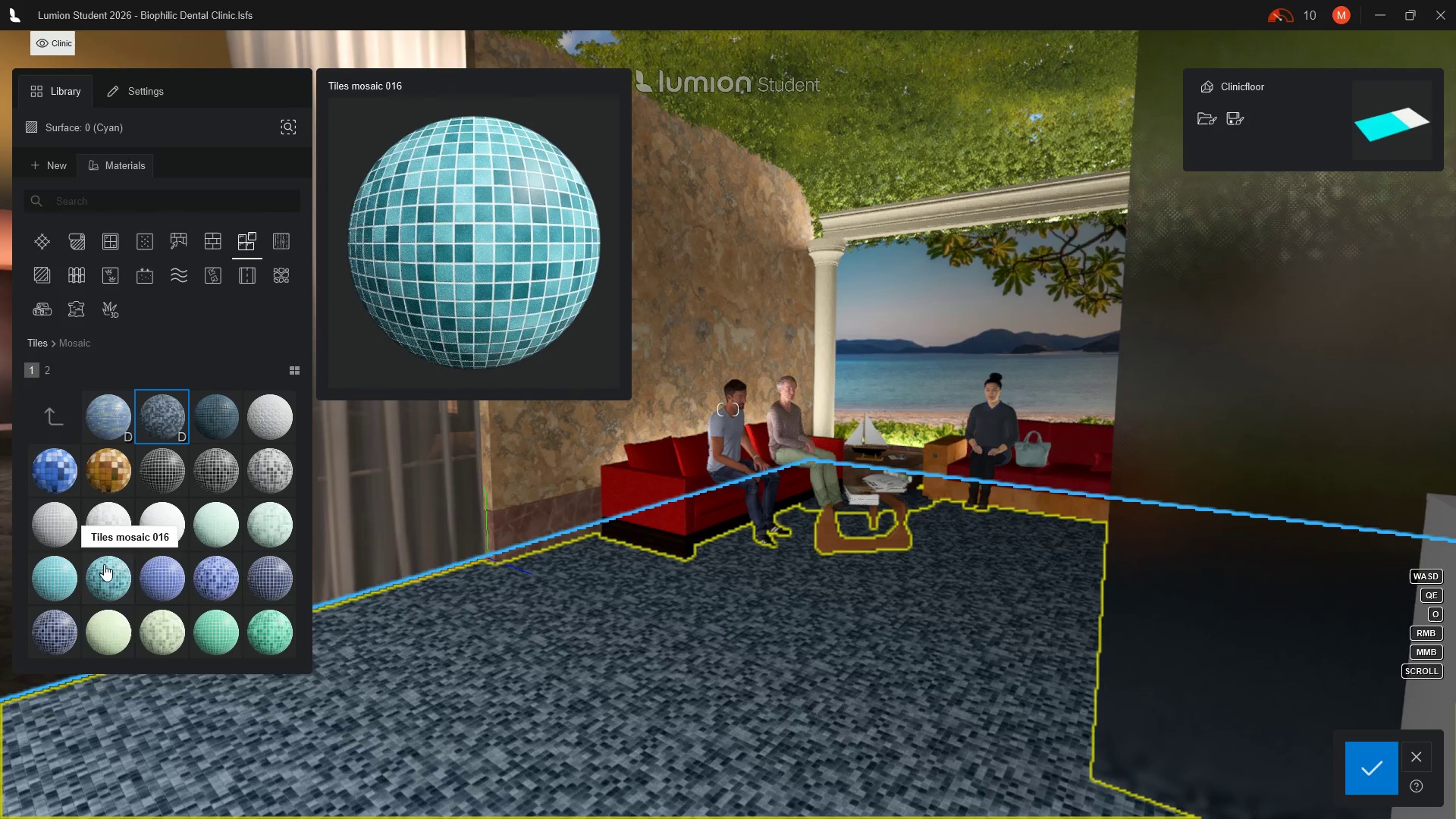 
left_click([212, 248])
 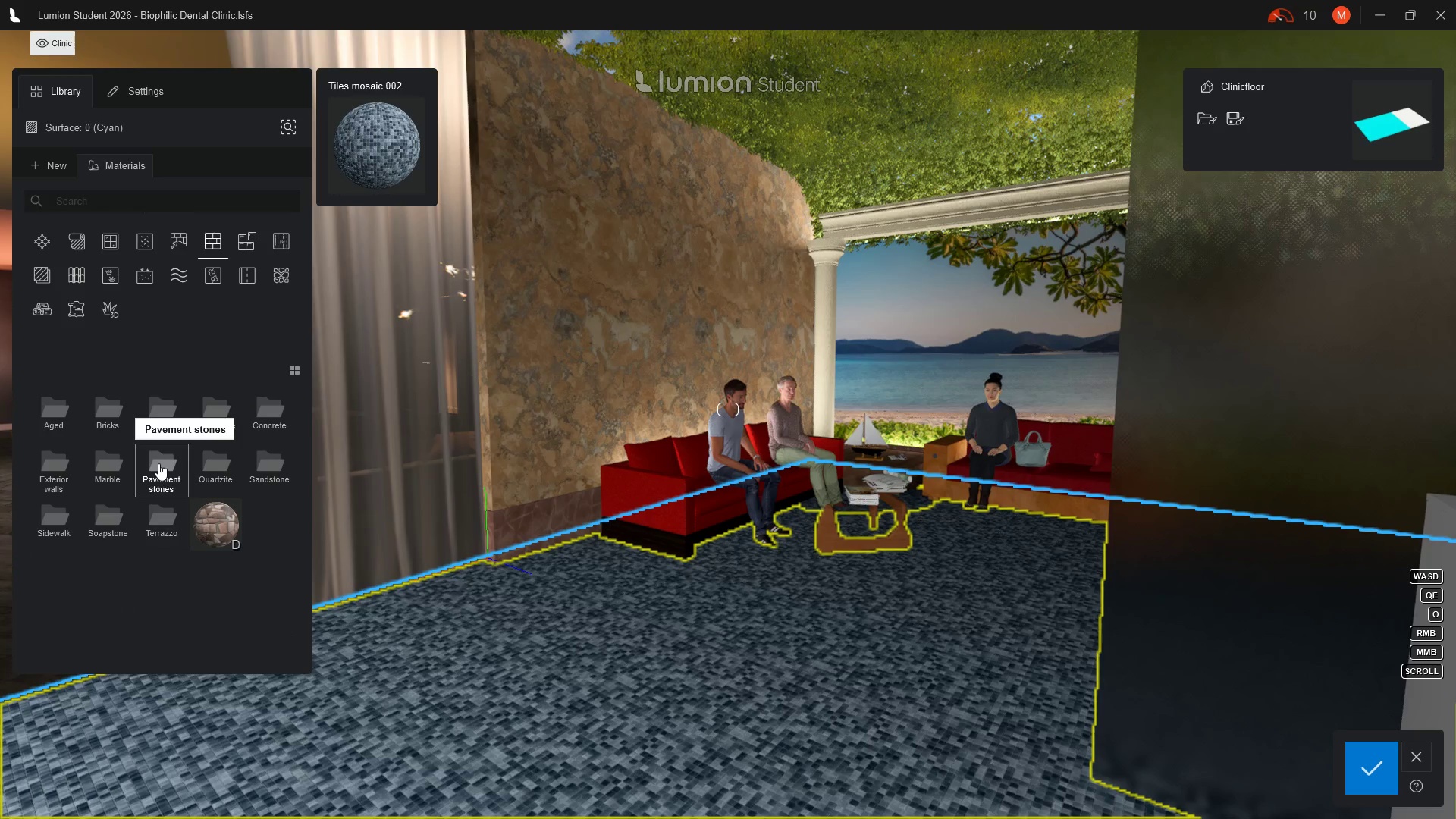 
left_click([158, 463])
 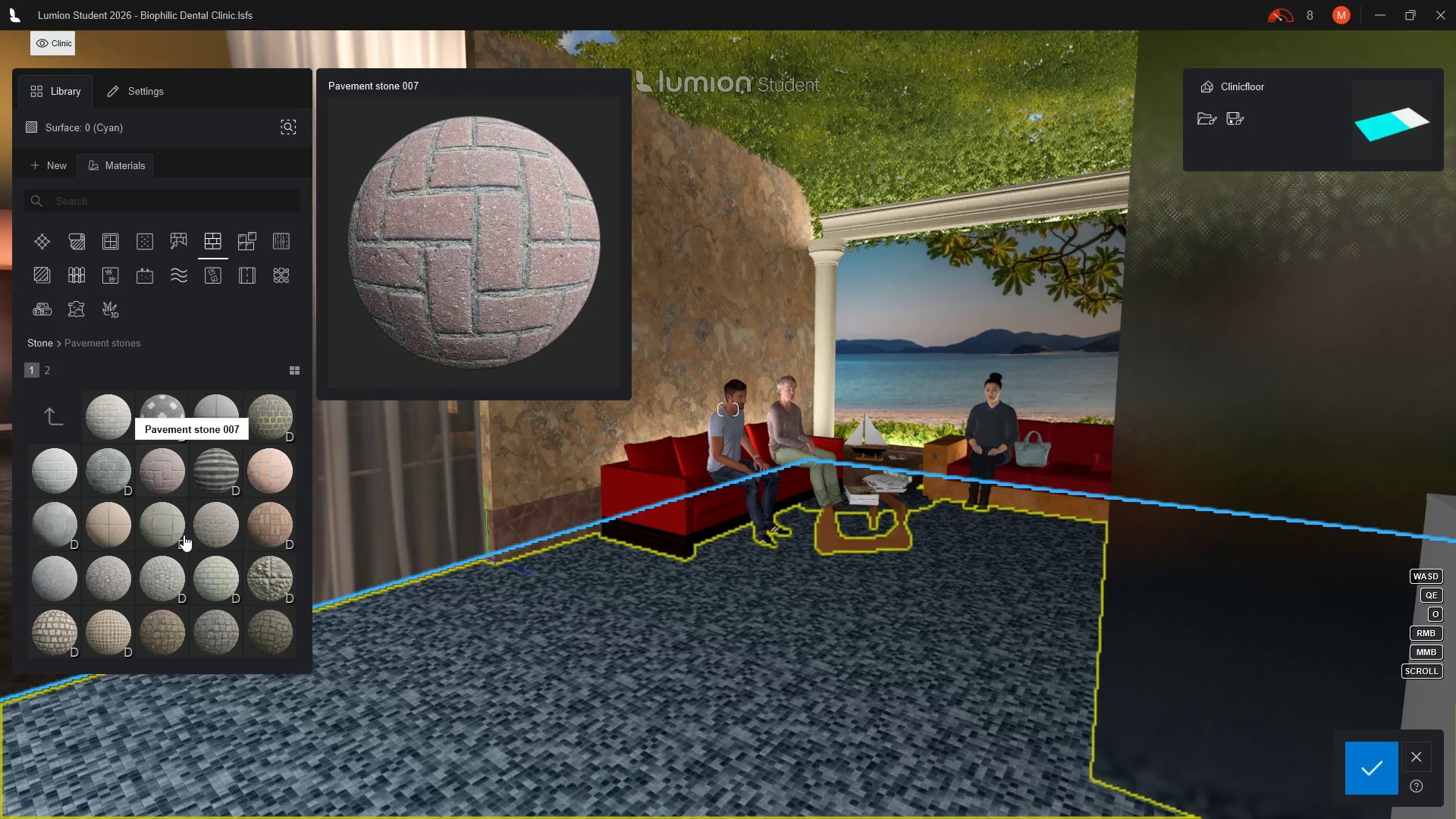 
scroll: coordinate [184, 555], scroll_direction: down, amount: 1.0
 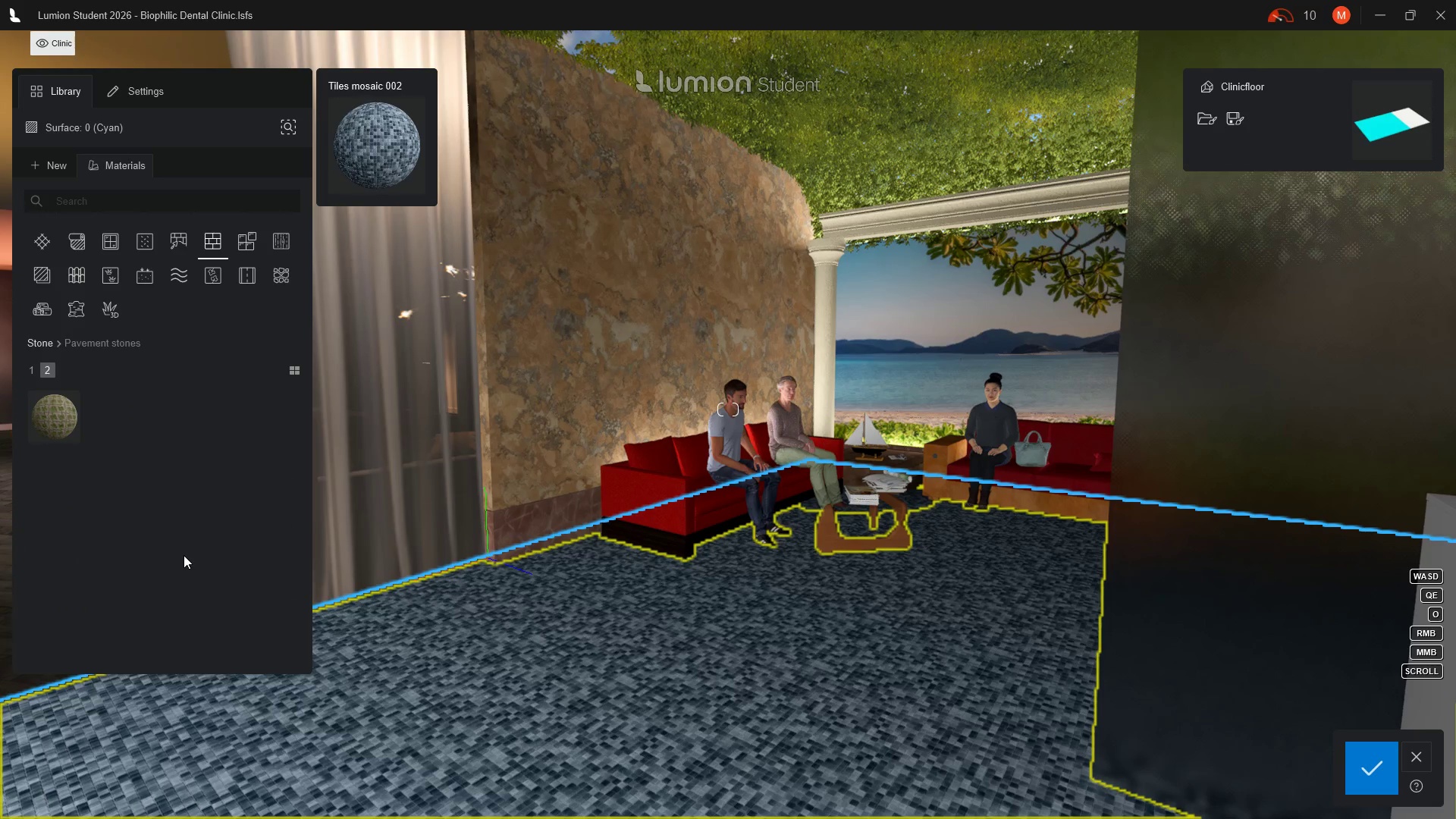 
scroll: coordinate [184, 555], scroll_direction: up, amount: 1.0
 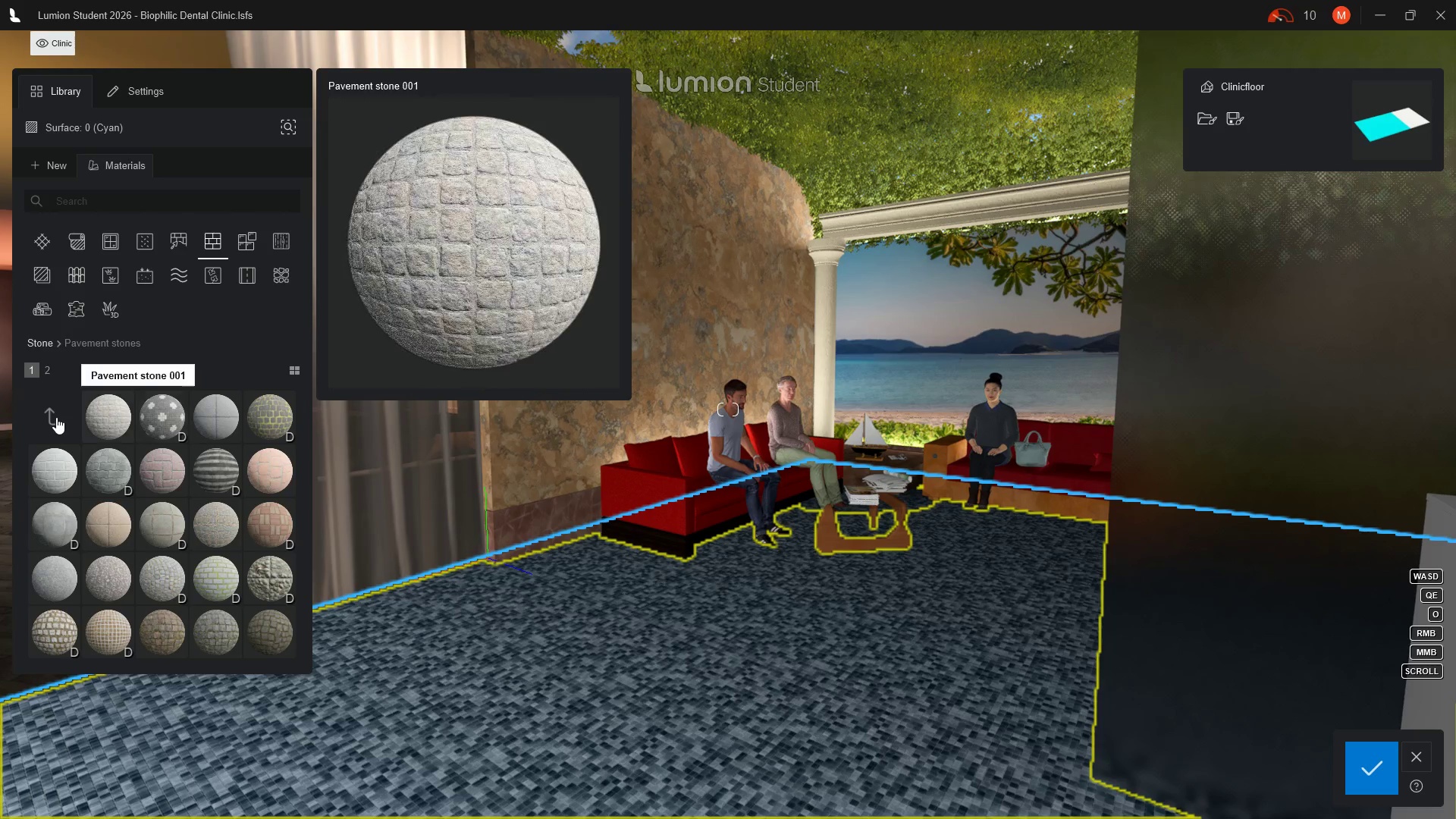 
left_click([51, 416])
 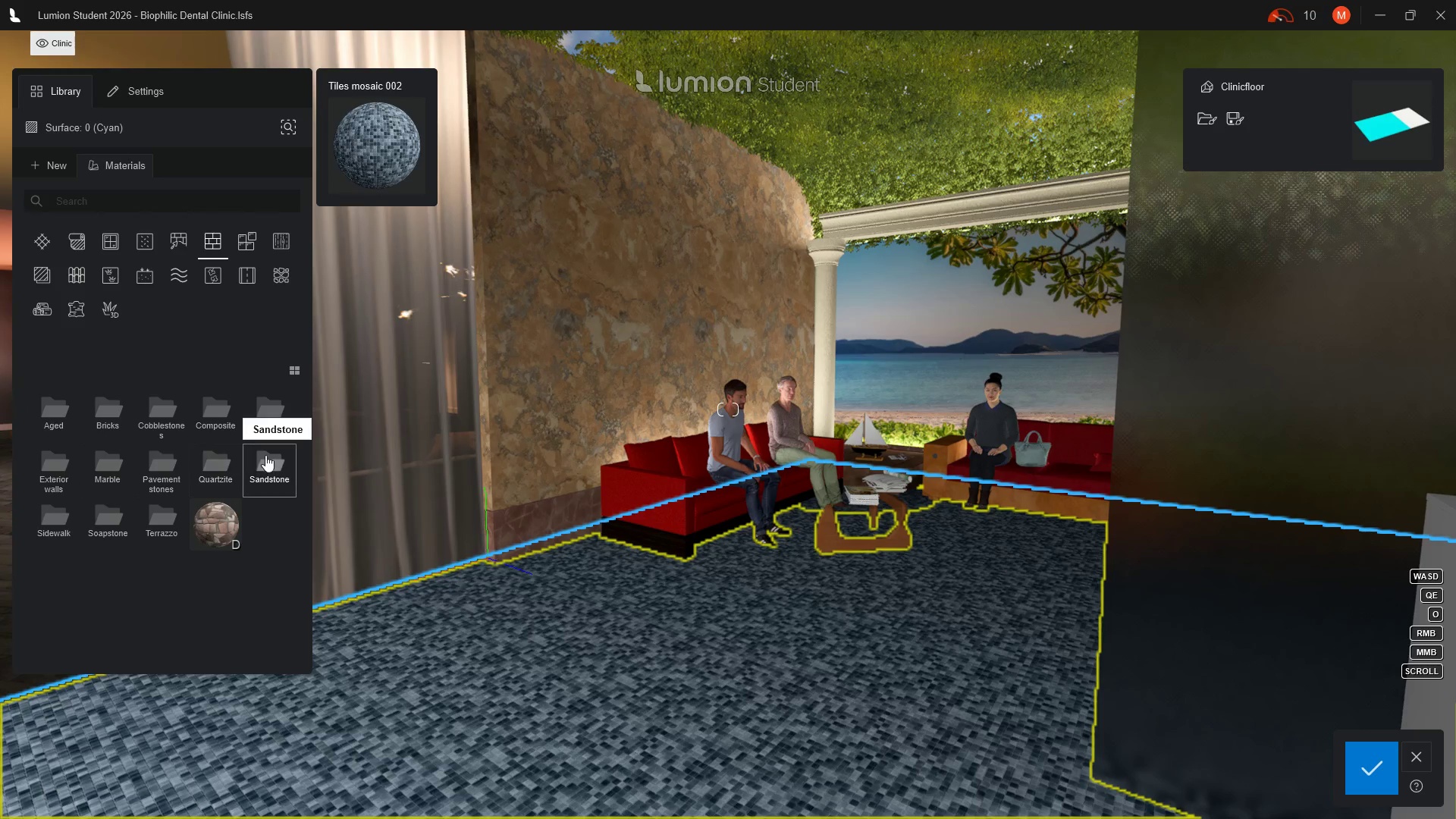 
wait(8.2)
 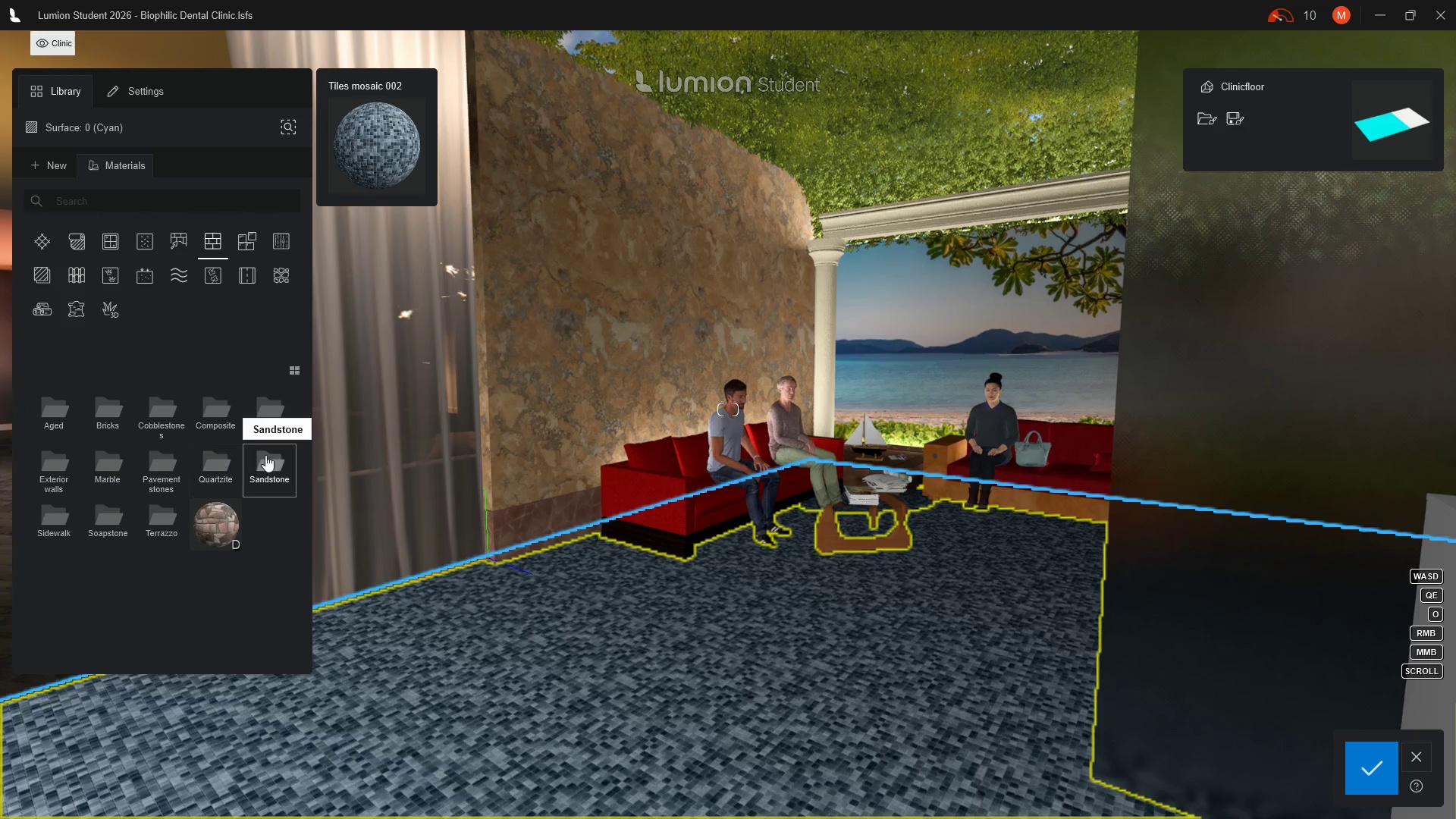 
mouse_move([91, 465])
 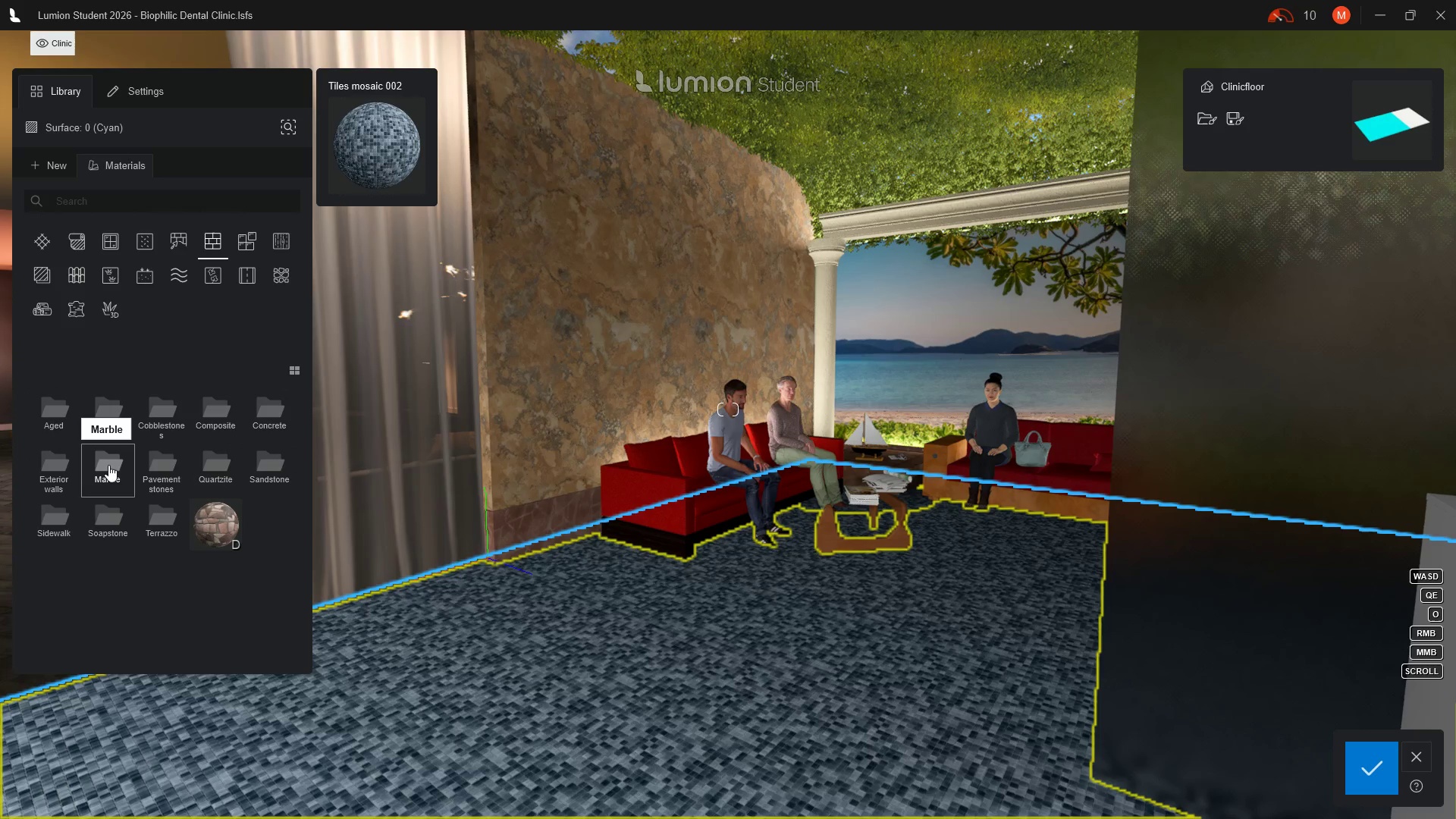 
left_click([108, 465])
 